 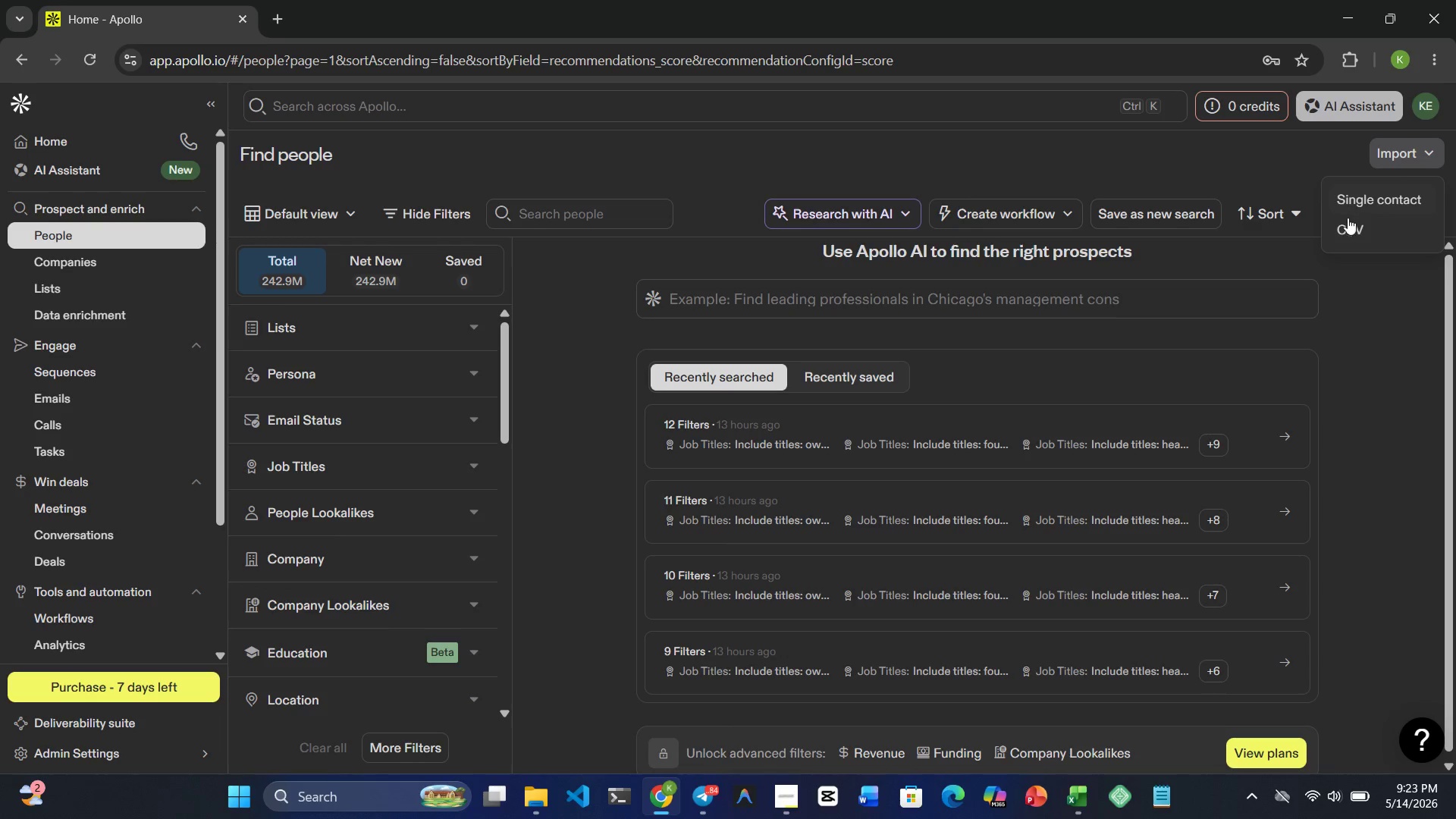 
left_click([1344, 237])
 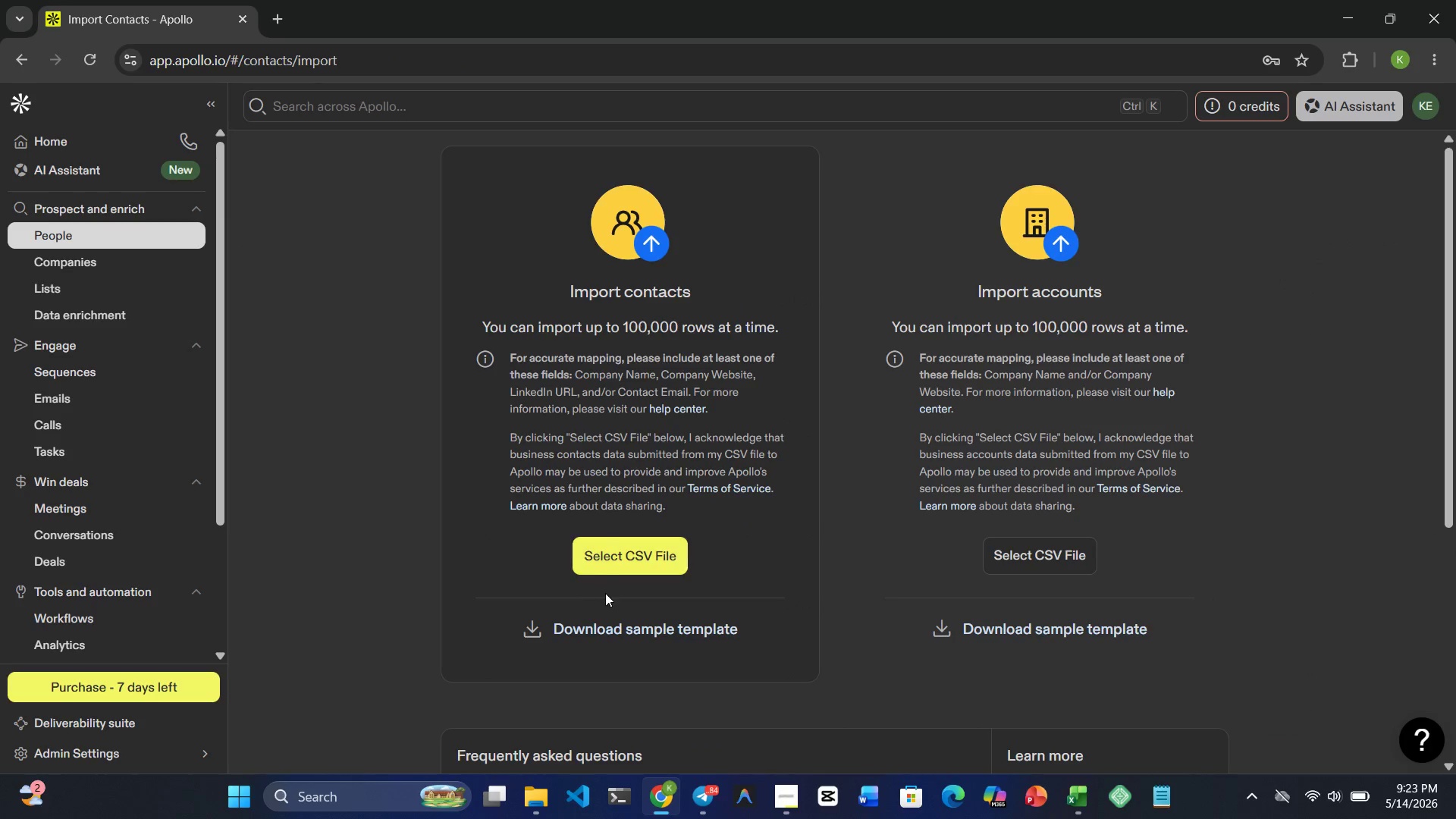 
left_click([605, 538])
 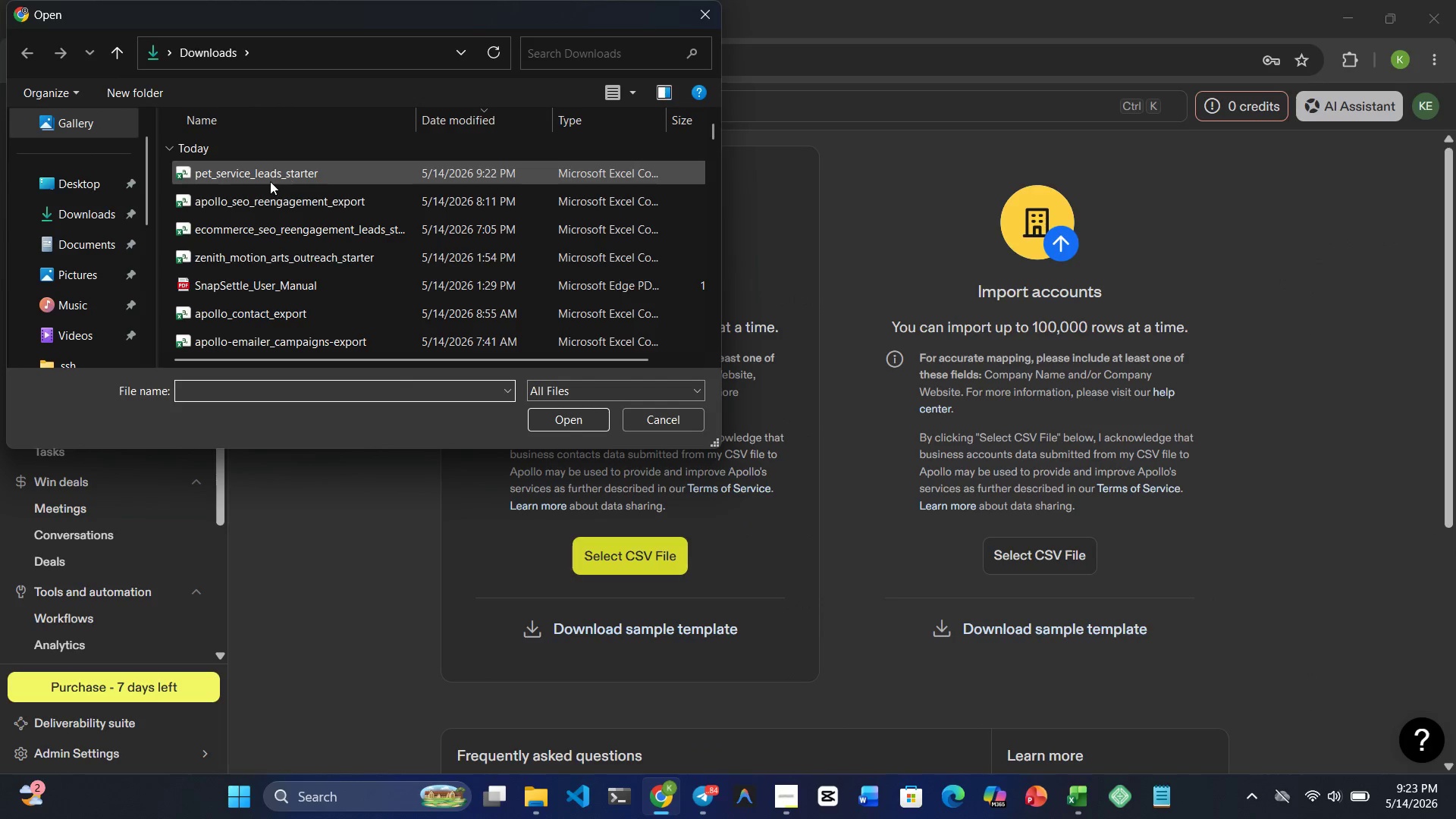 
left_click([269, 182])
 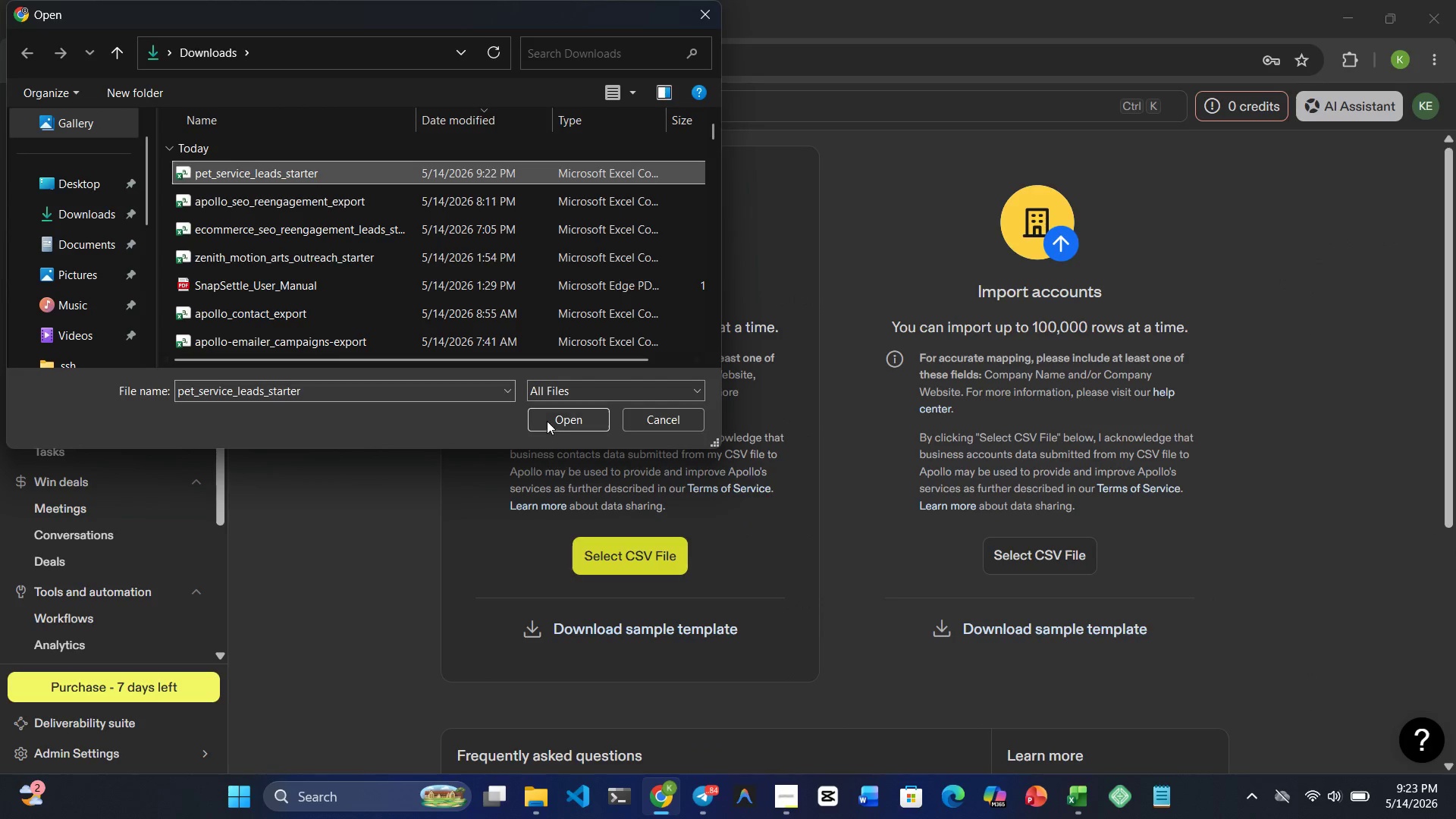 
left_click([549, 416])
 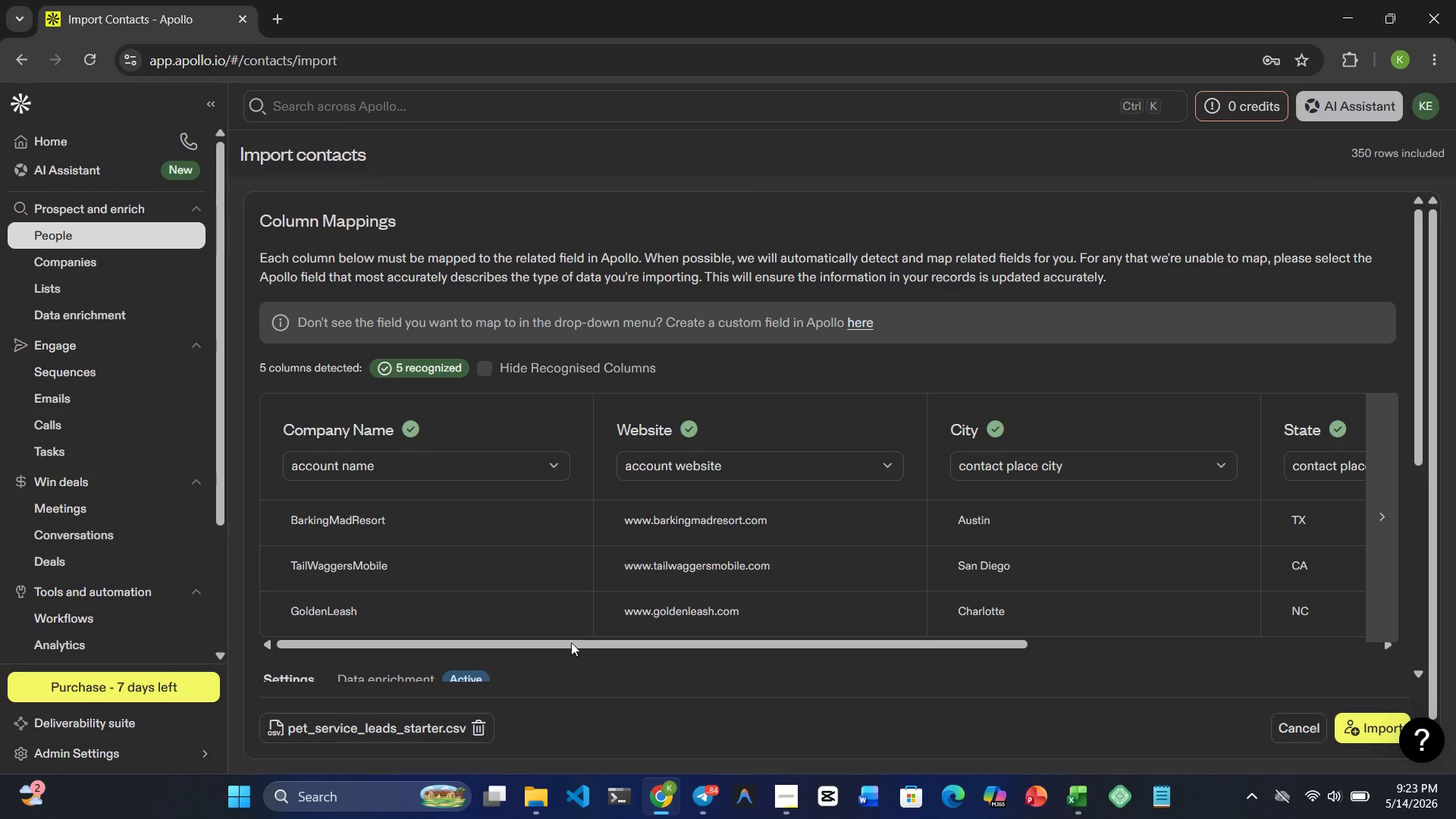 
left_click_drag(start_coordinate=[572, 639], to_coordinate=[676, 630])
 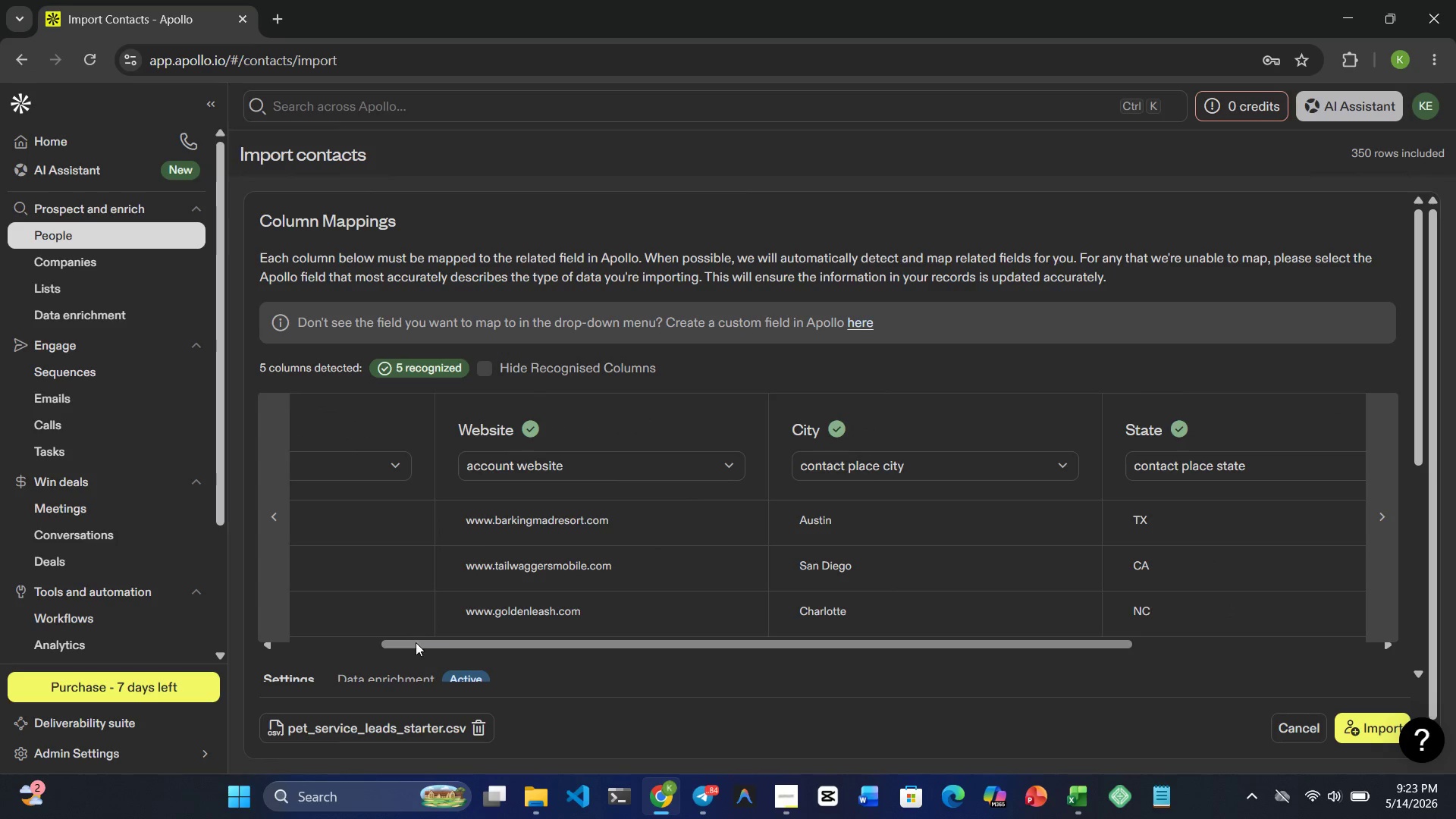 
left_click_drag(start_coordinate=[414, 642], to_coordinate=[865, 669])
 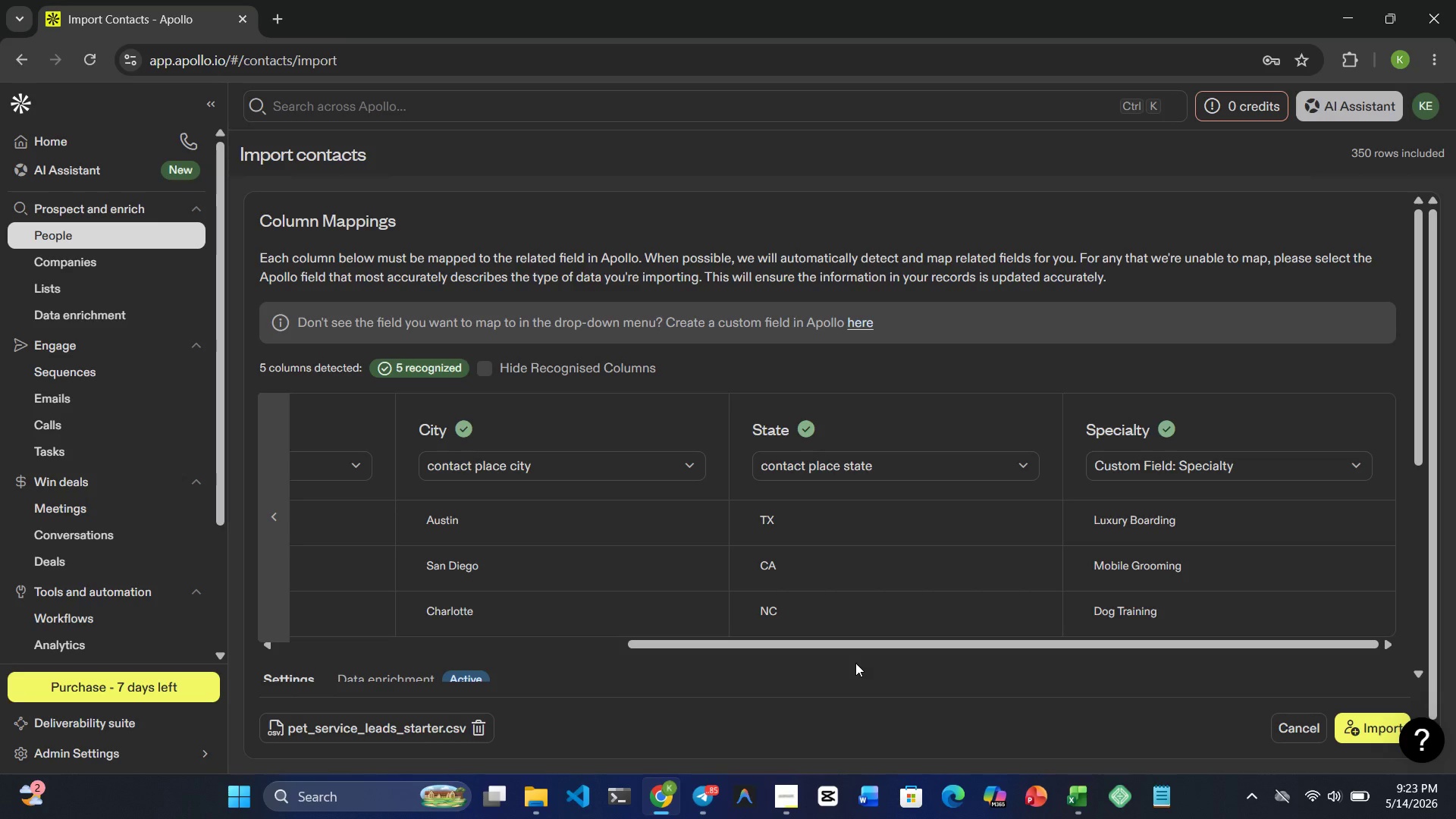 
wait(10.73)
 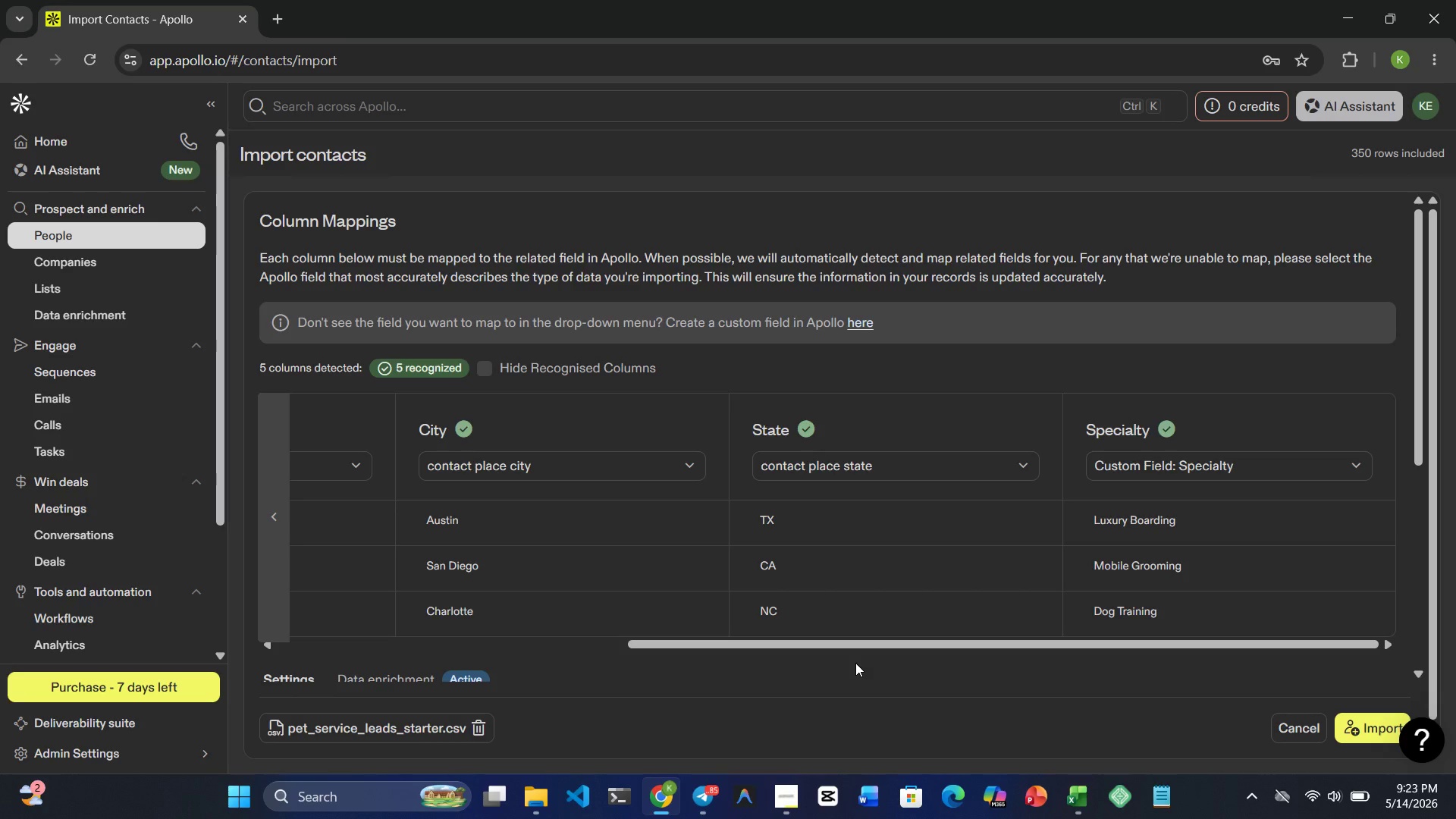 
left_click_drag(start_coordinate=[789, 641], to_coordinate=[335, 661])
 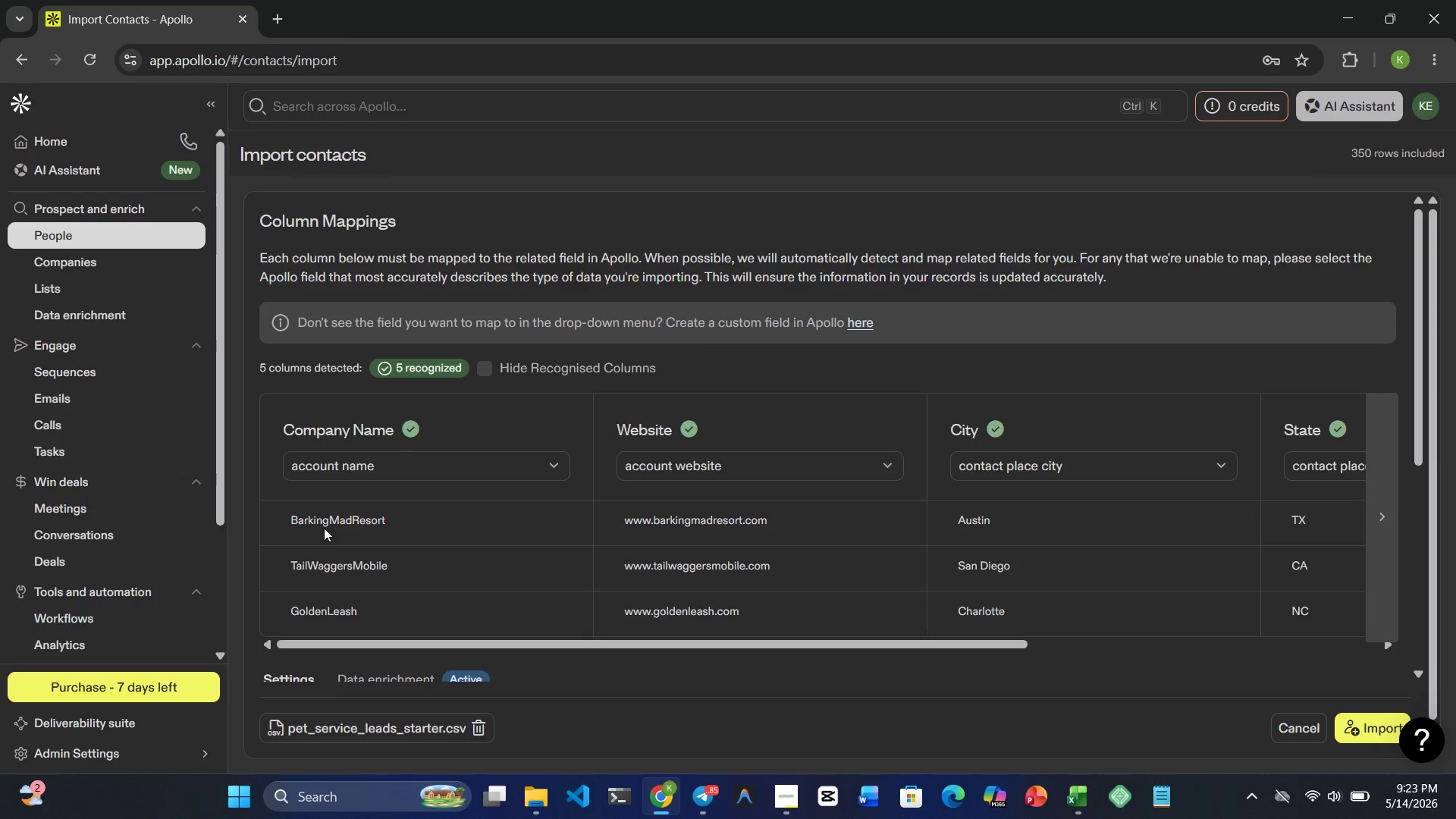 
scroll: coordinate [325, 528], scroll_direction: down, amount: 10.0
 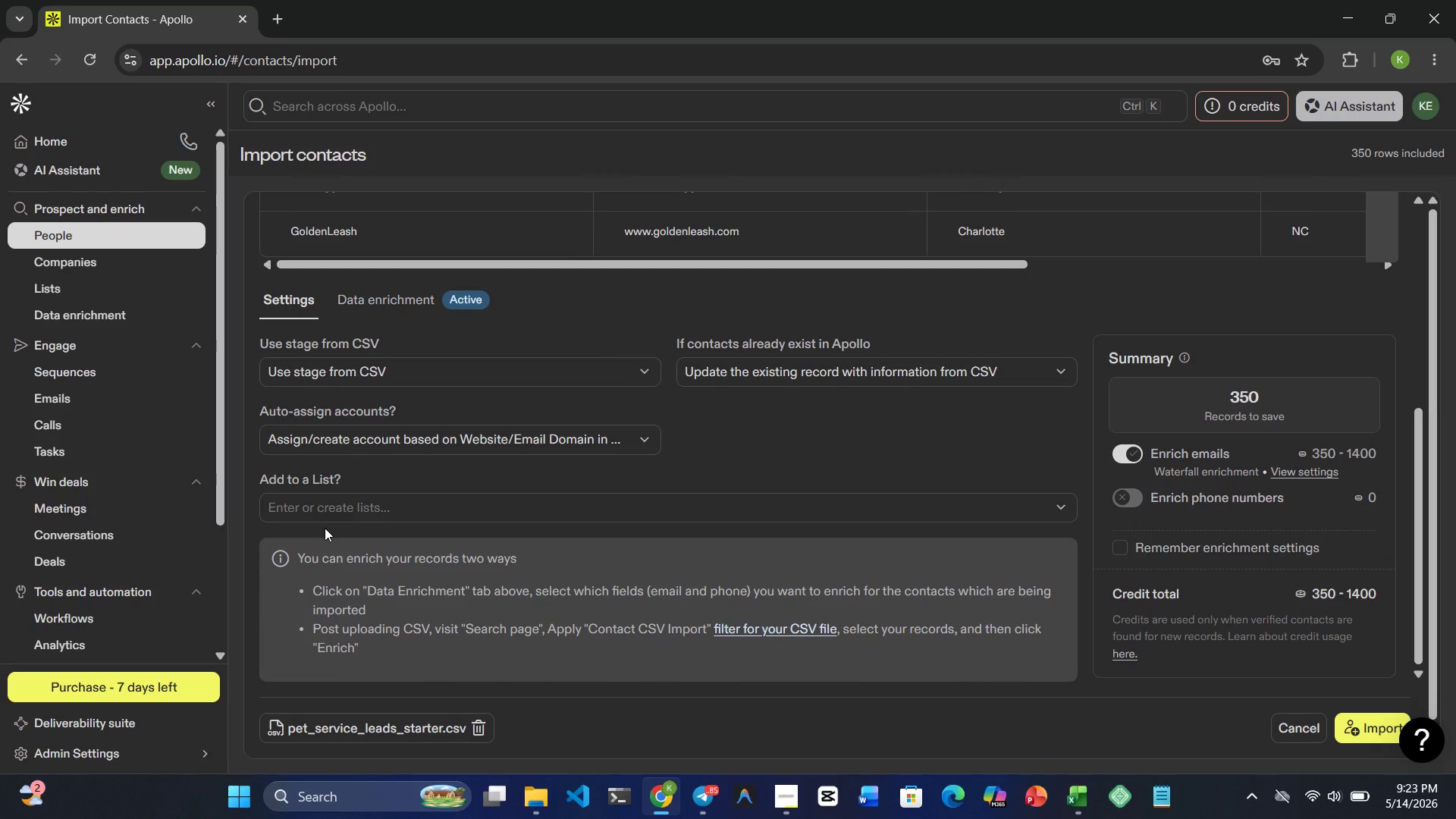 
scroll: coordinate [325, 528], scroll_direction: up, amount: 6.0
 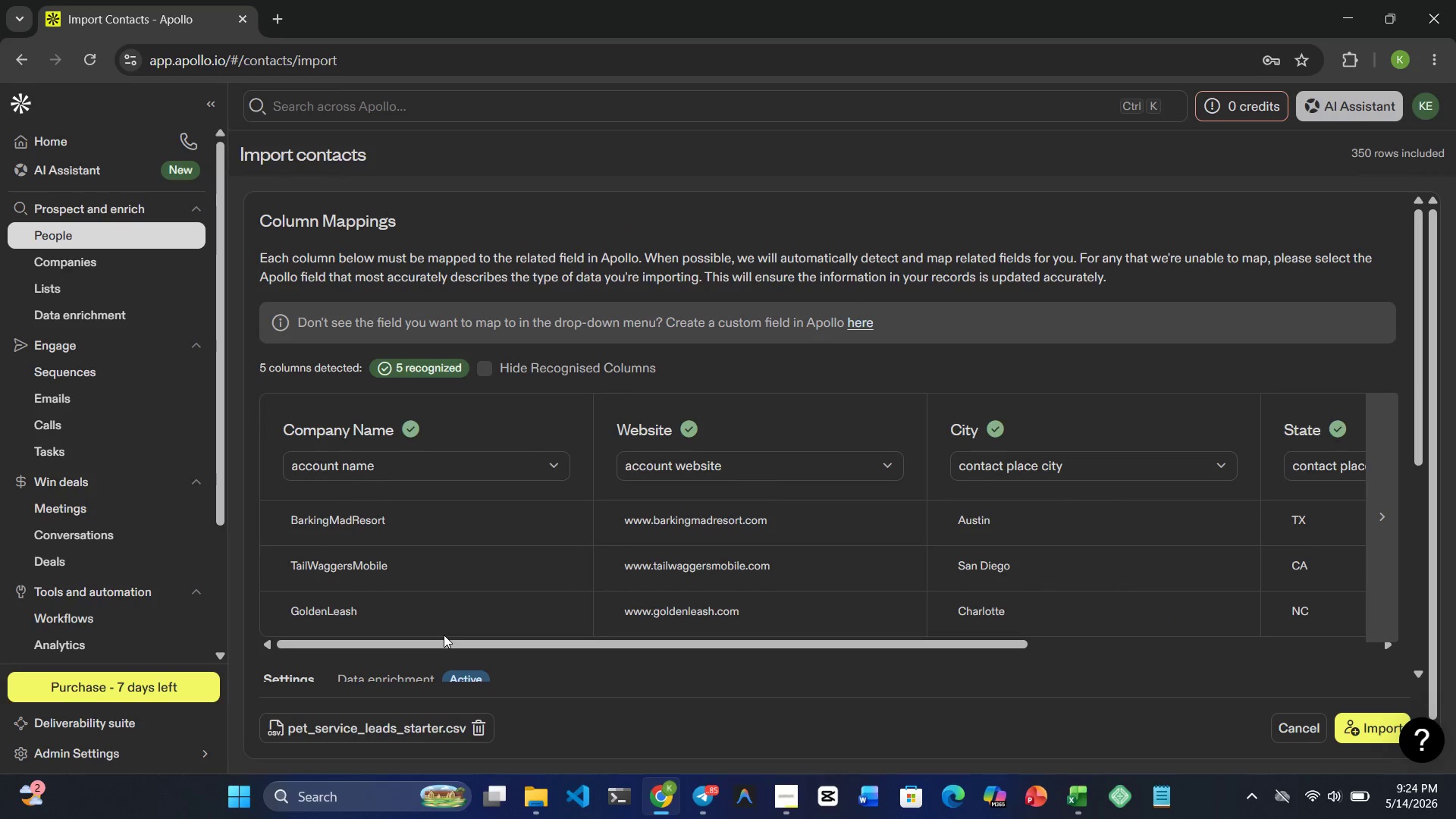 
left_click_drag(start_coordinate=[444, 639], to_coordinate=[384, 639])
 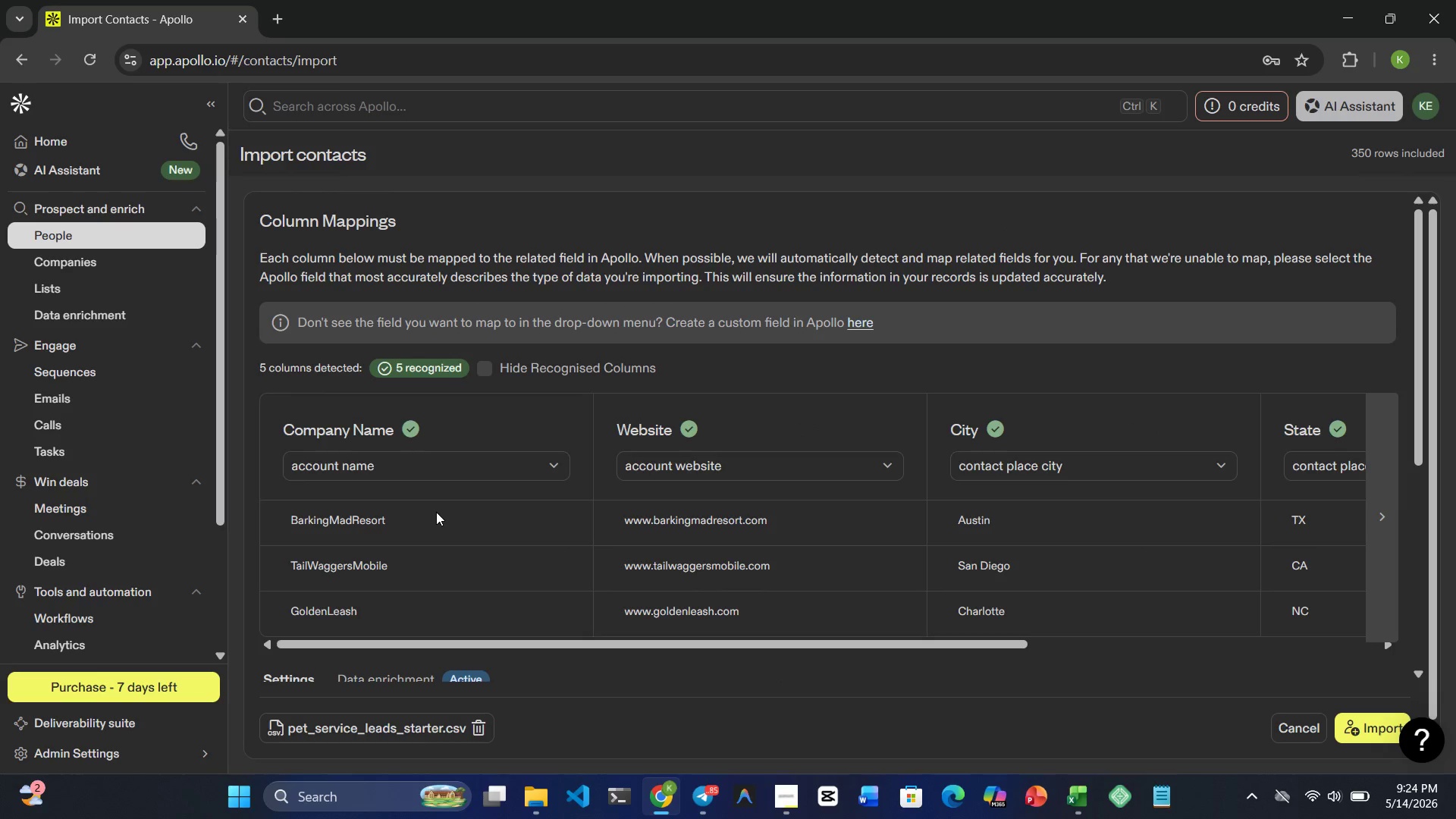 
scroll: coordinate [436, 512], scroll_direction: up, amount: 2.0
 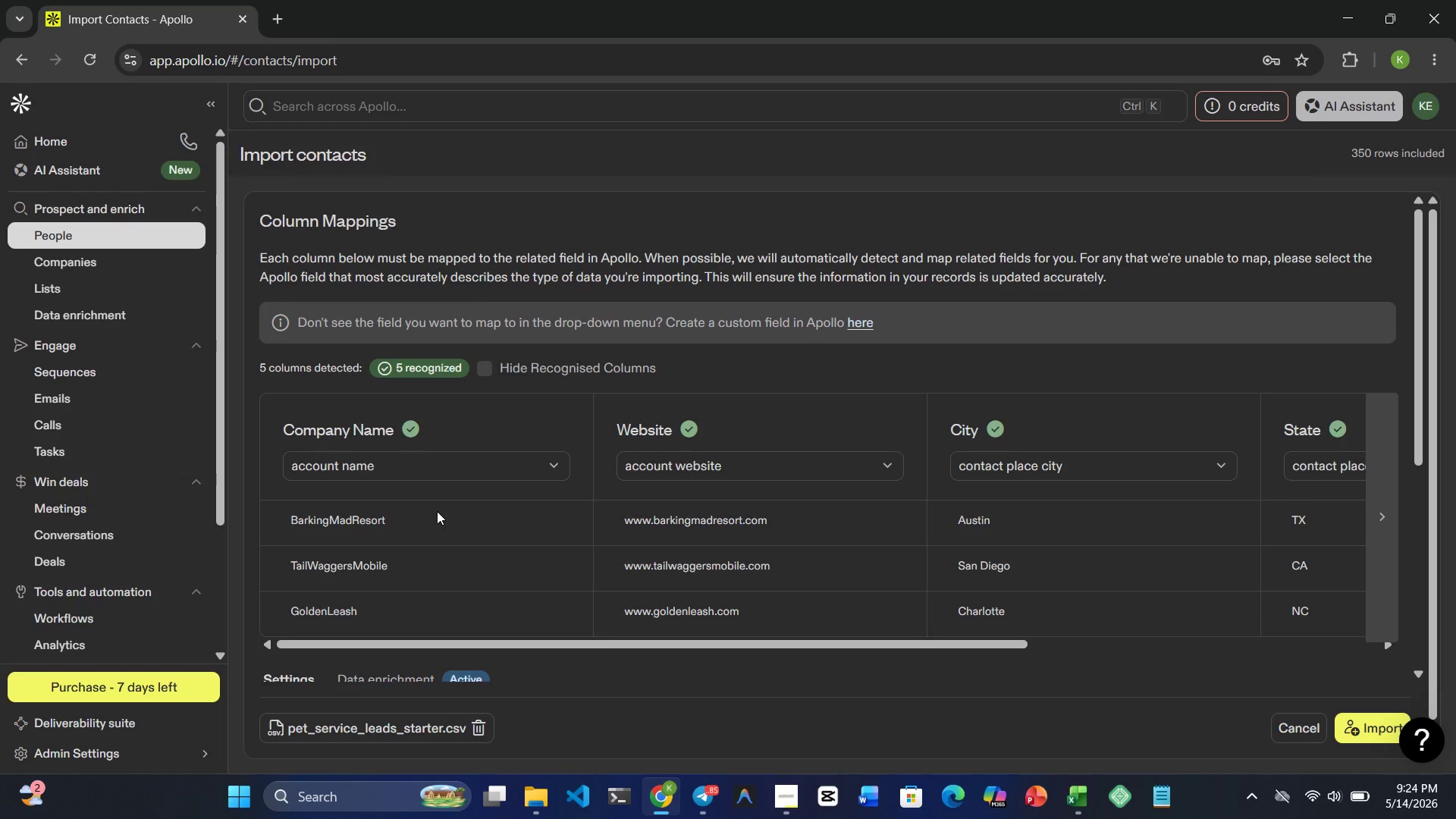 
wait(12.17)
 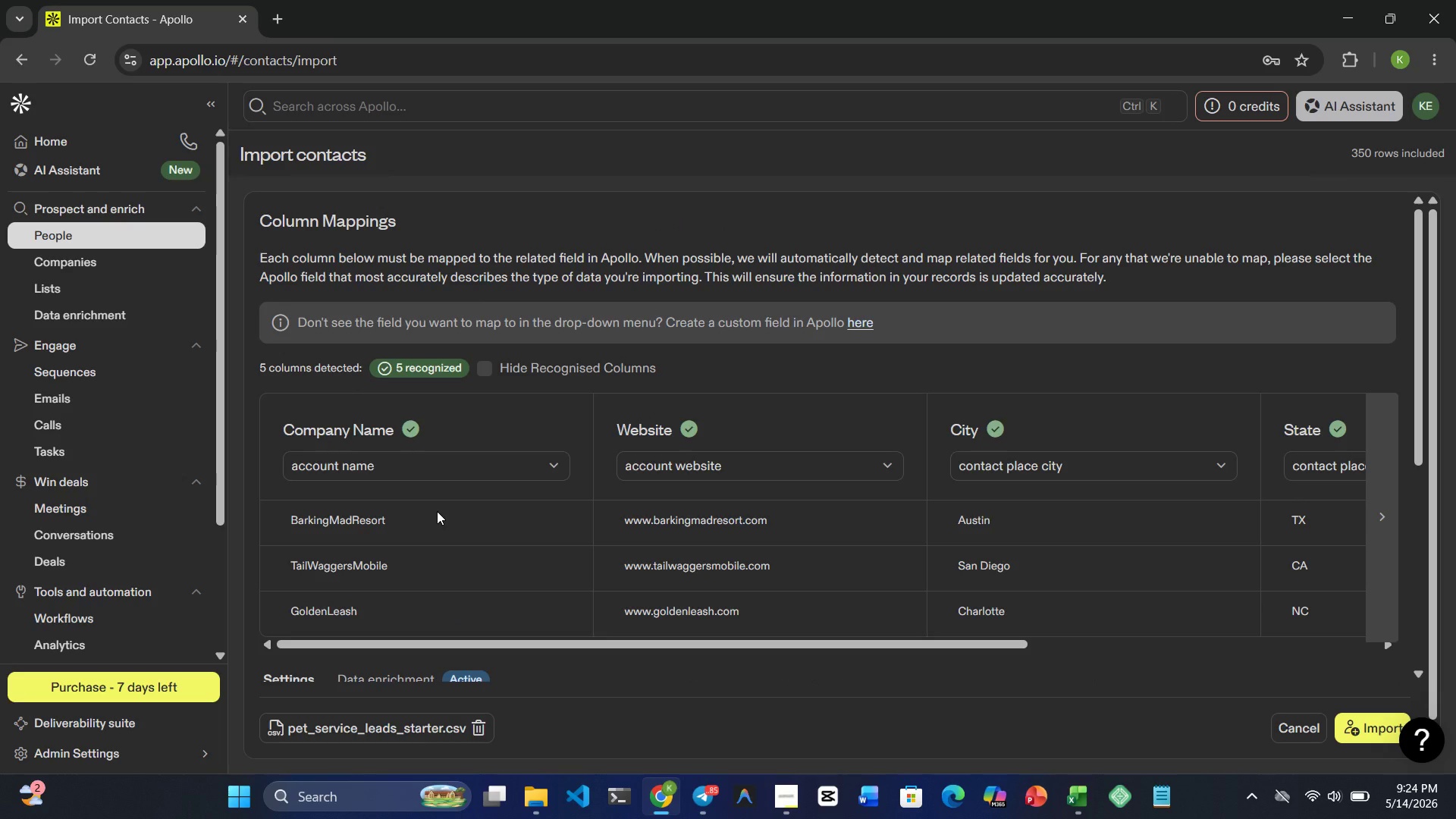 
scroll: coordinate [437, 511], scroll_direction: down, amount: 1.0
 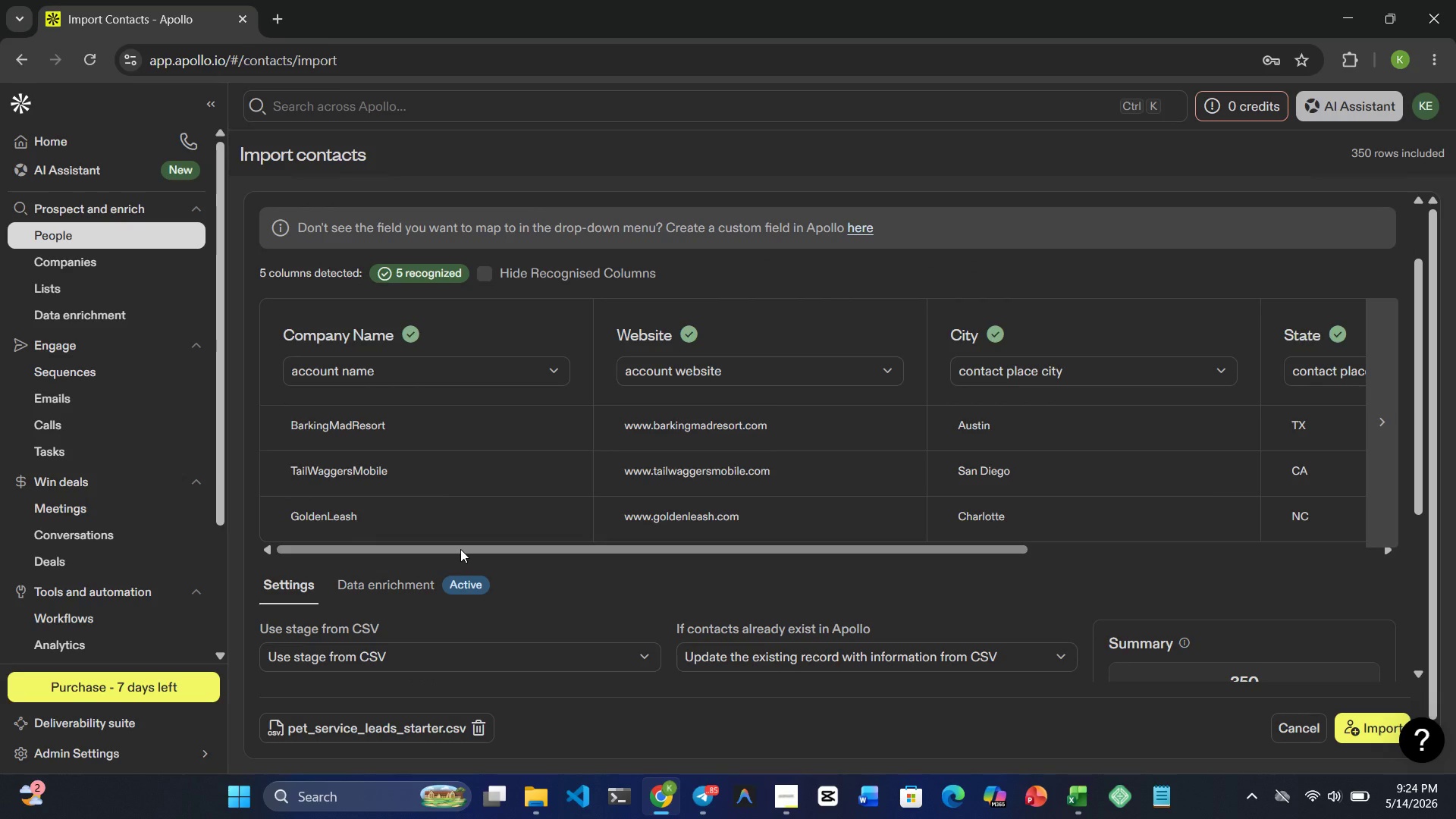 
scroll: coordinate [460, 550], scroll_direction: up, amount: 4.0
 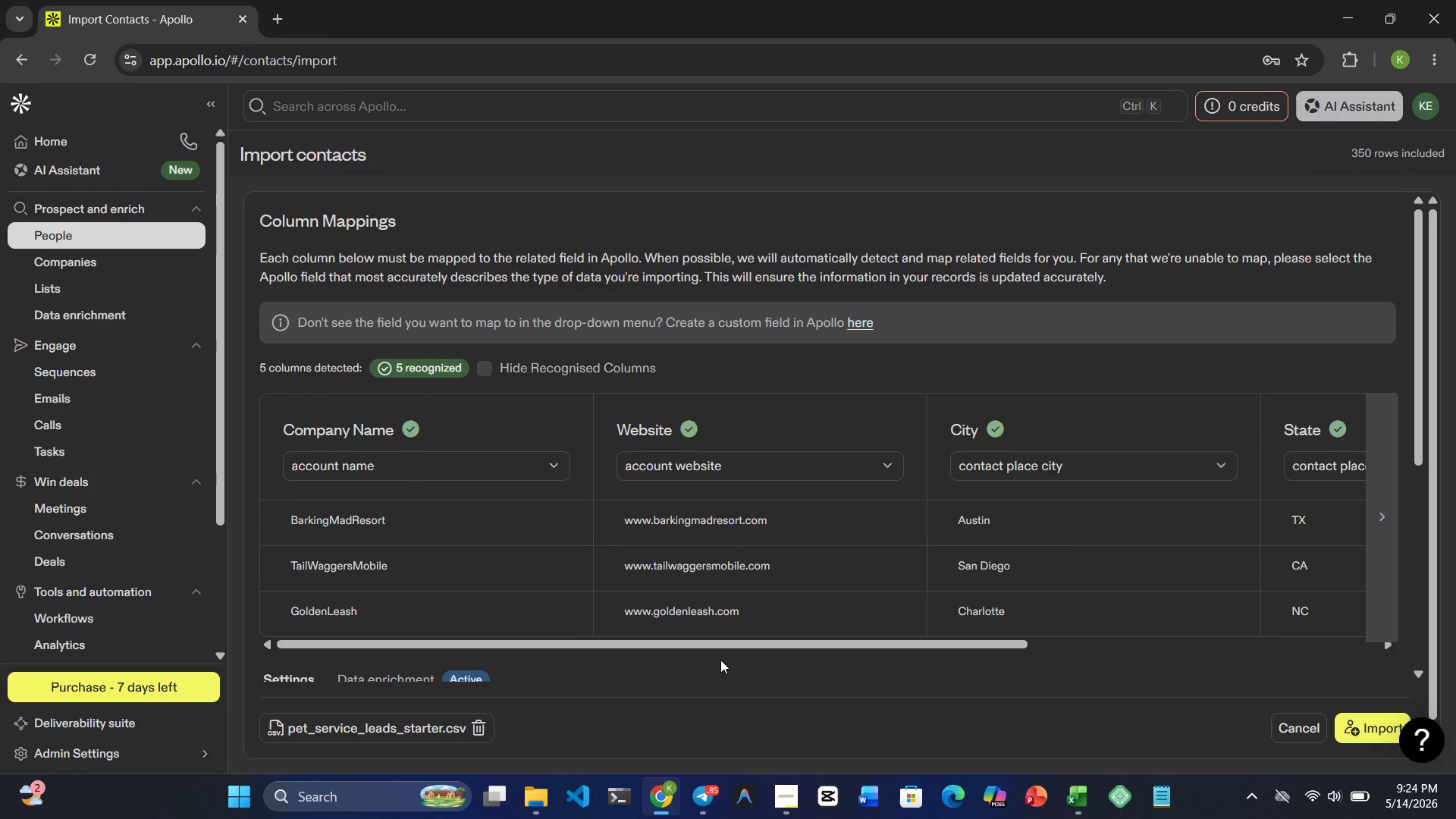 
wait(10.24)
 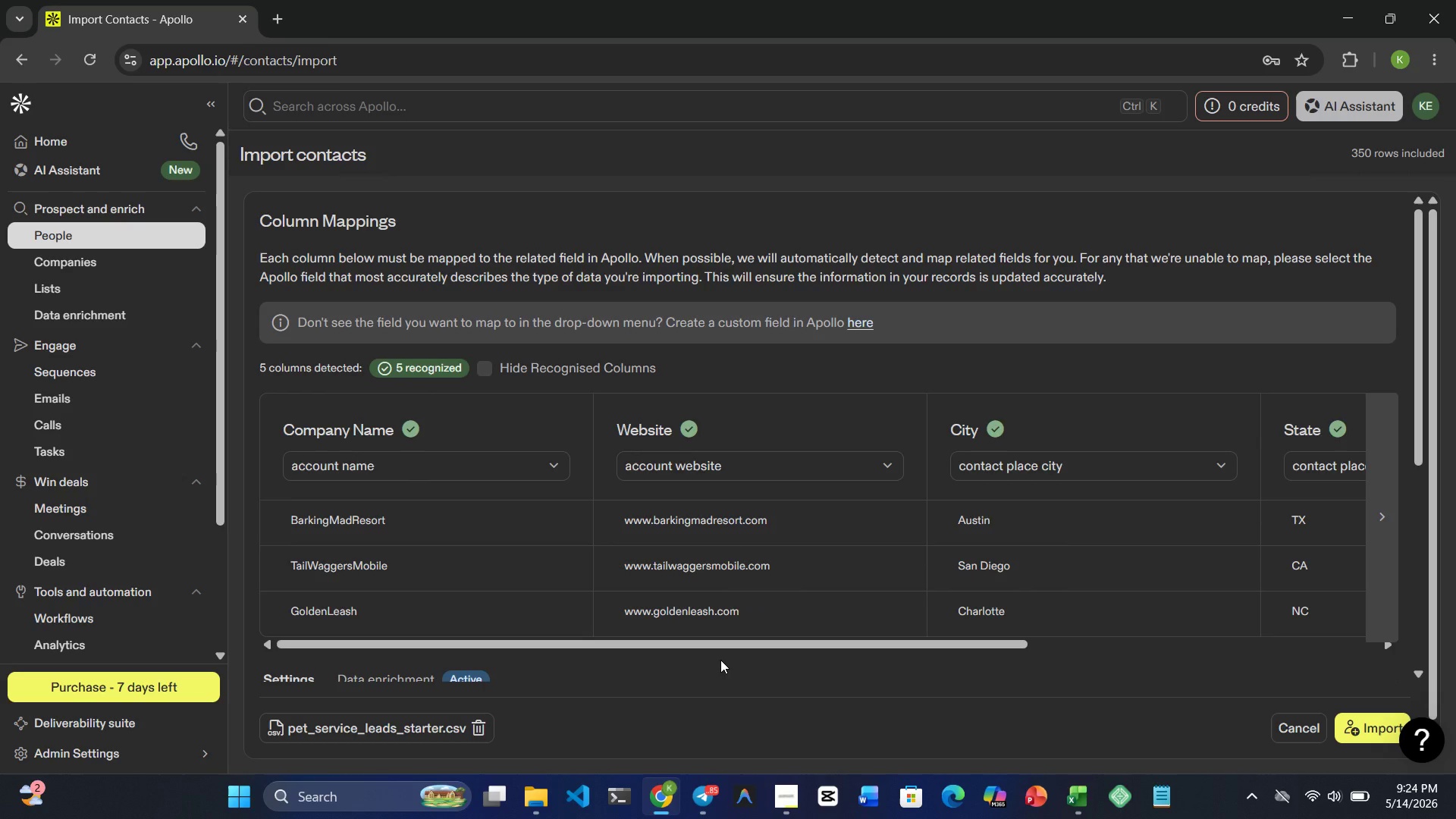 
scroll: coordinate [665, 553], scroll_direction: up, amount: 2.0
 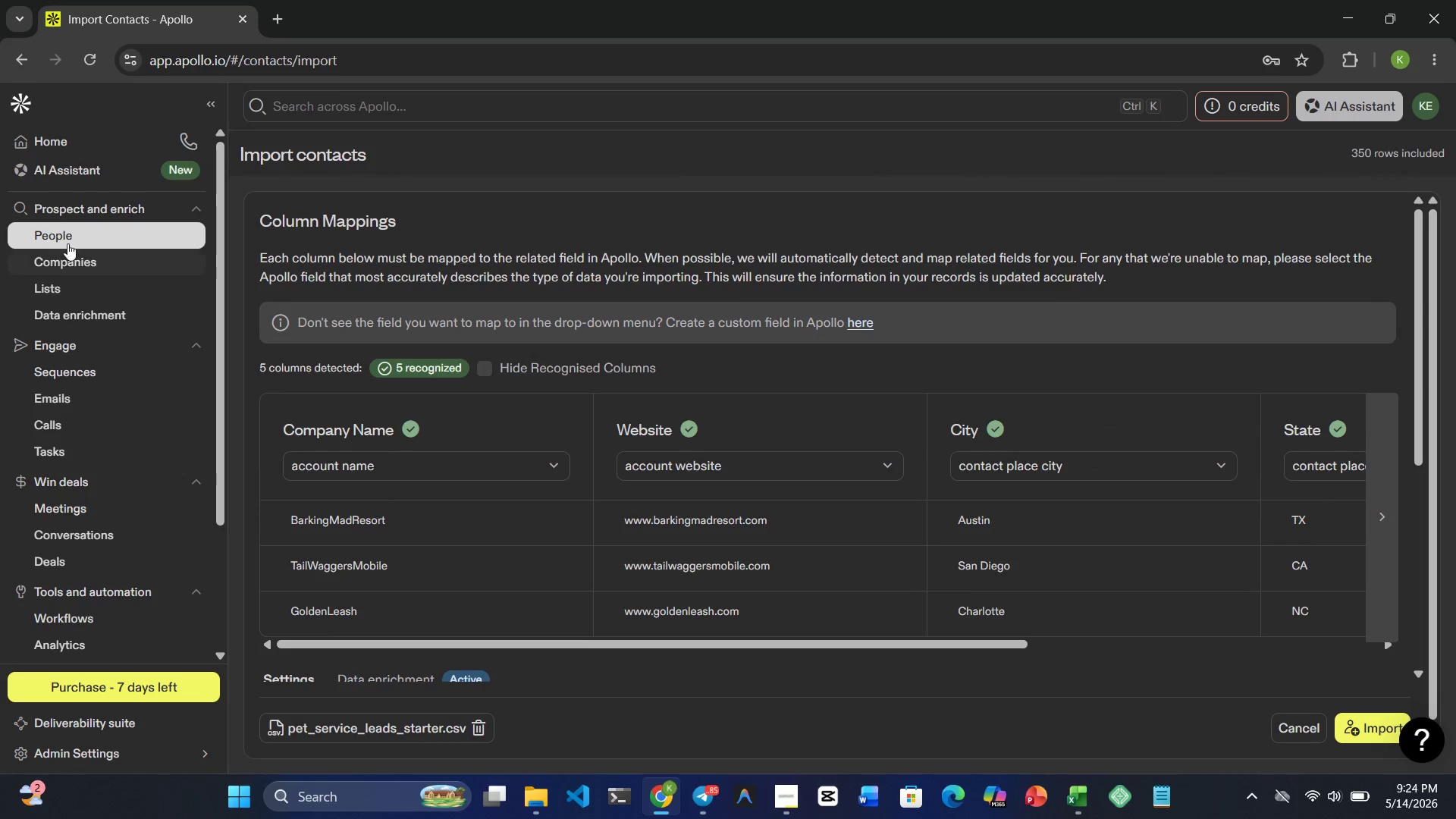 
left_click([60, 230])
 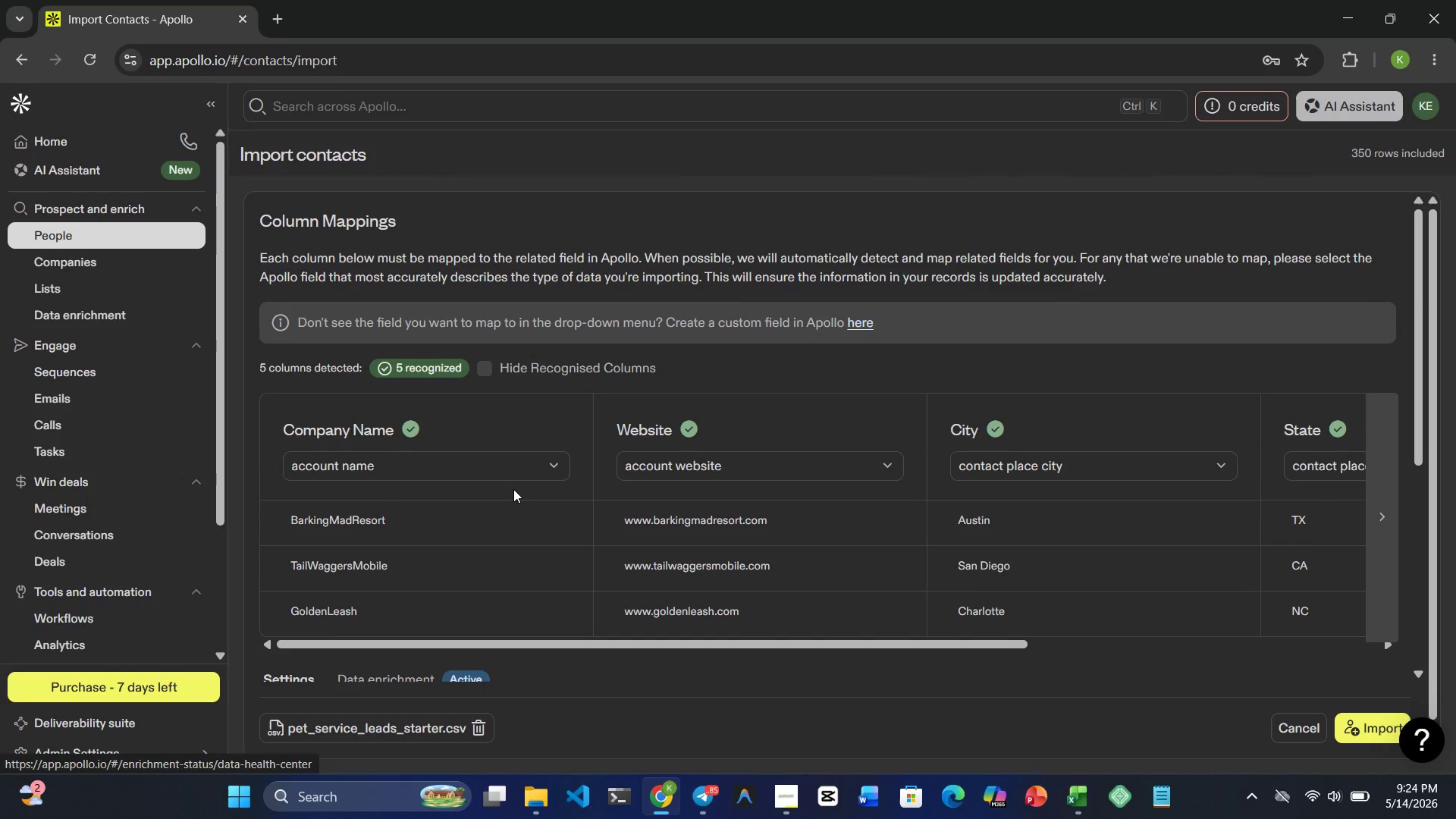 
scroll: coordinate [497, 492], scroll_direction: up, amount: 9.0
 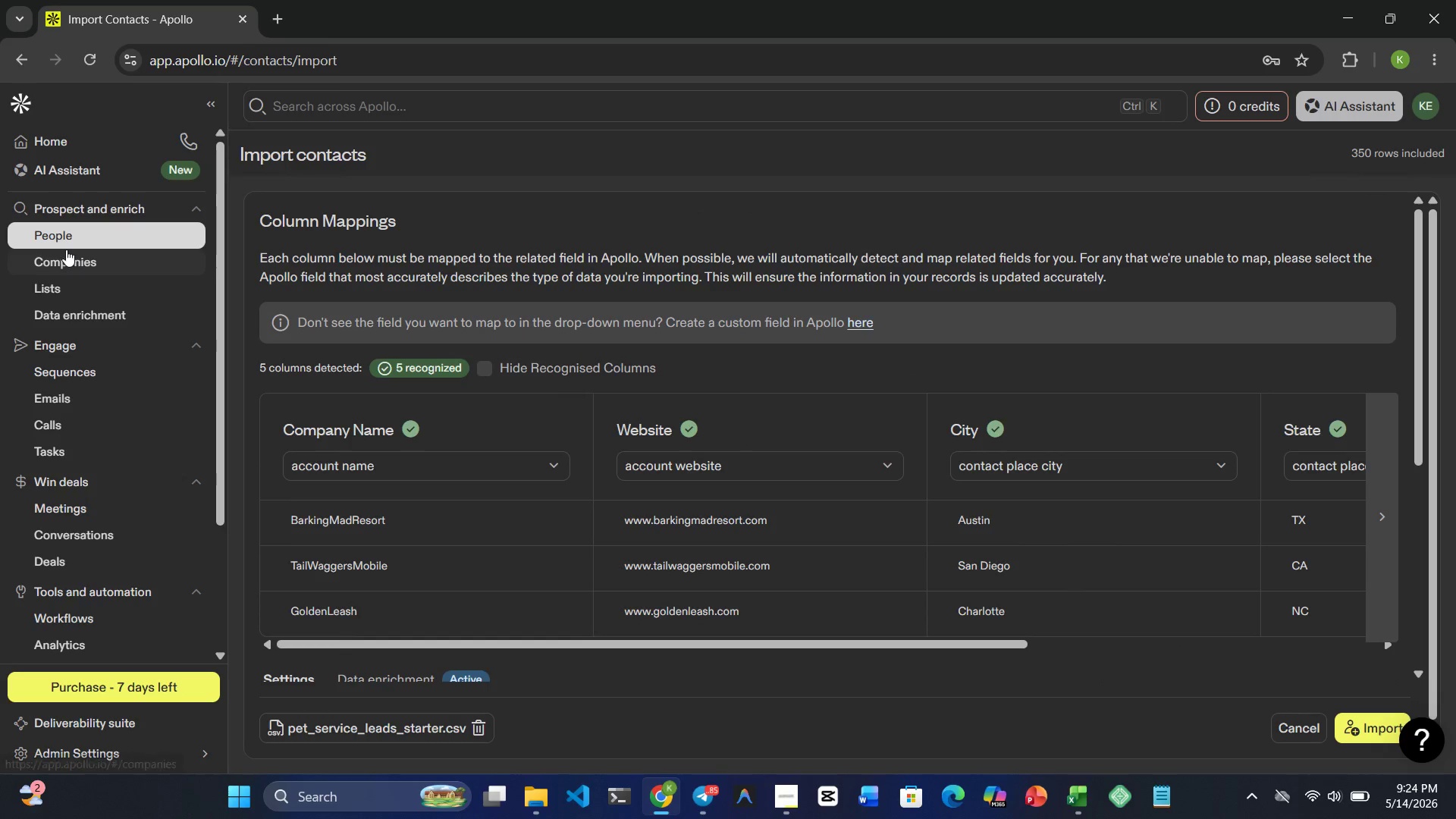 
double_click([66, 249])
 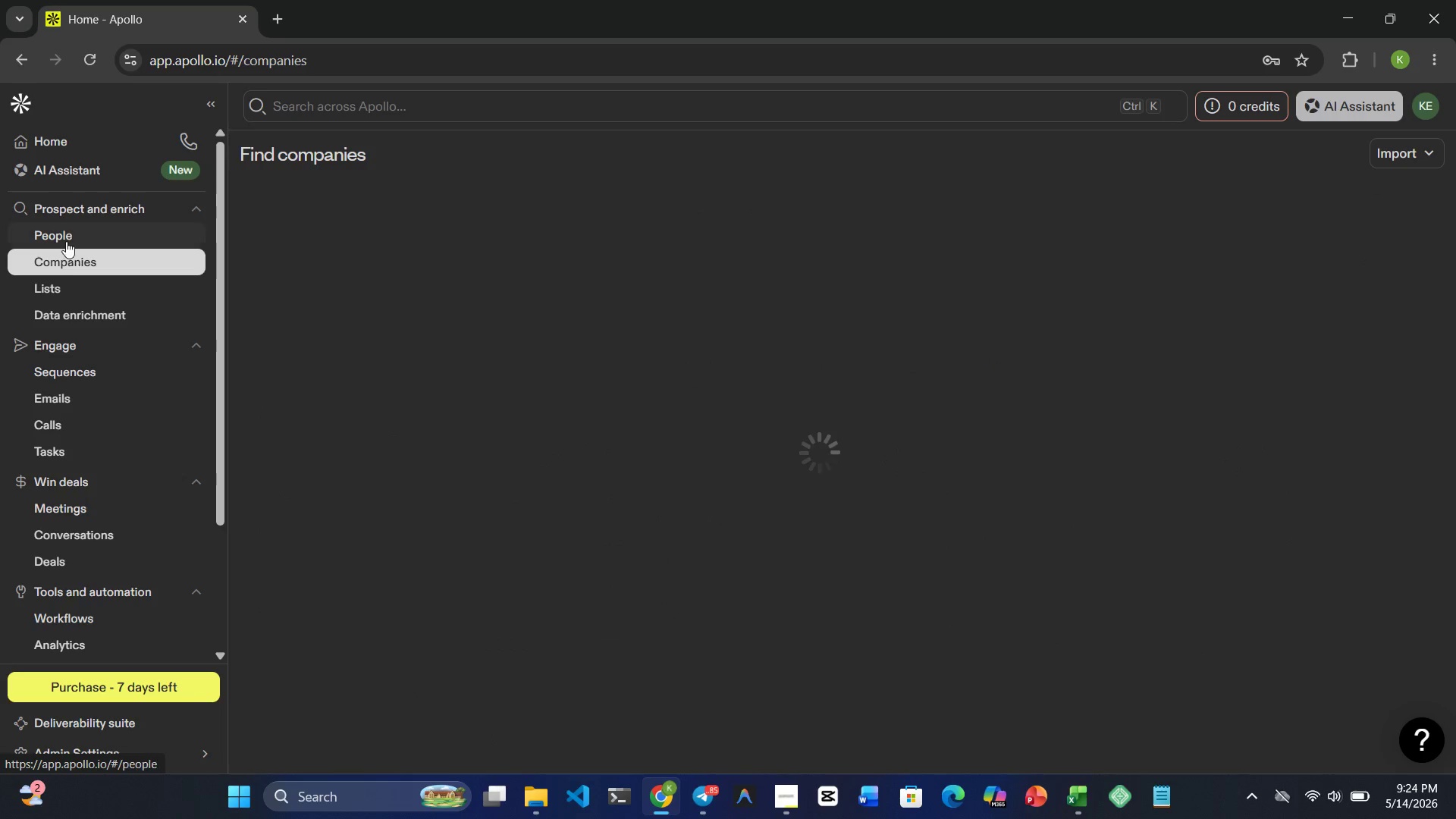 
left_click([66, 240])
 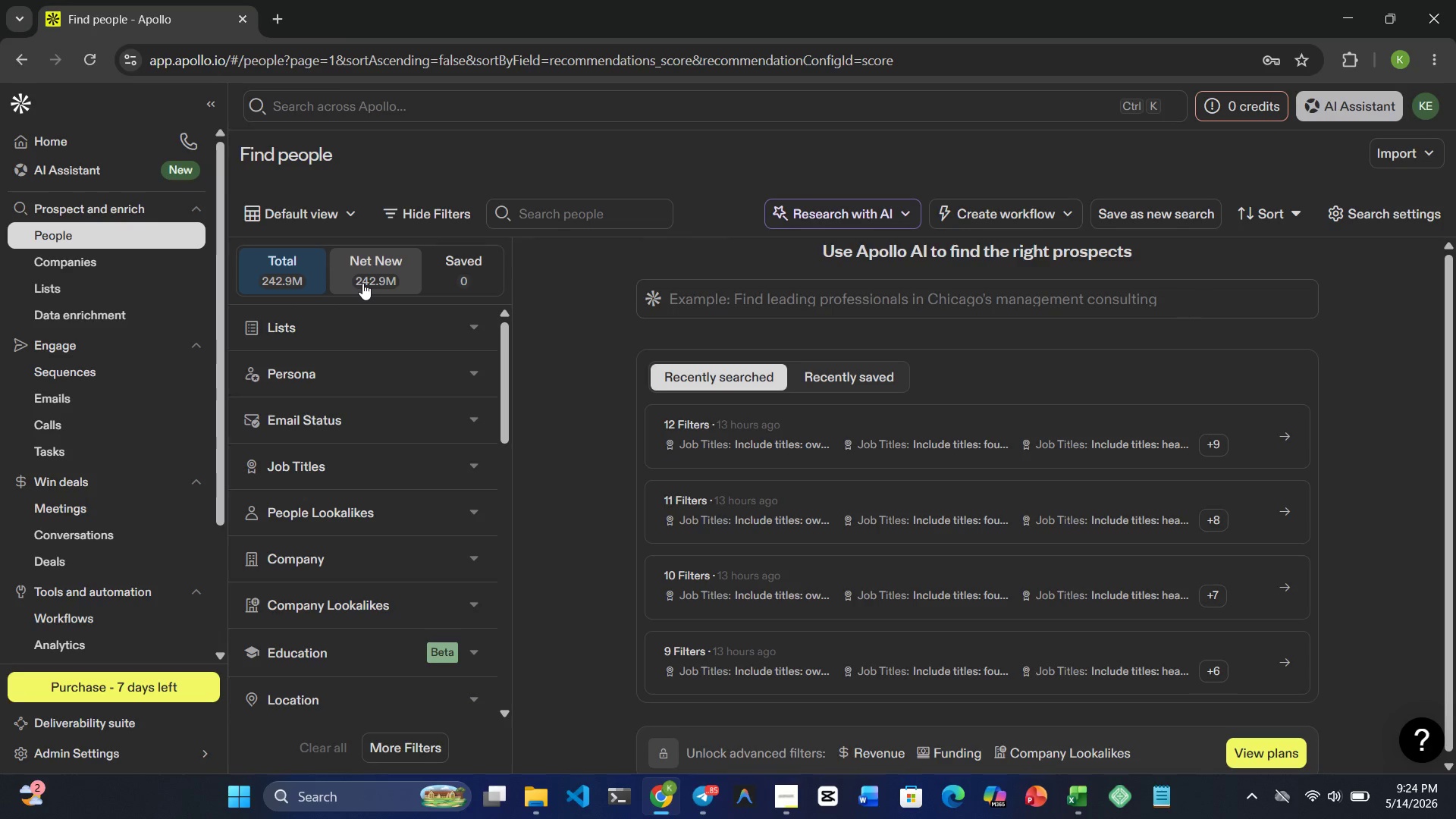 
wait(15.41)
 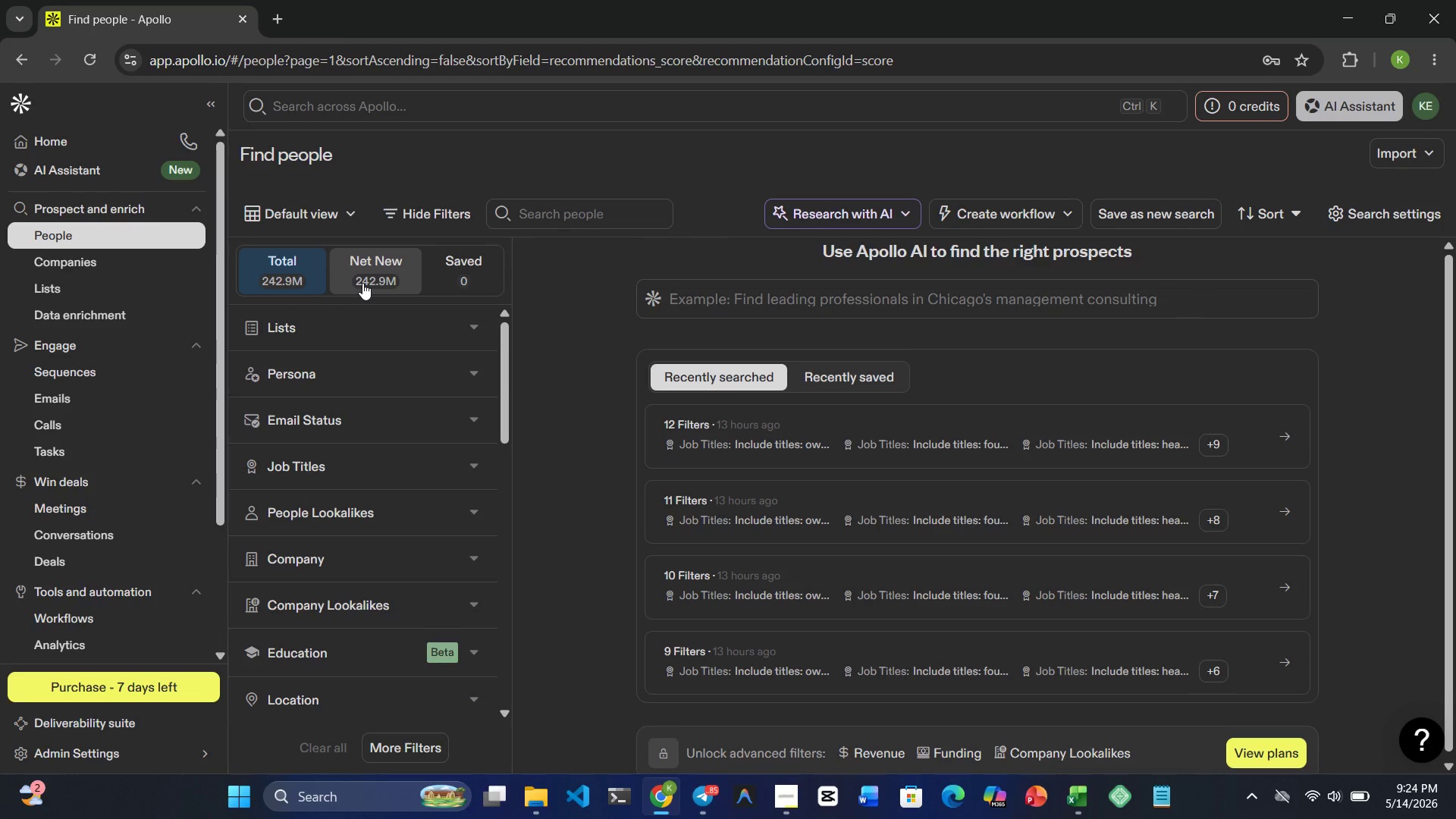 
scroll: coordinate [439, 494], scroll_direction: up, amount: 4.0
 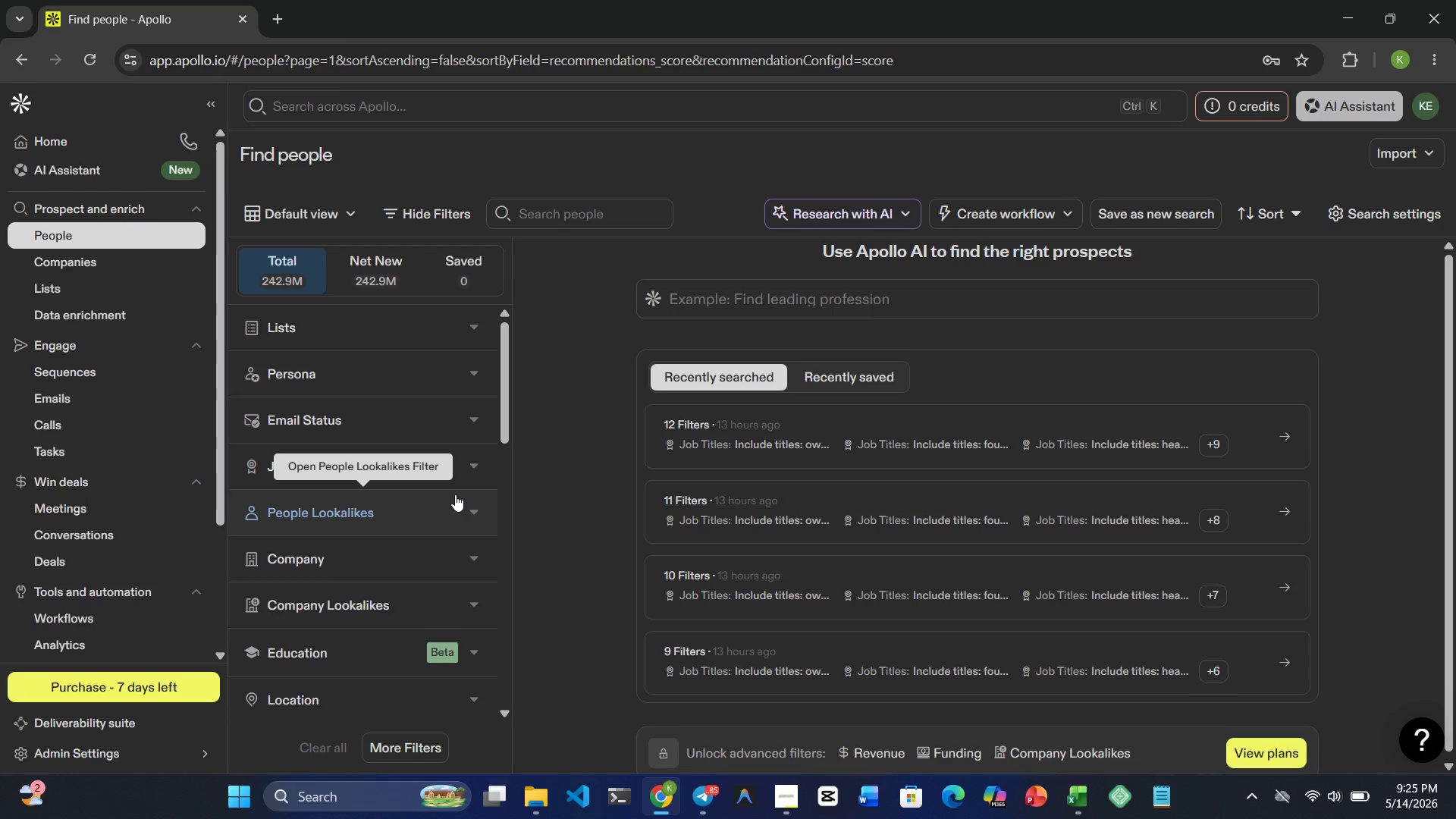 
wait(10.48)
 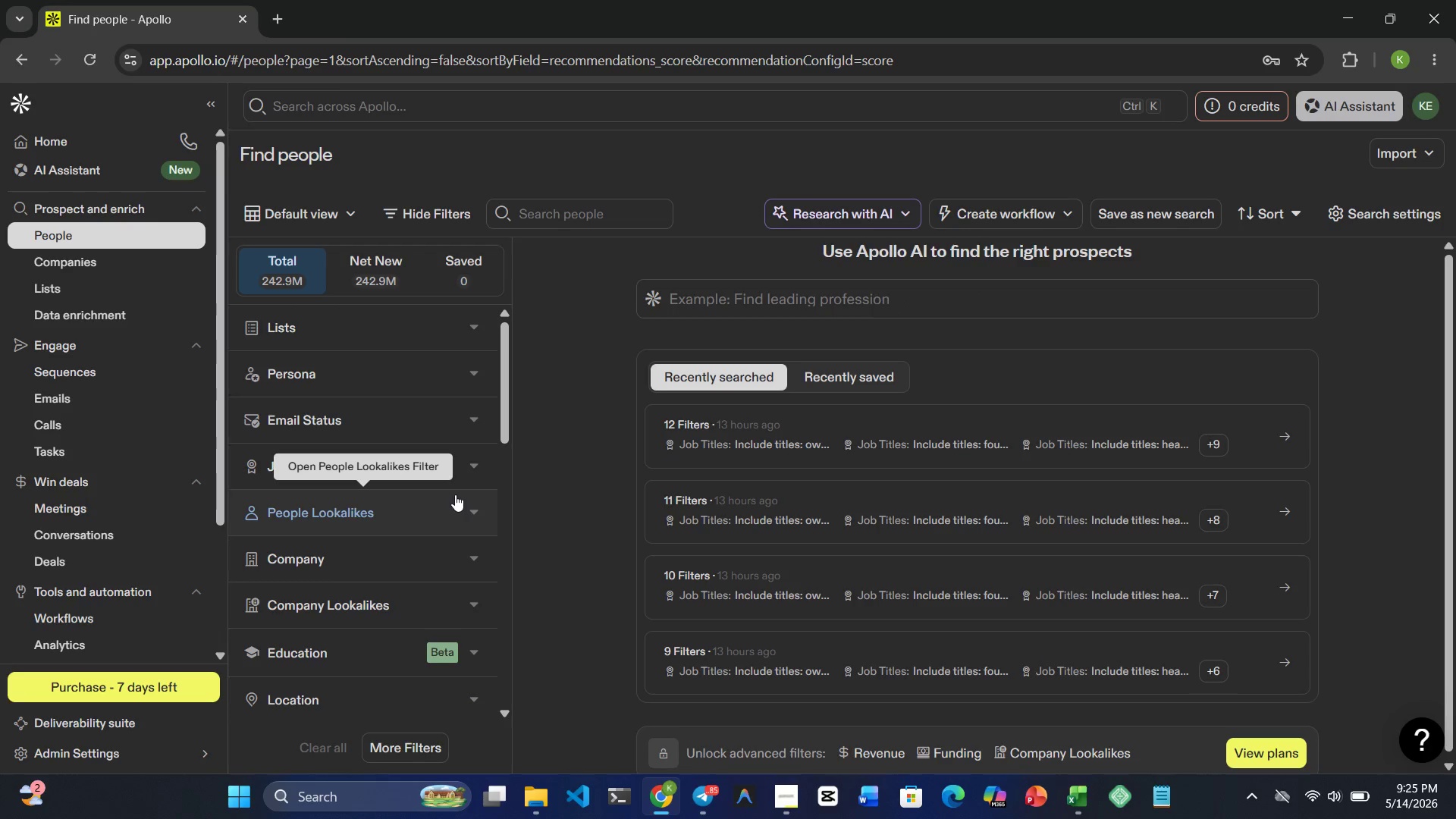 
scroll: coordinate [479, 486], scroll_direction: up, amount: 2.0
 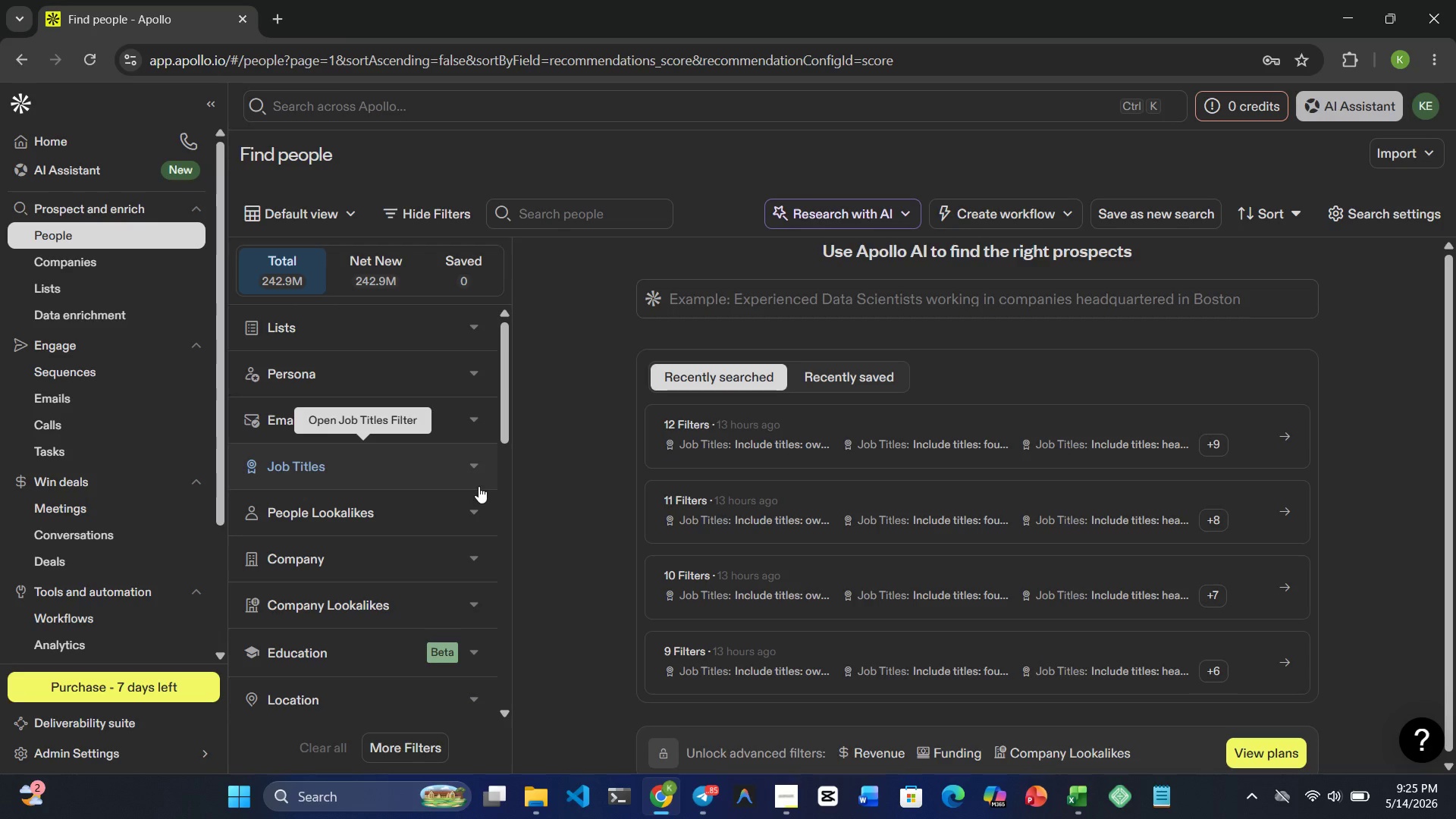 
scroll: coordinate [473, 460], scroll_direction: down, amount: 1.0
 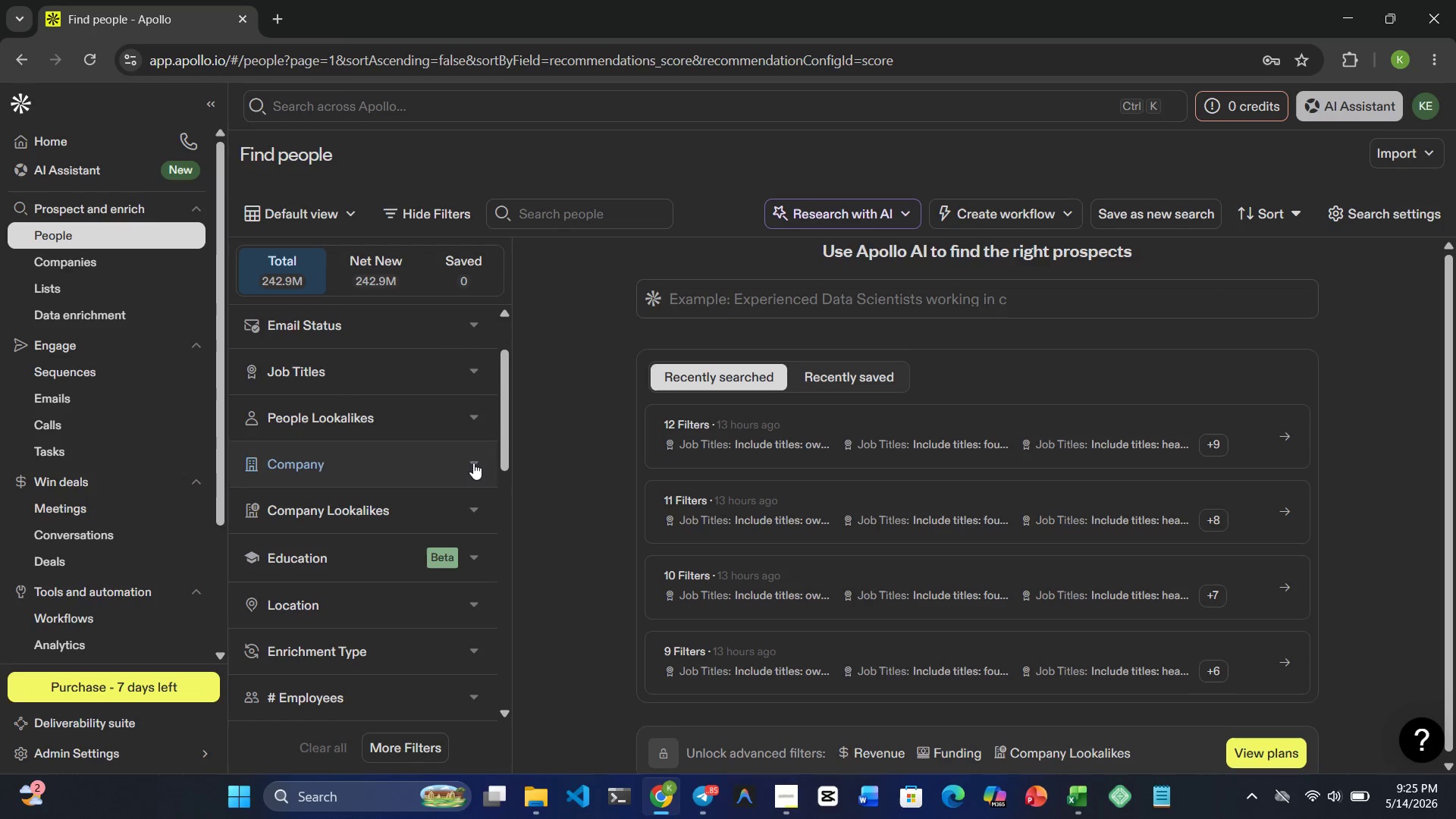 
mouse_move([408, 476])
 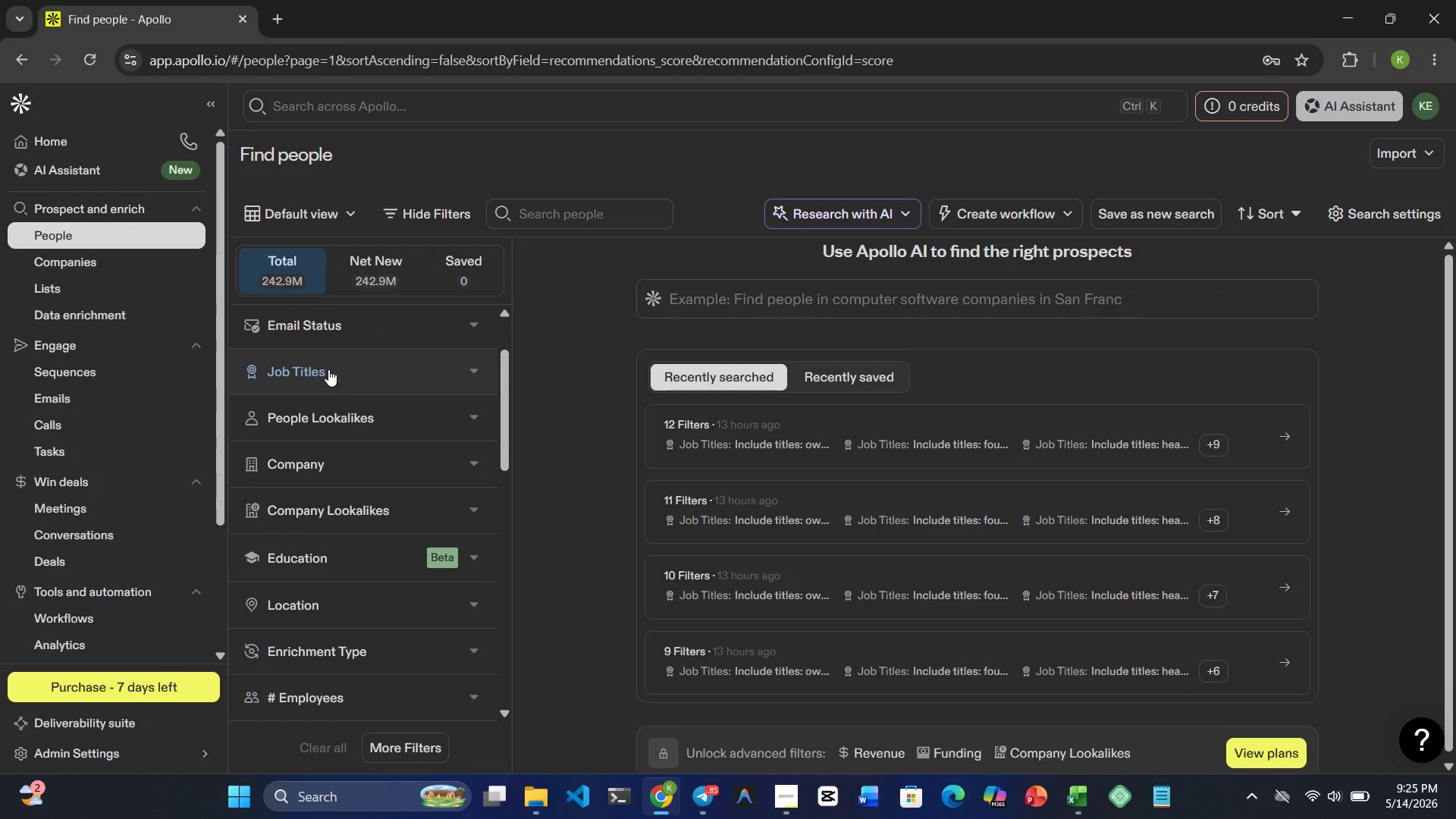 
left_click([340, 332])
 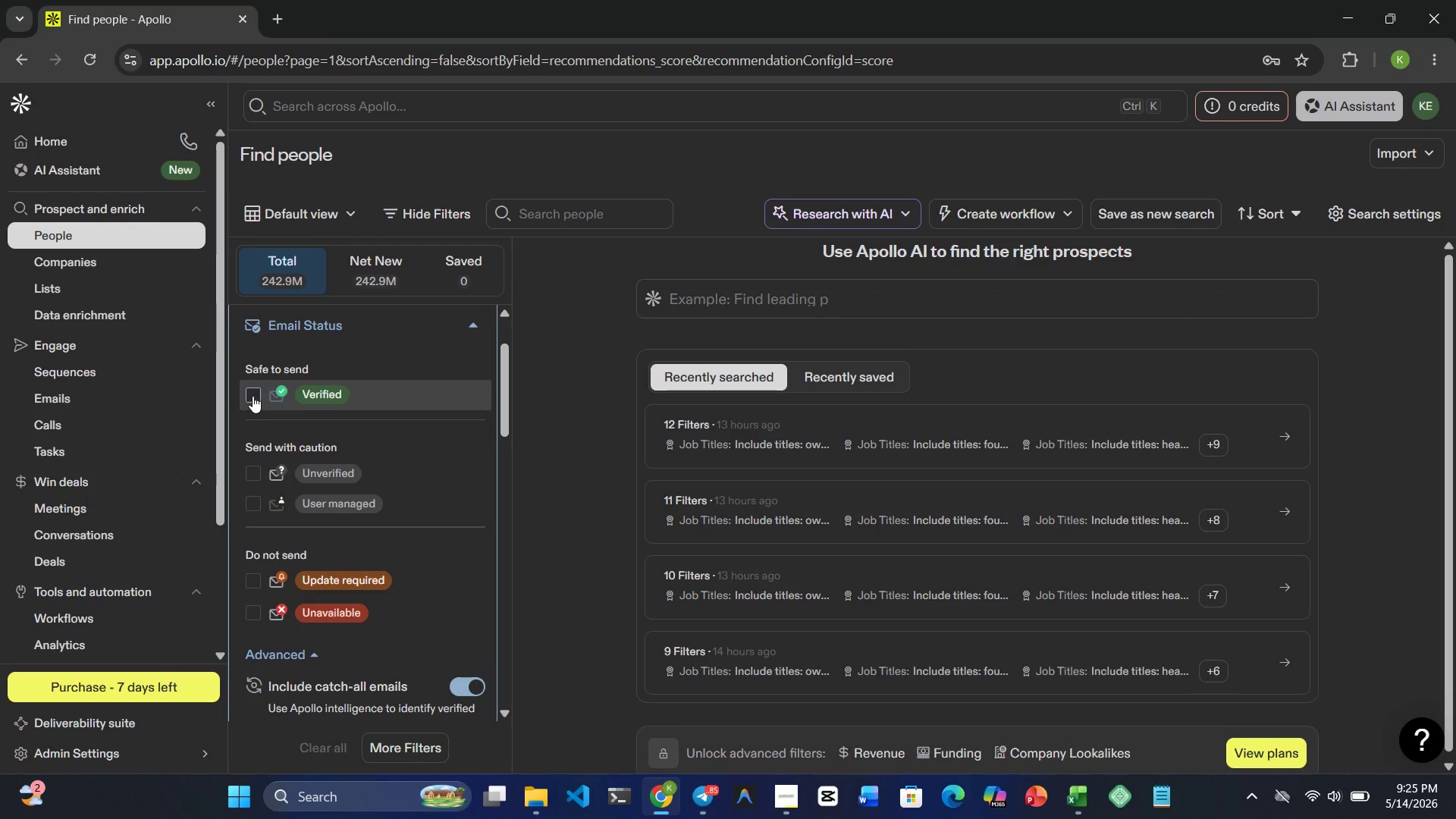 
left_click([253, 396])
 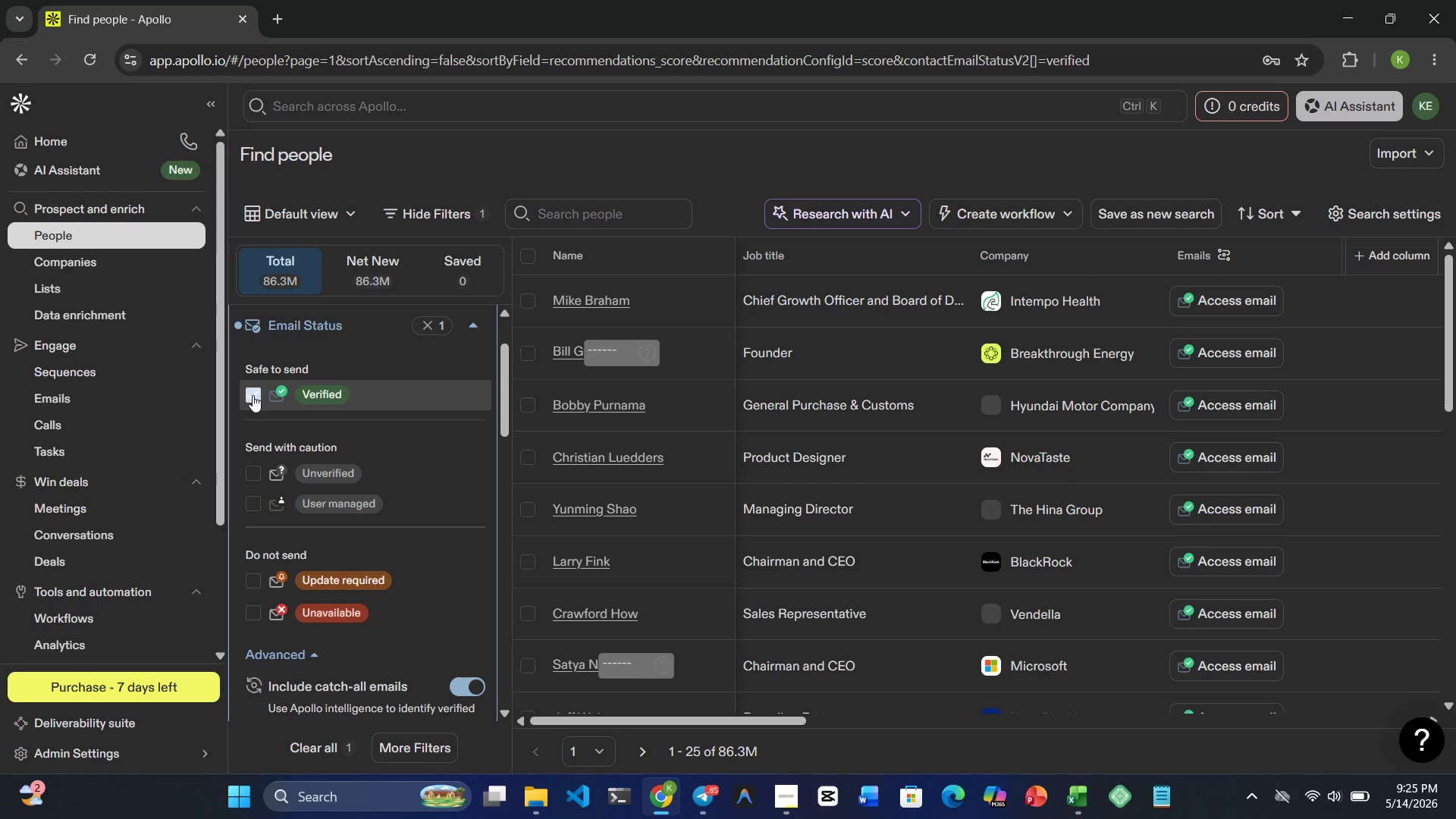 
wait(7.98)
 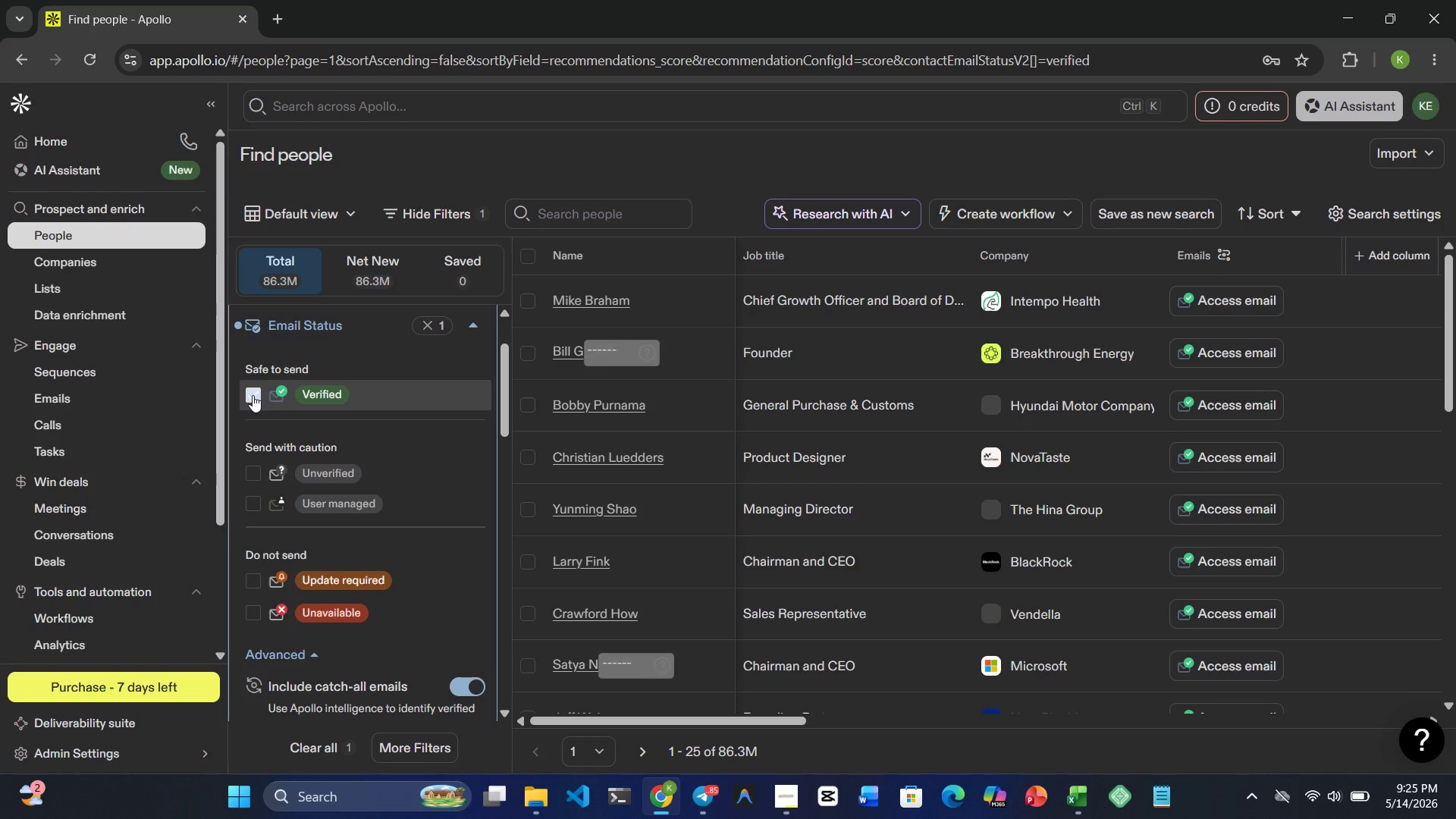 
scroll: coordinate [355, 470], scroll_direction: down, amount: 4.0
 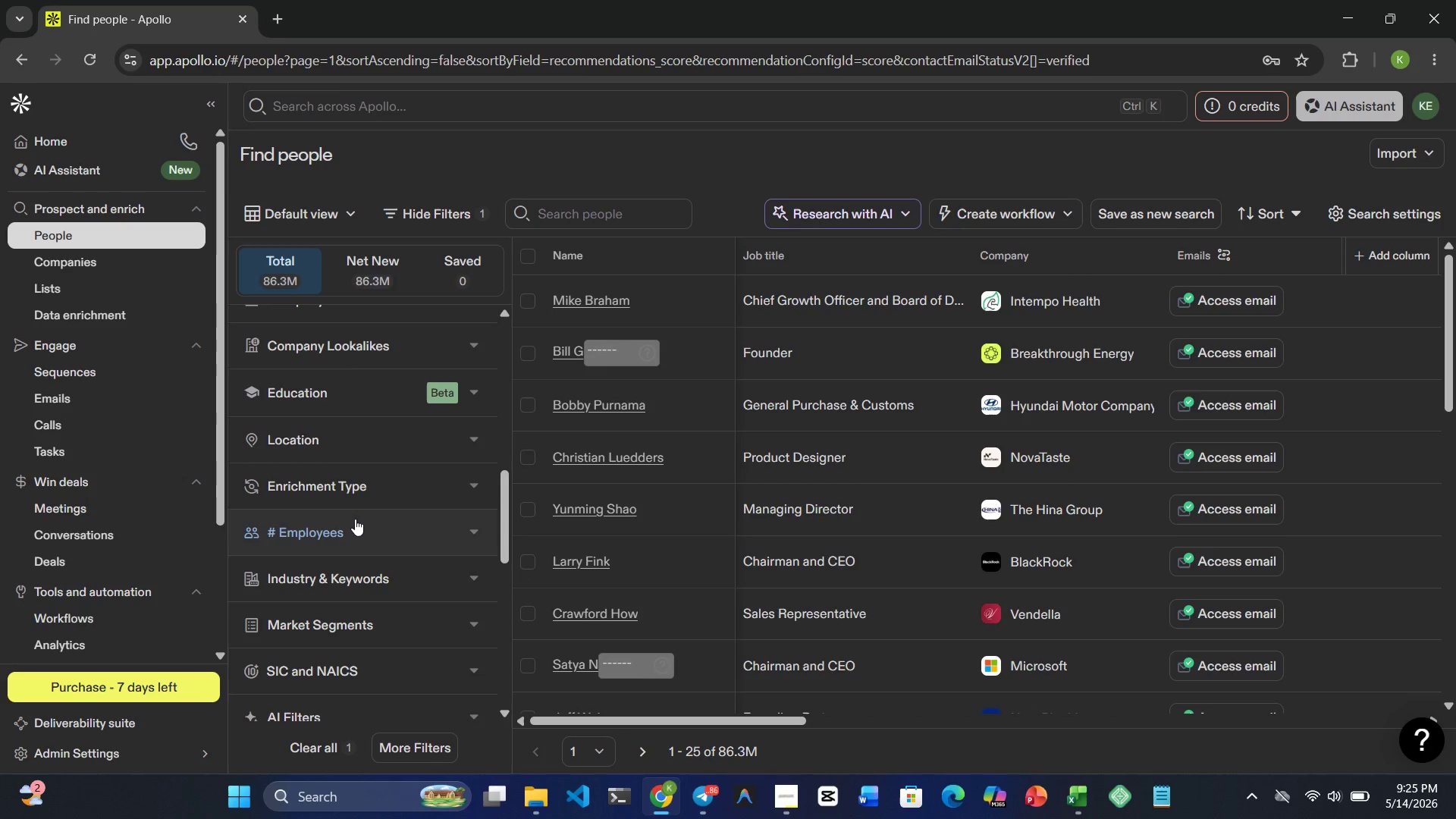 
left_click([354, 519])
 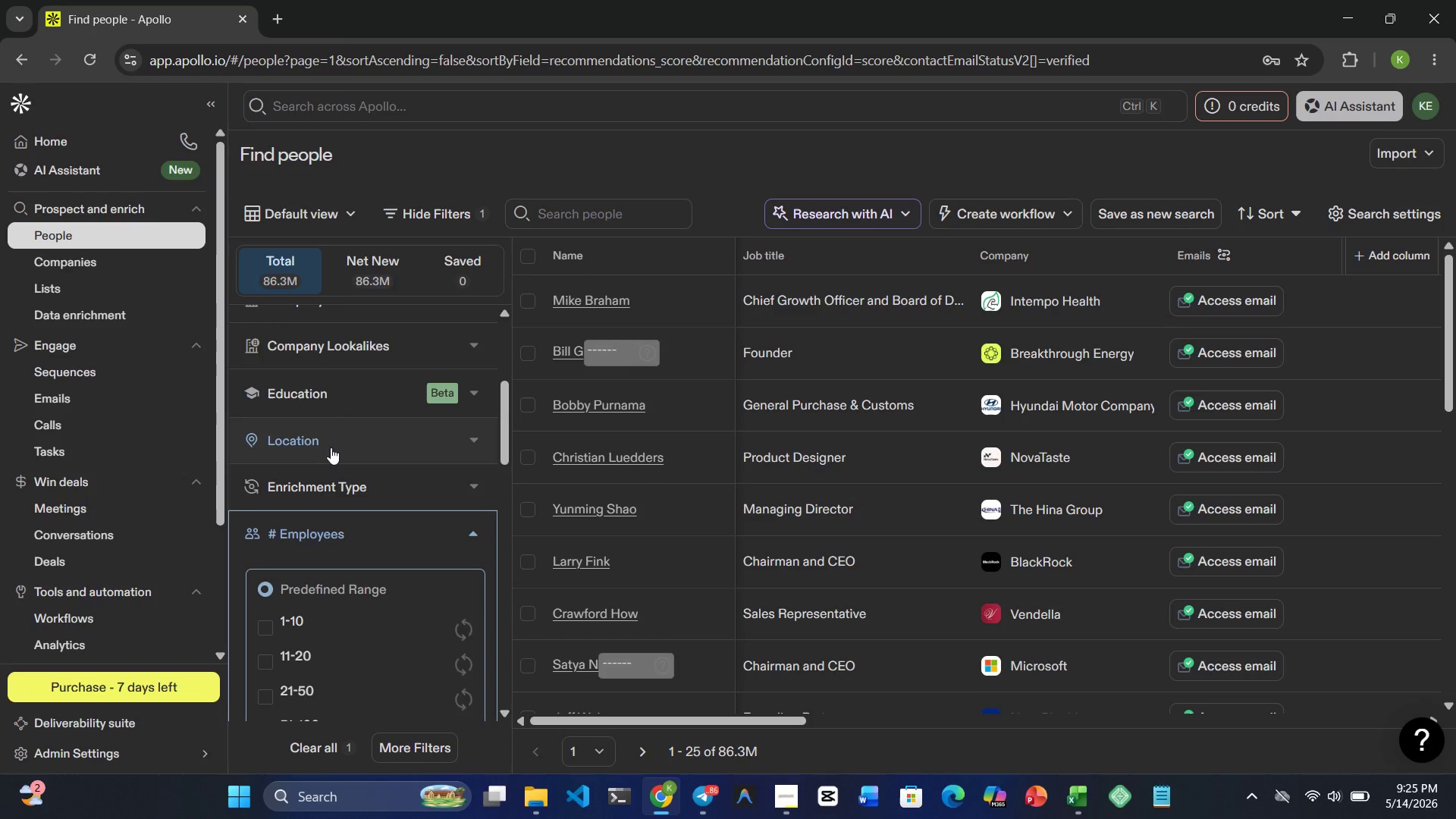 
scroll: coordinate [331, 452], scroll_direction: down, amount: 3.0
 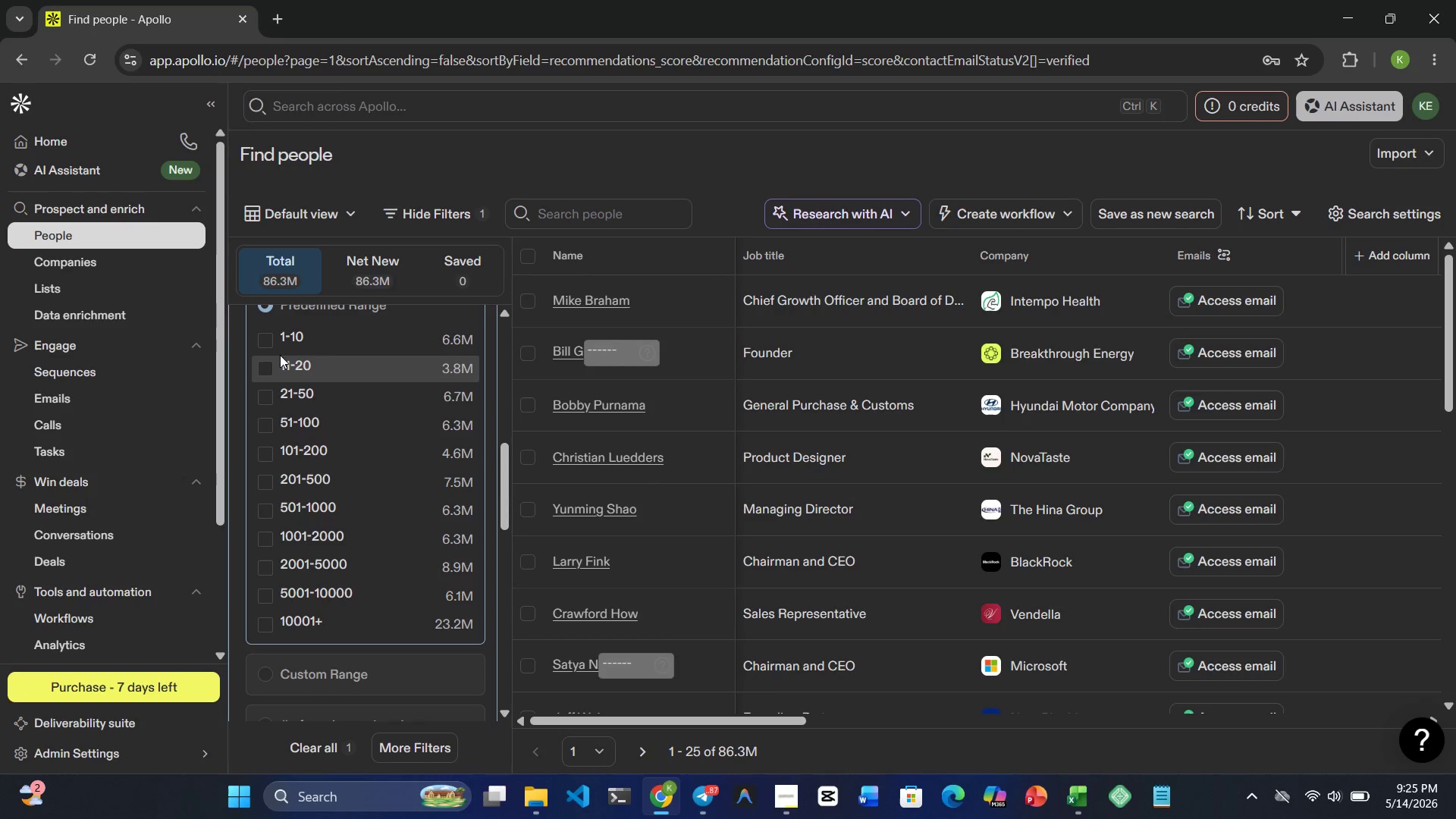 
left_click([264, 369])
 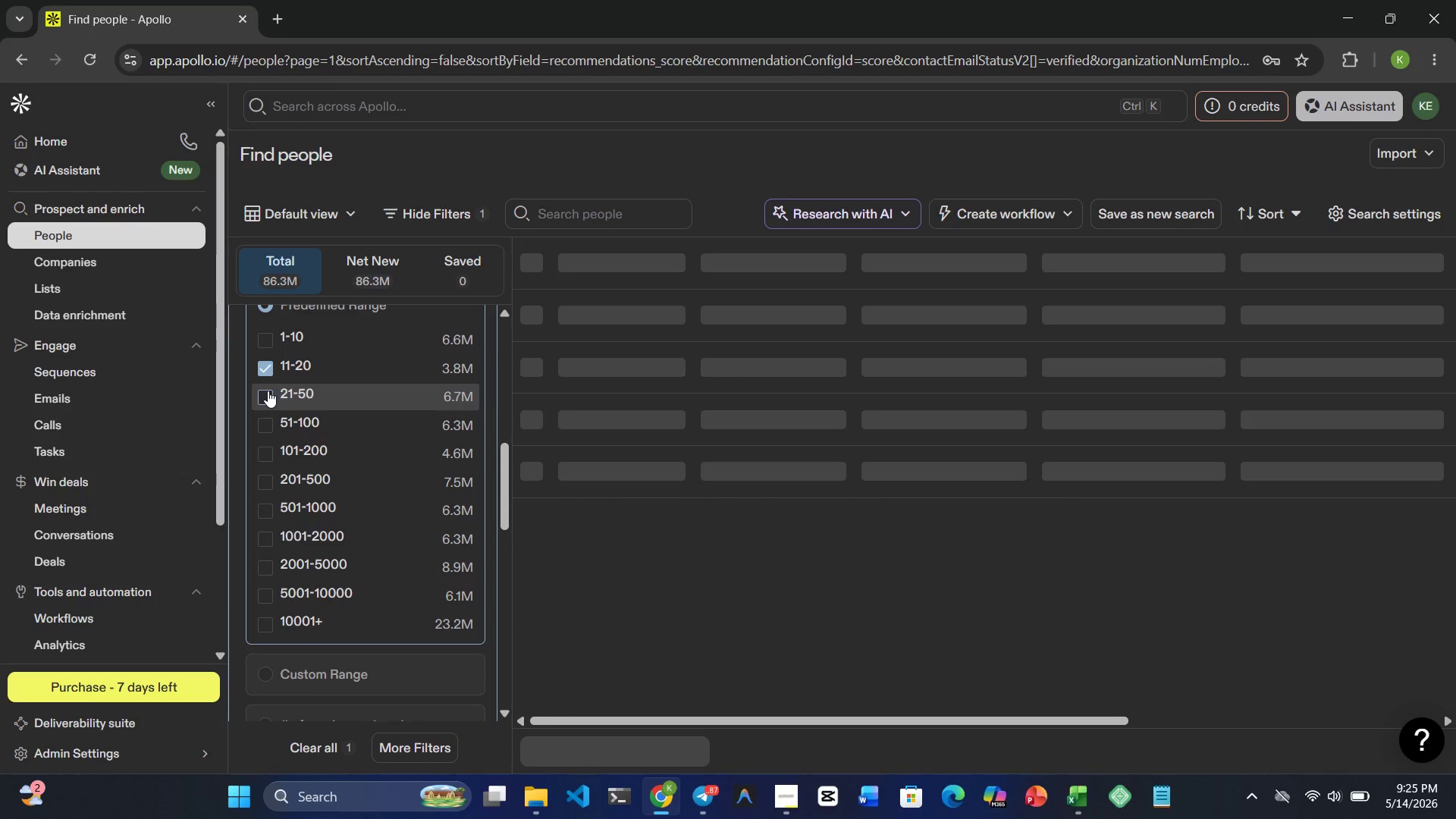 
left_click([268, 394])
 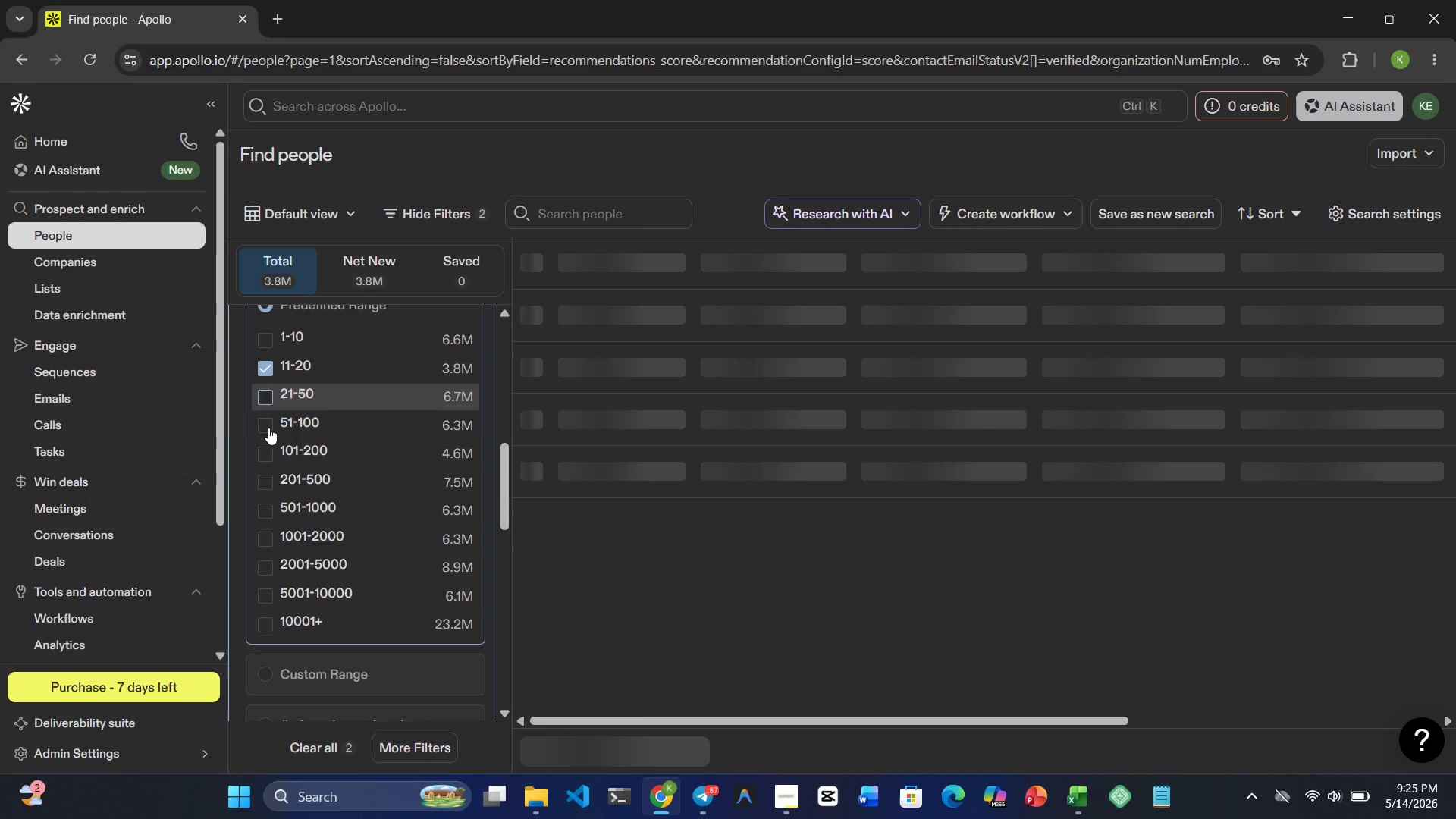 
left_click([265, 428])
 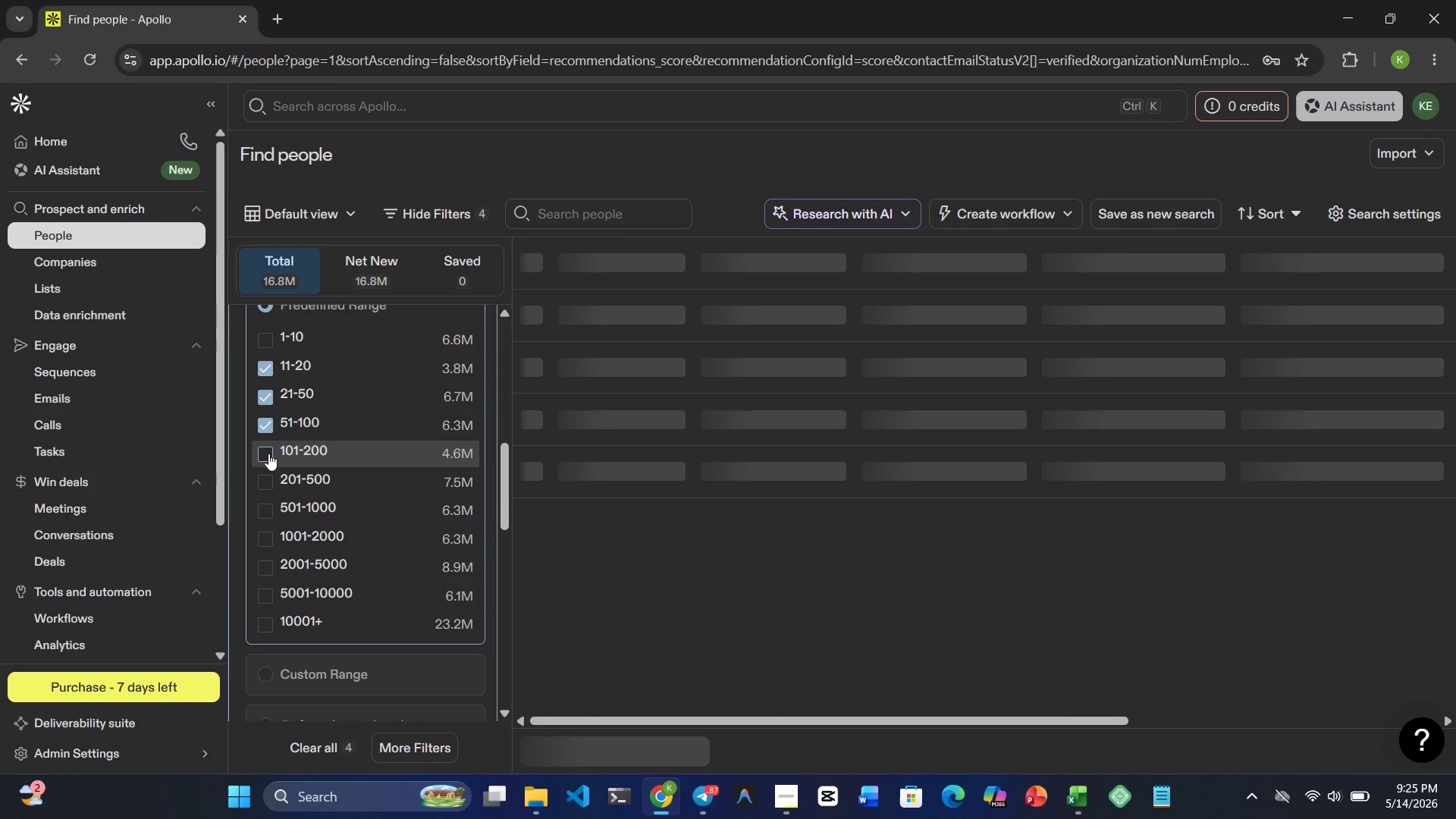 
left_click([268, 453])
 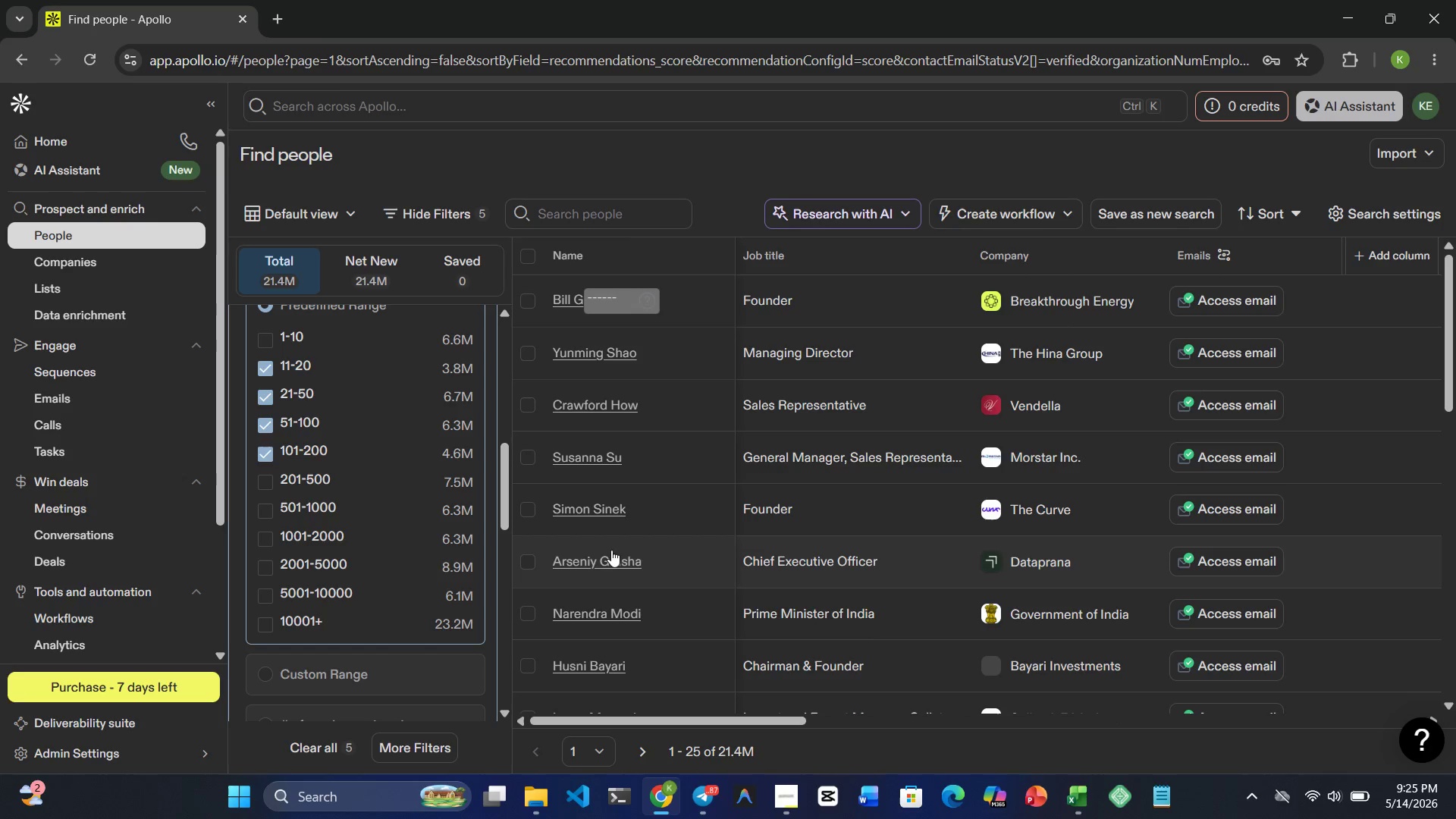 
wait(5.11)
 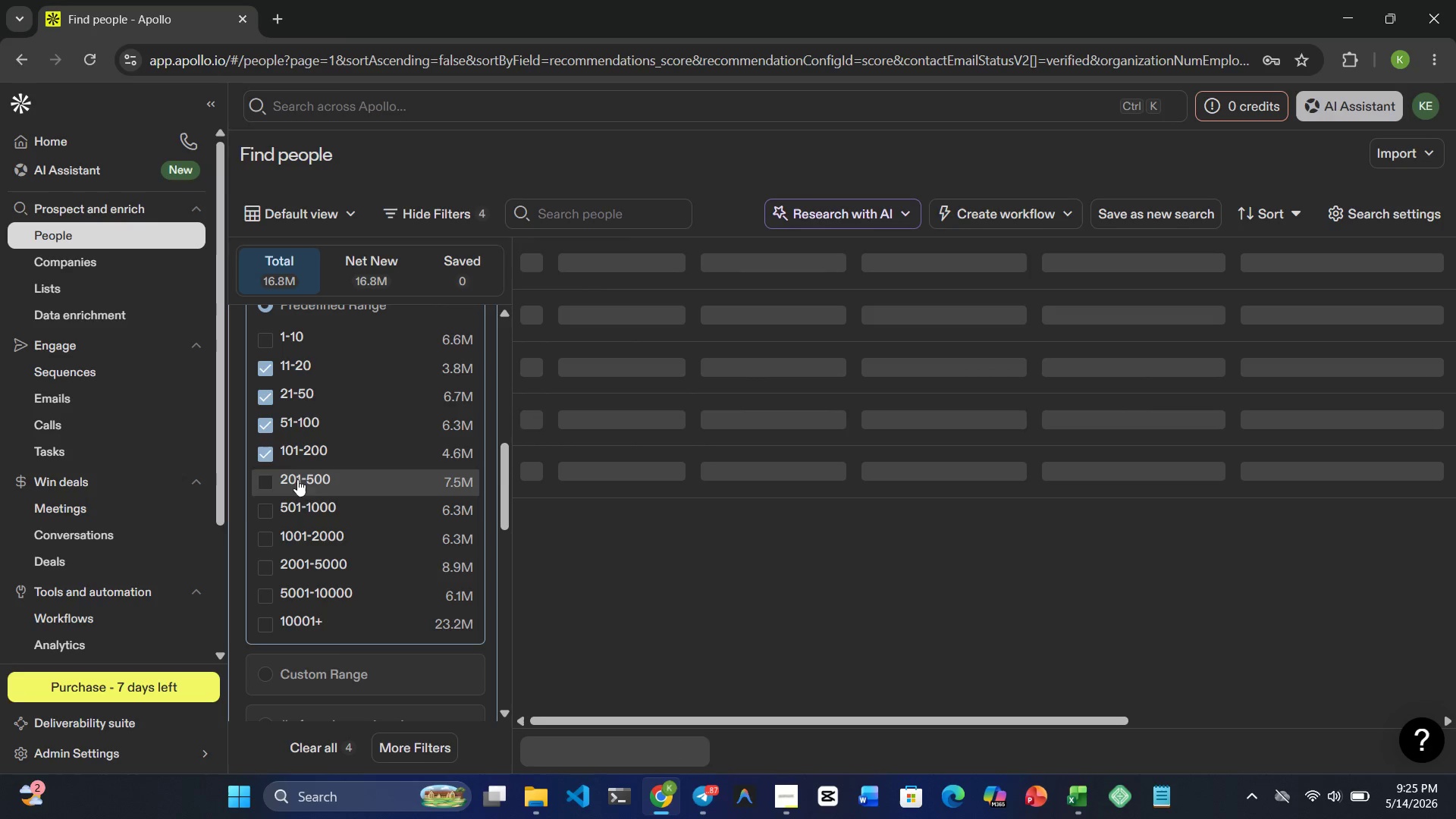 
scroll: coordinate [689, 537], scroll_direction: up, amount: 4.0
 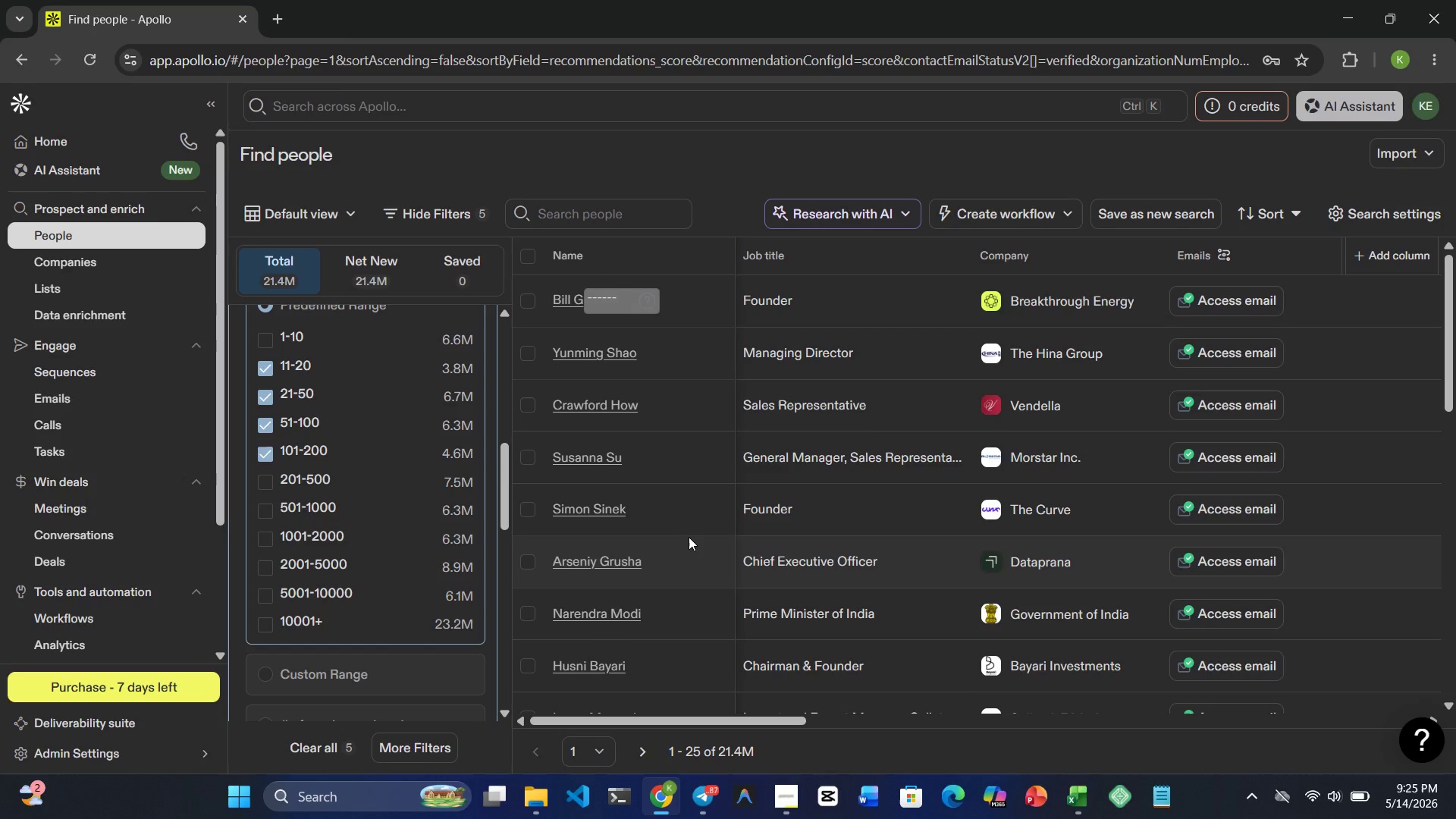 
wait(13.64)
 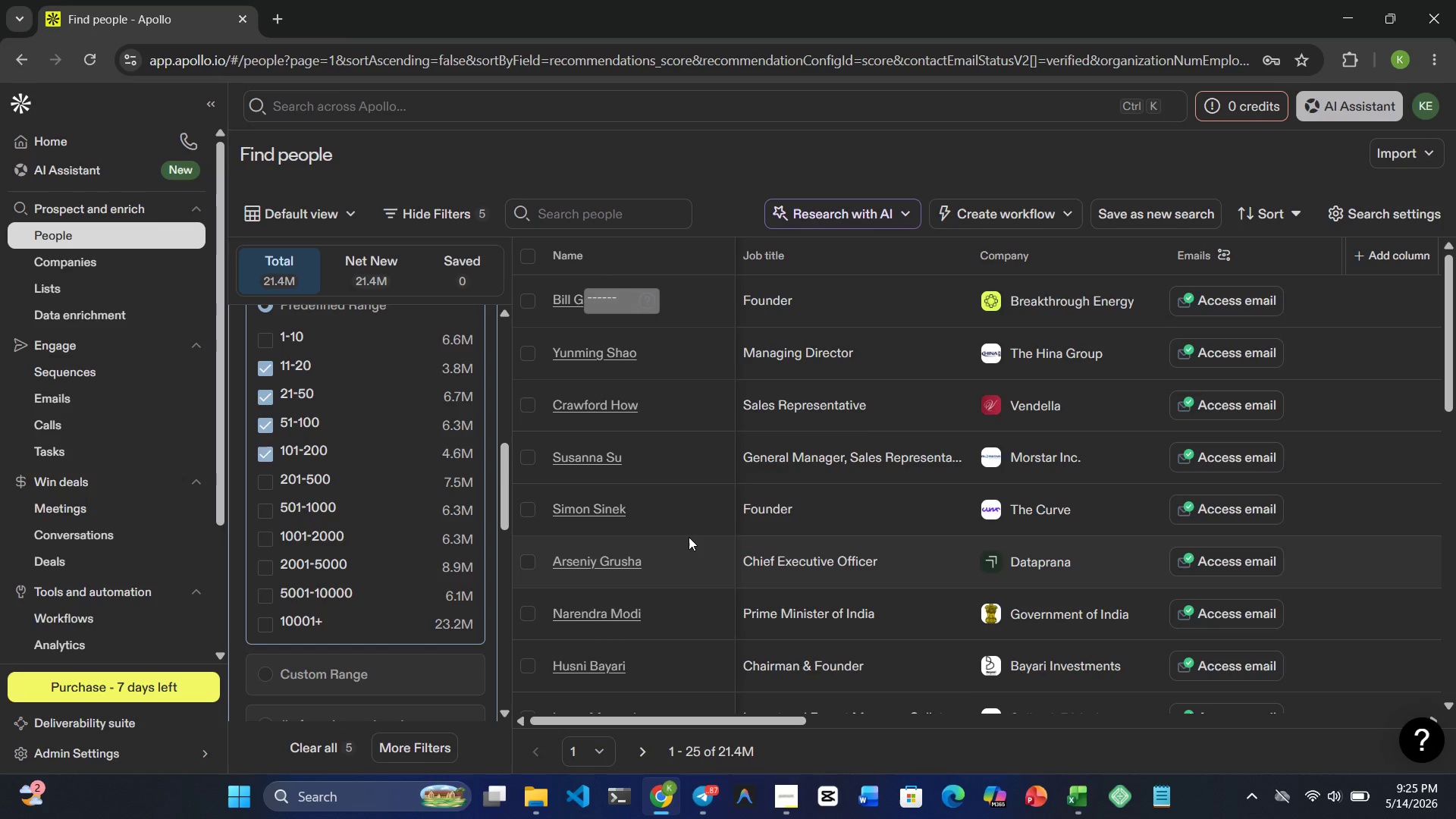 
left_click([470, 332])
 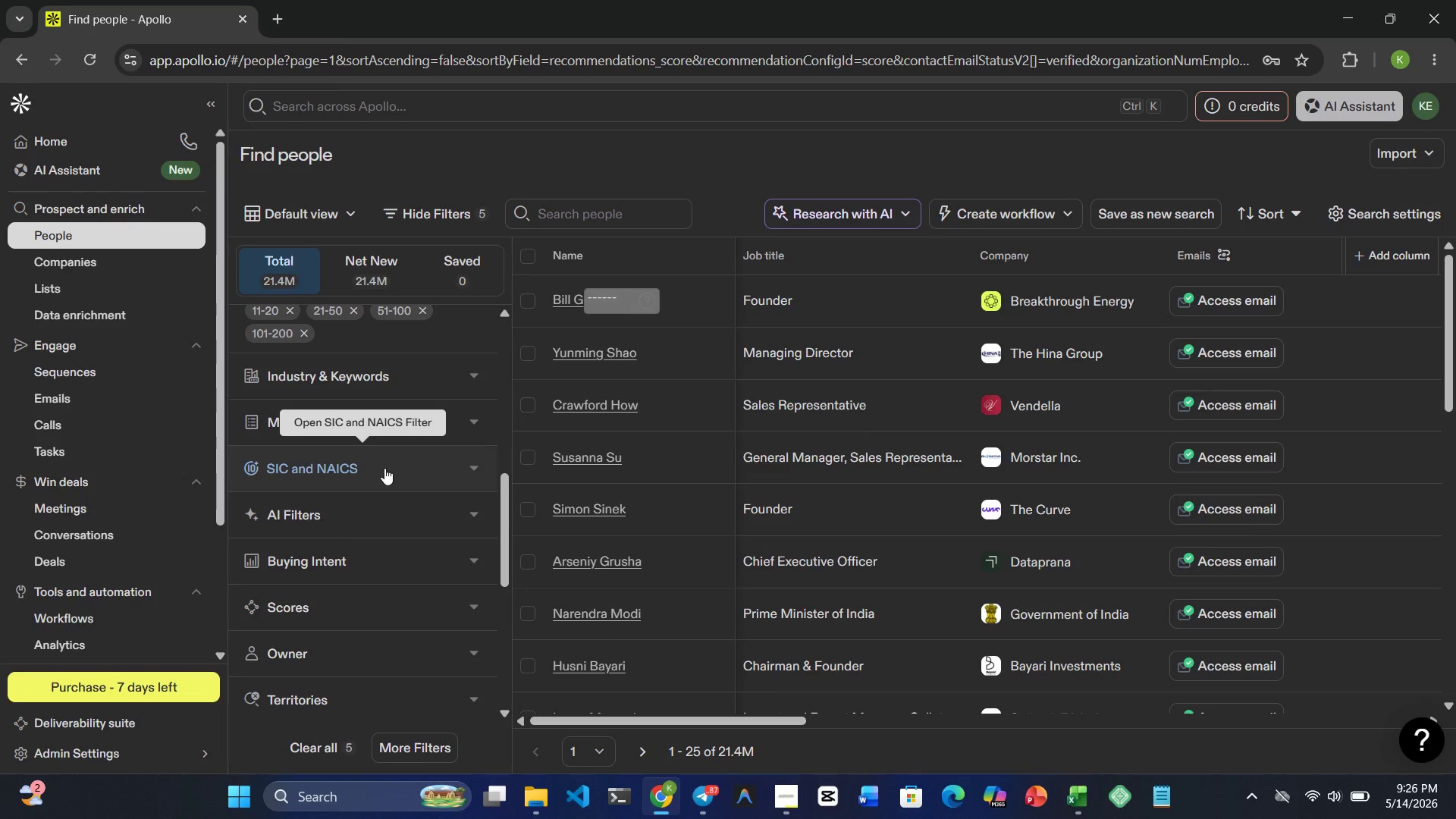 
wait(7.3)
 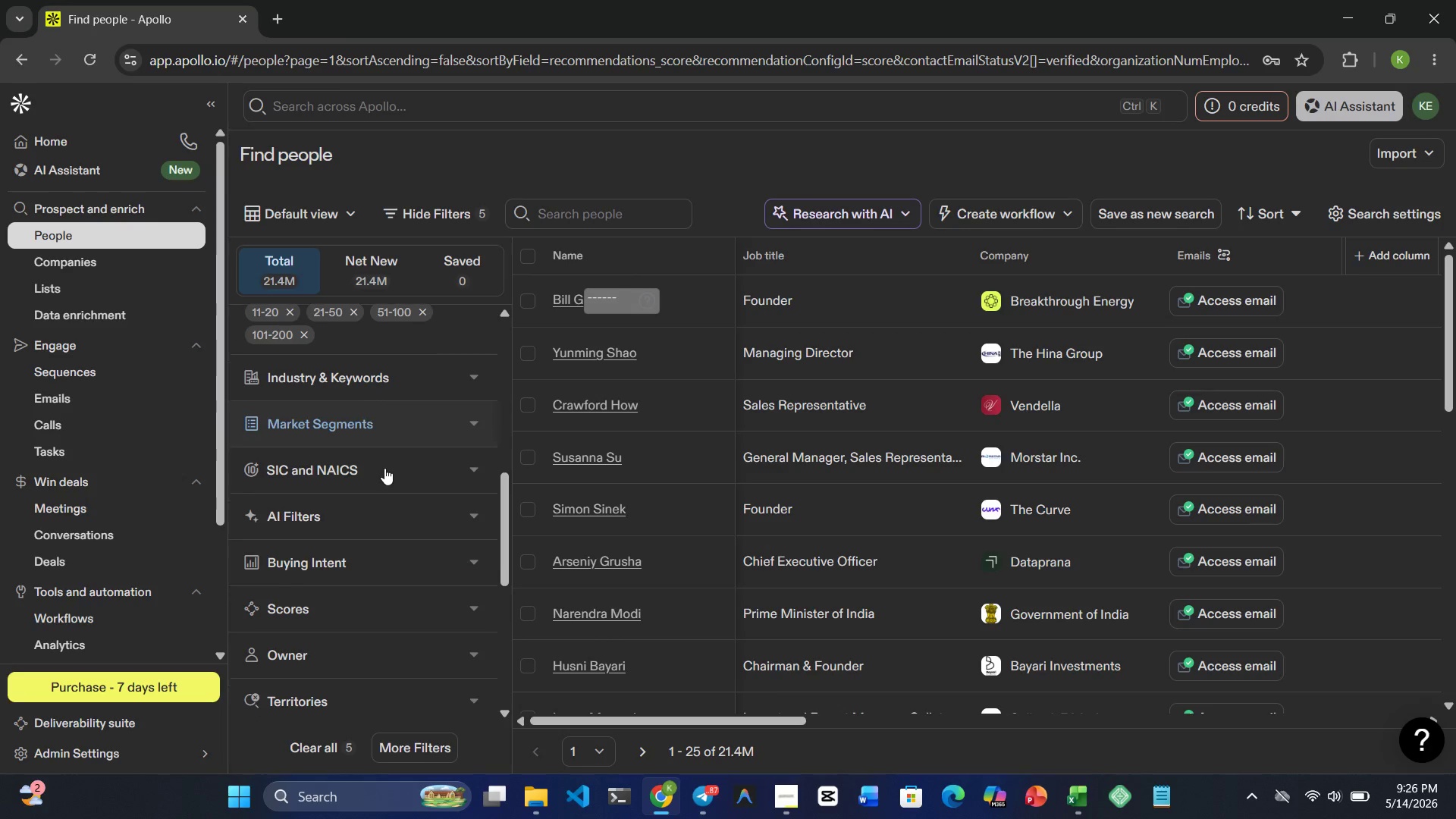 
left_click([418, 379])
 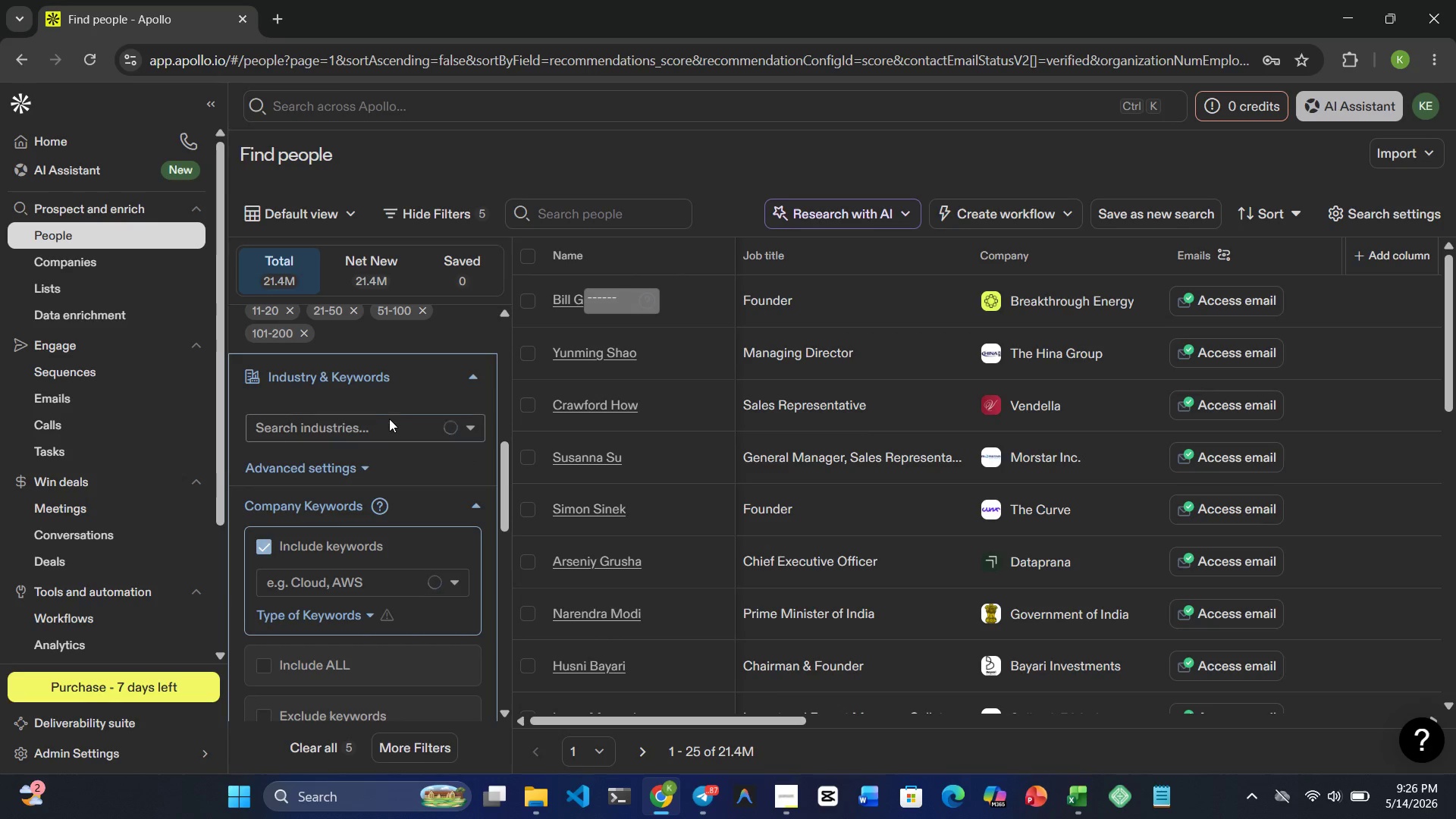 
left_click([364, 422])
 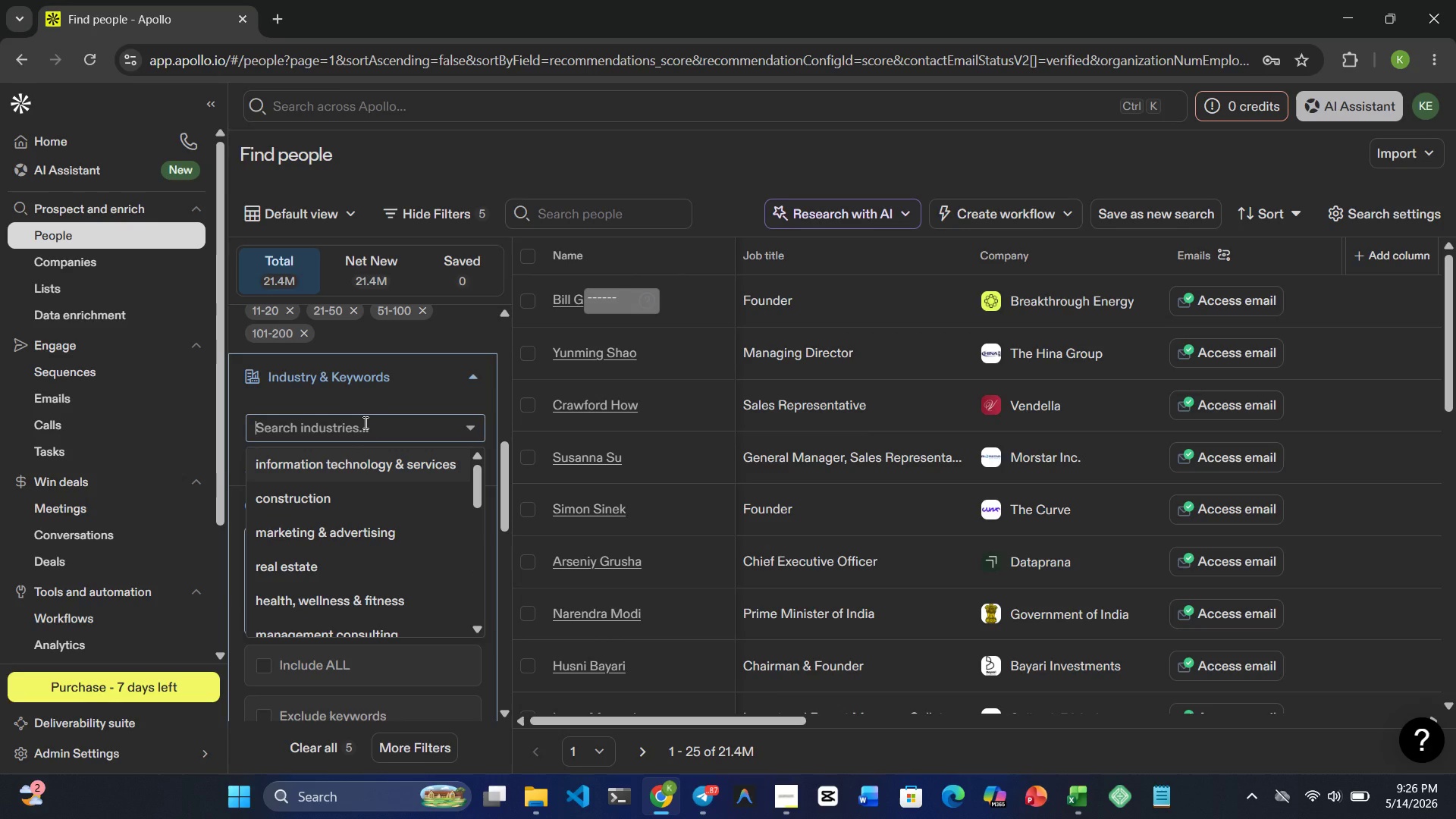 
type(pet services)
 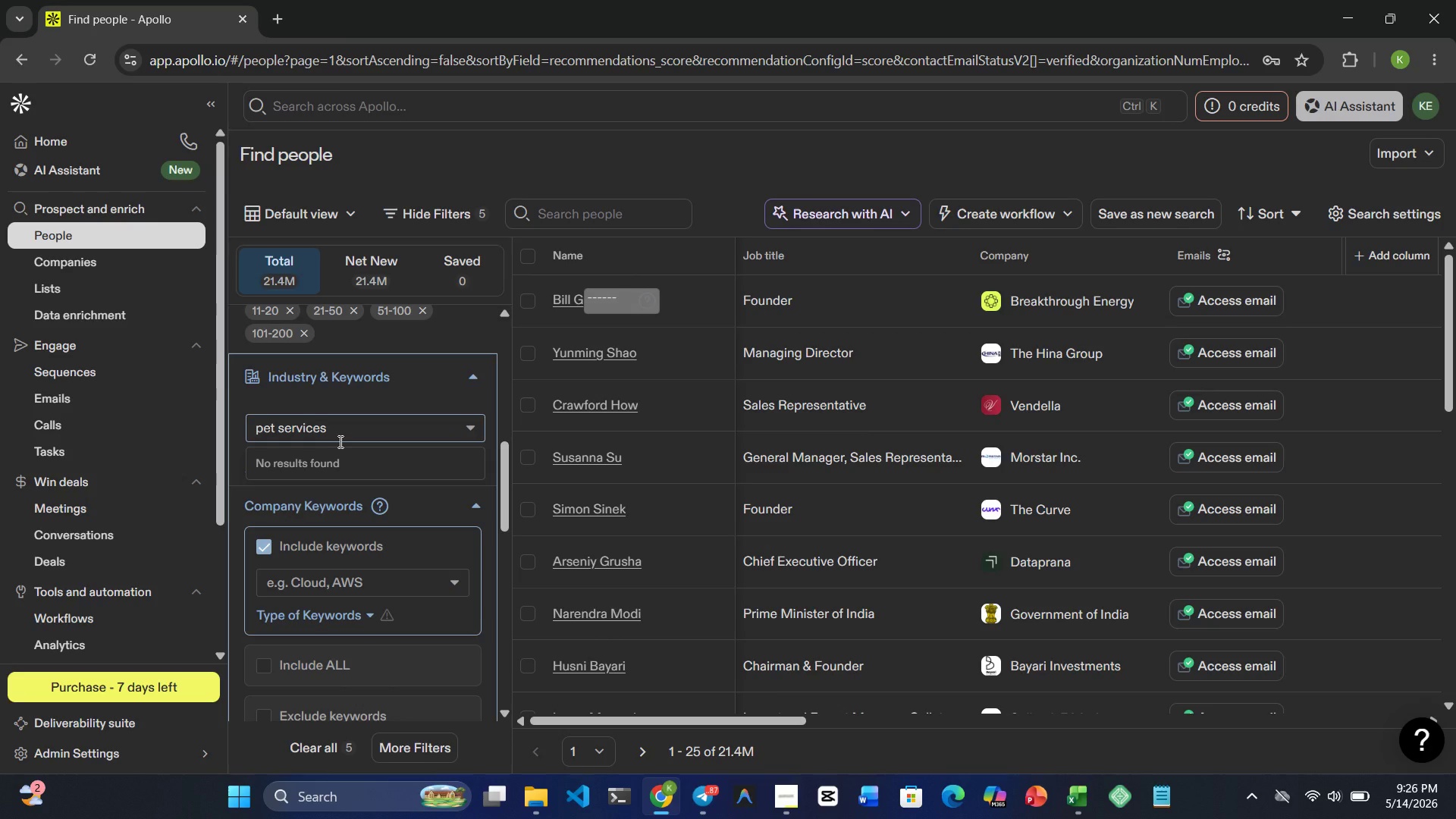 
key(Backspace)
 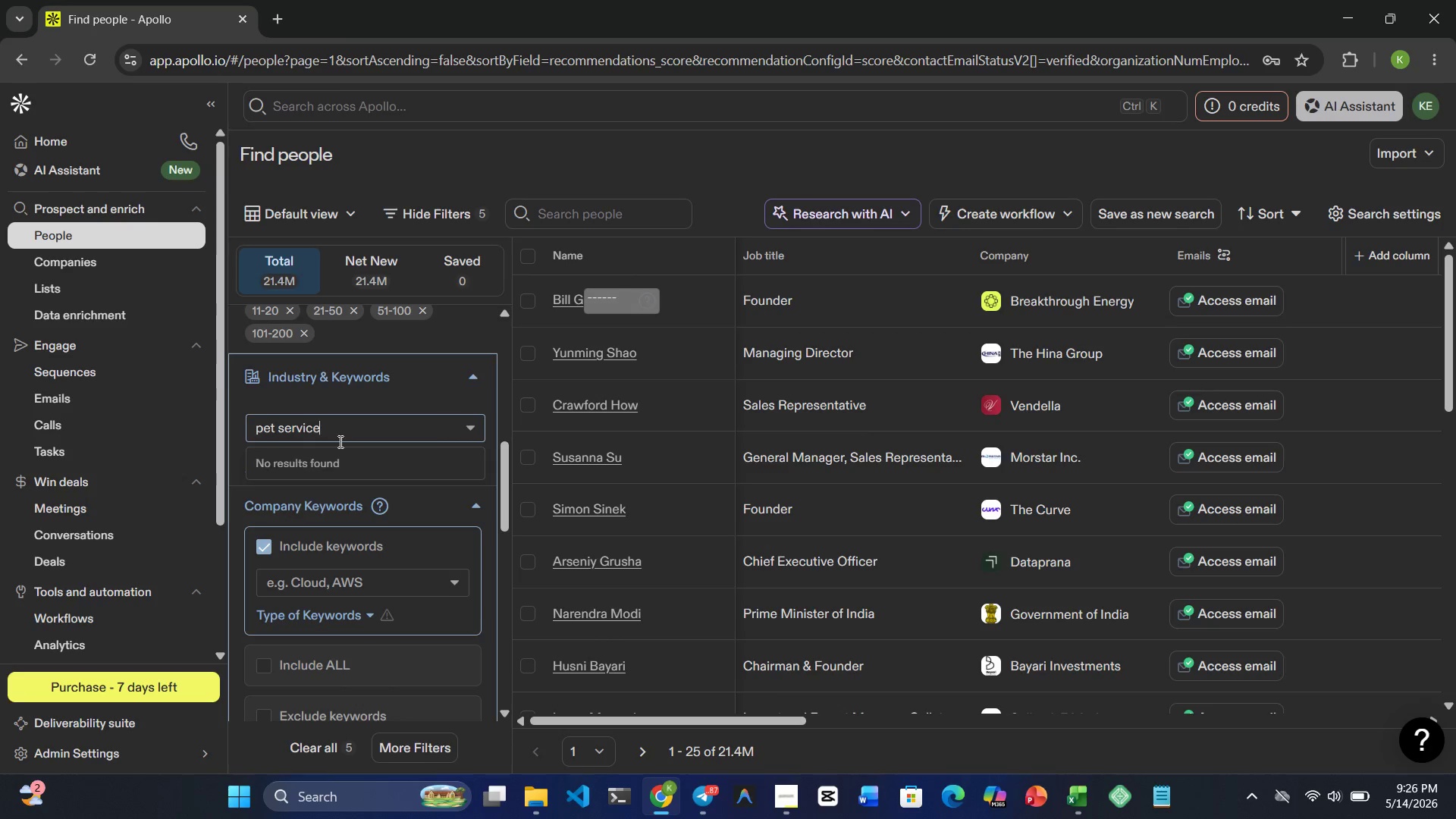 
key(Backspace)
 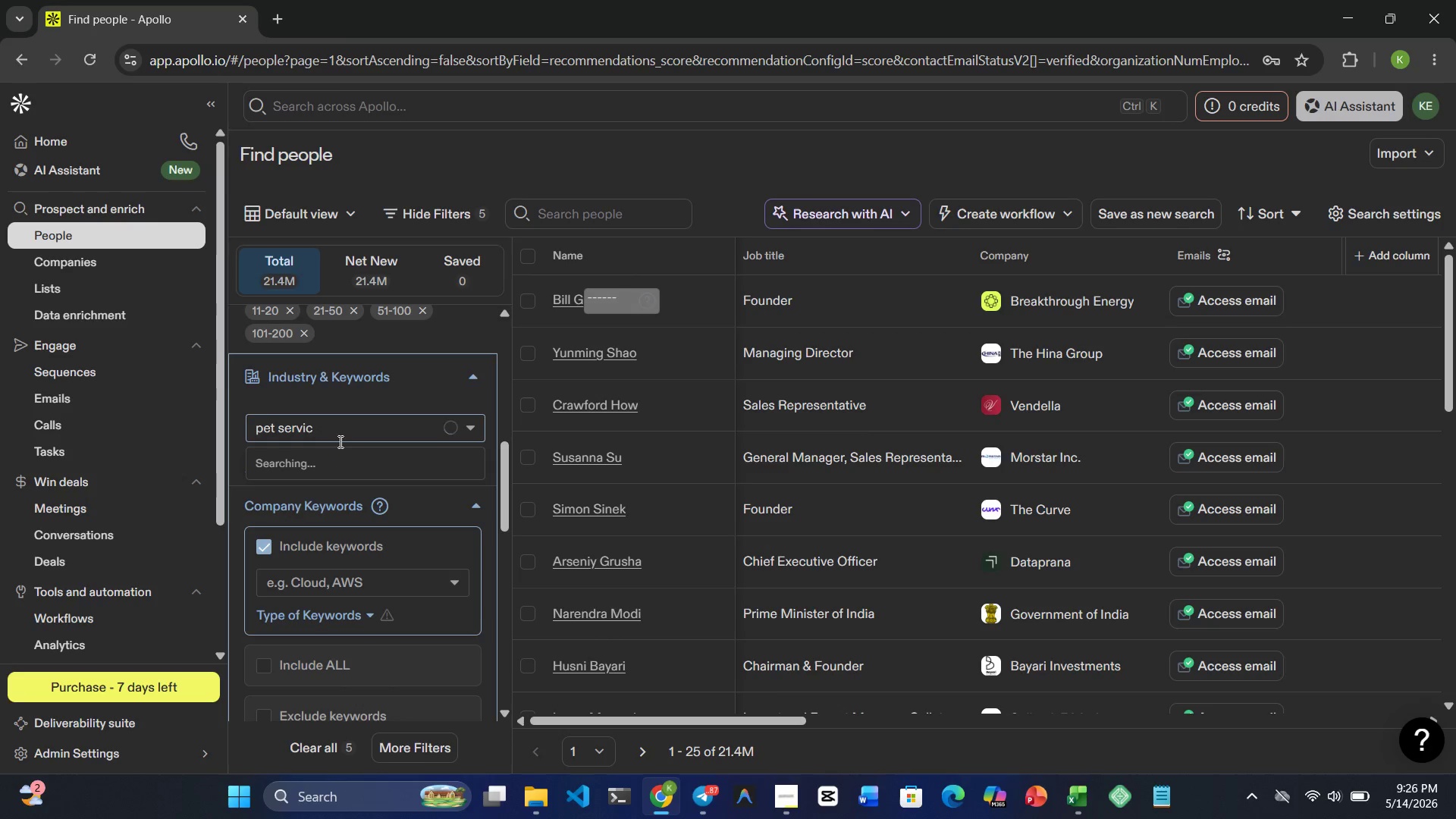 
key(Backspace)
 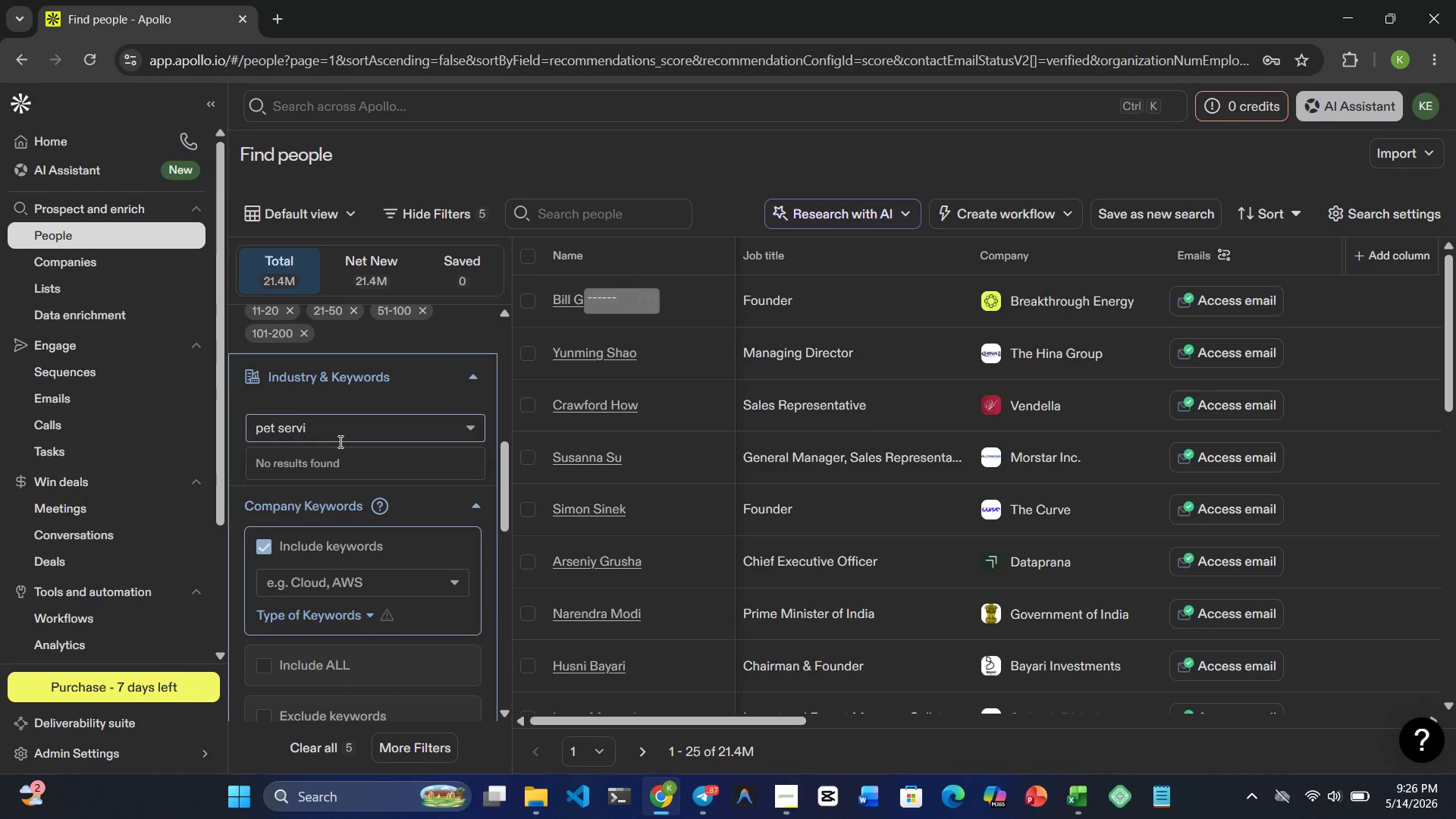 
key(Backspace)
 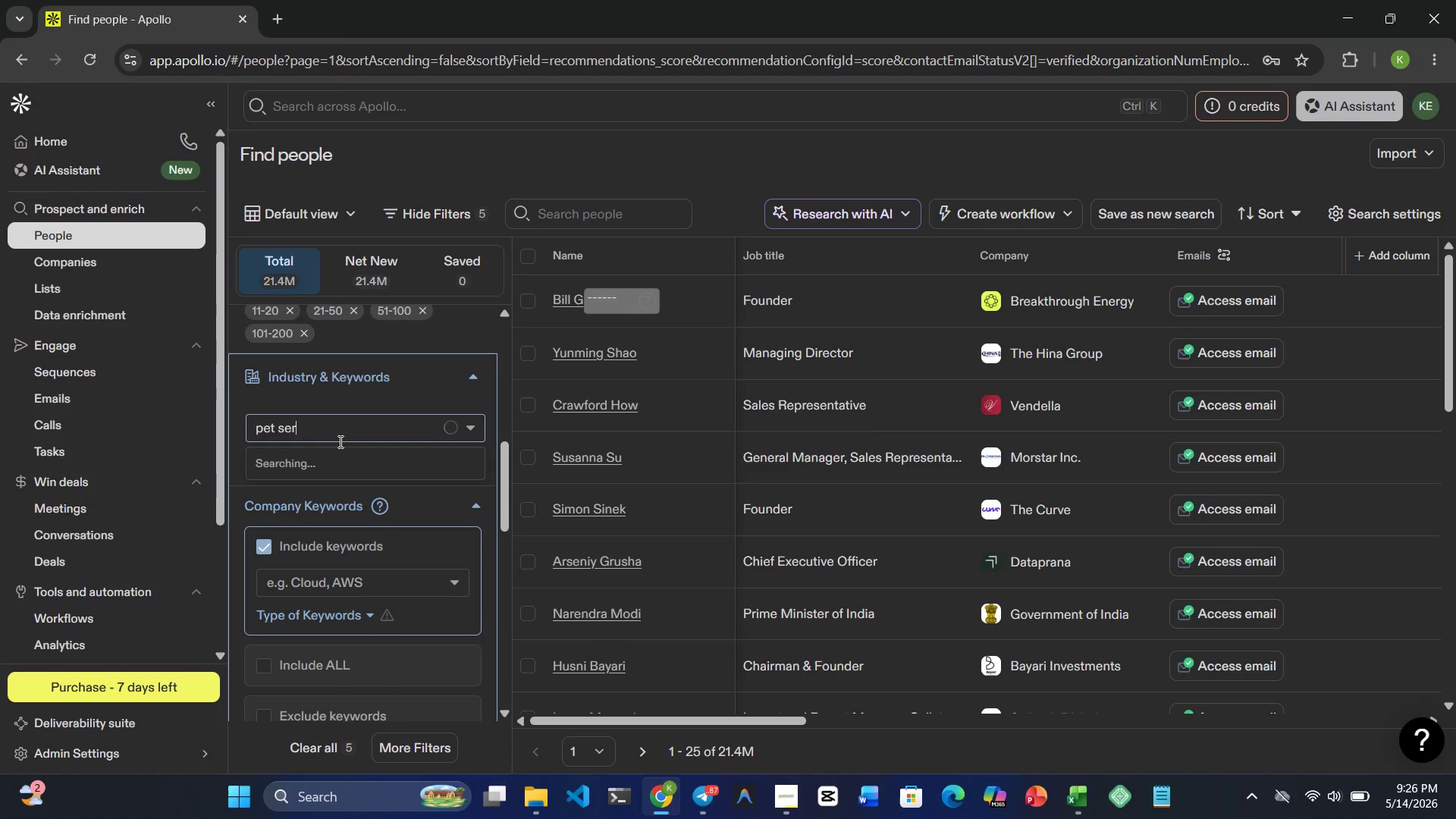 
key(Backspace)
 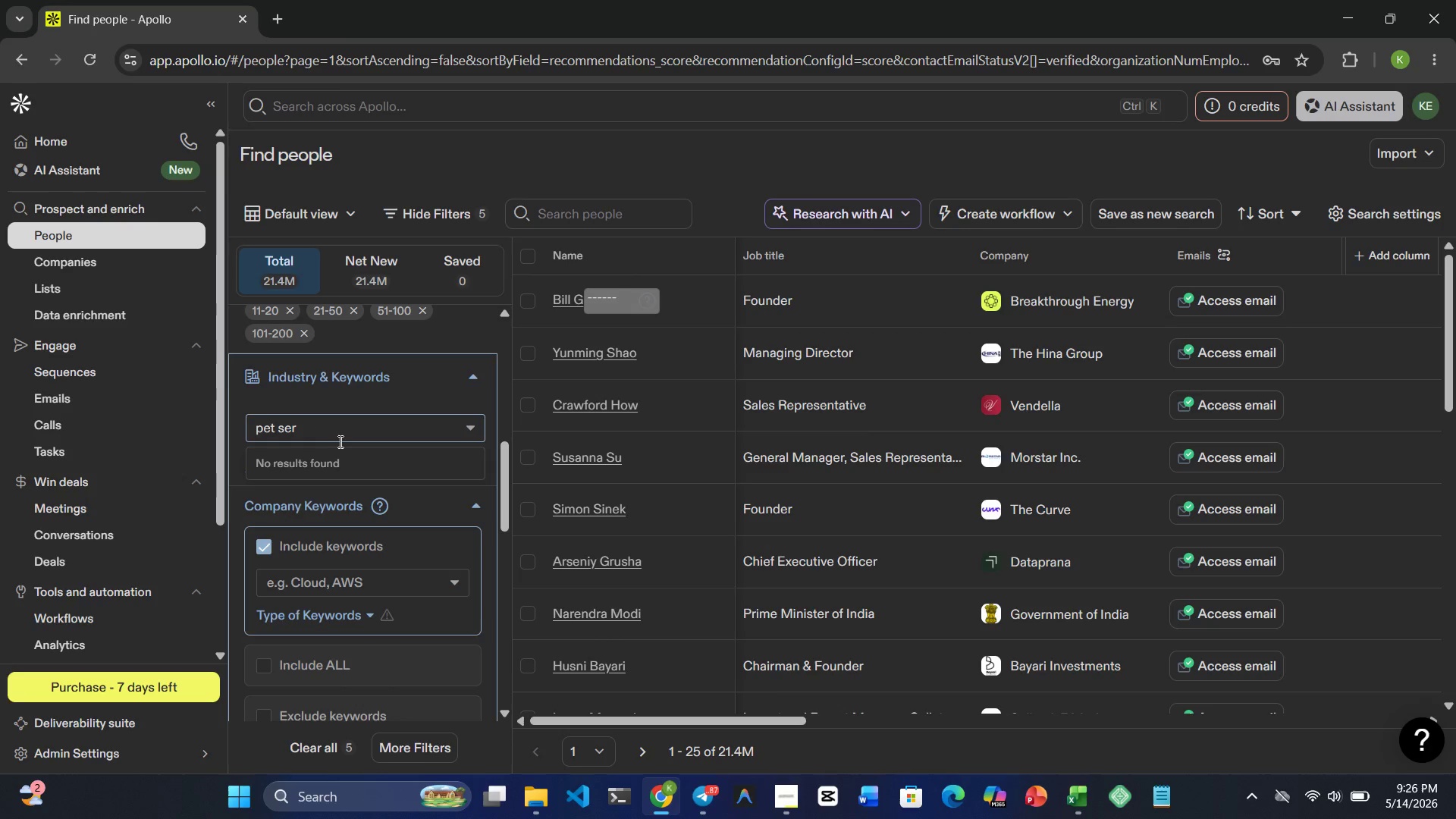 
hold_key(key=Backspace, duration=0.73)
 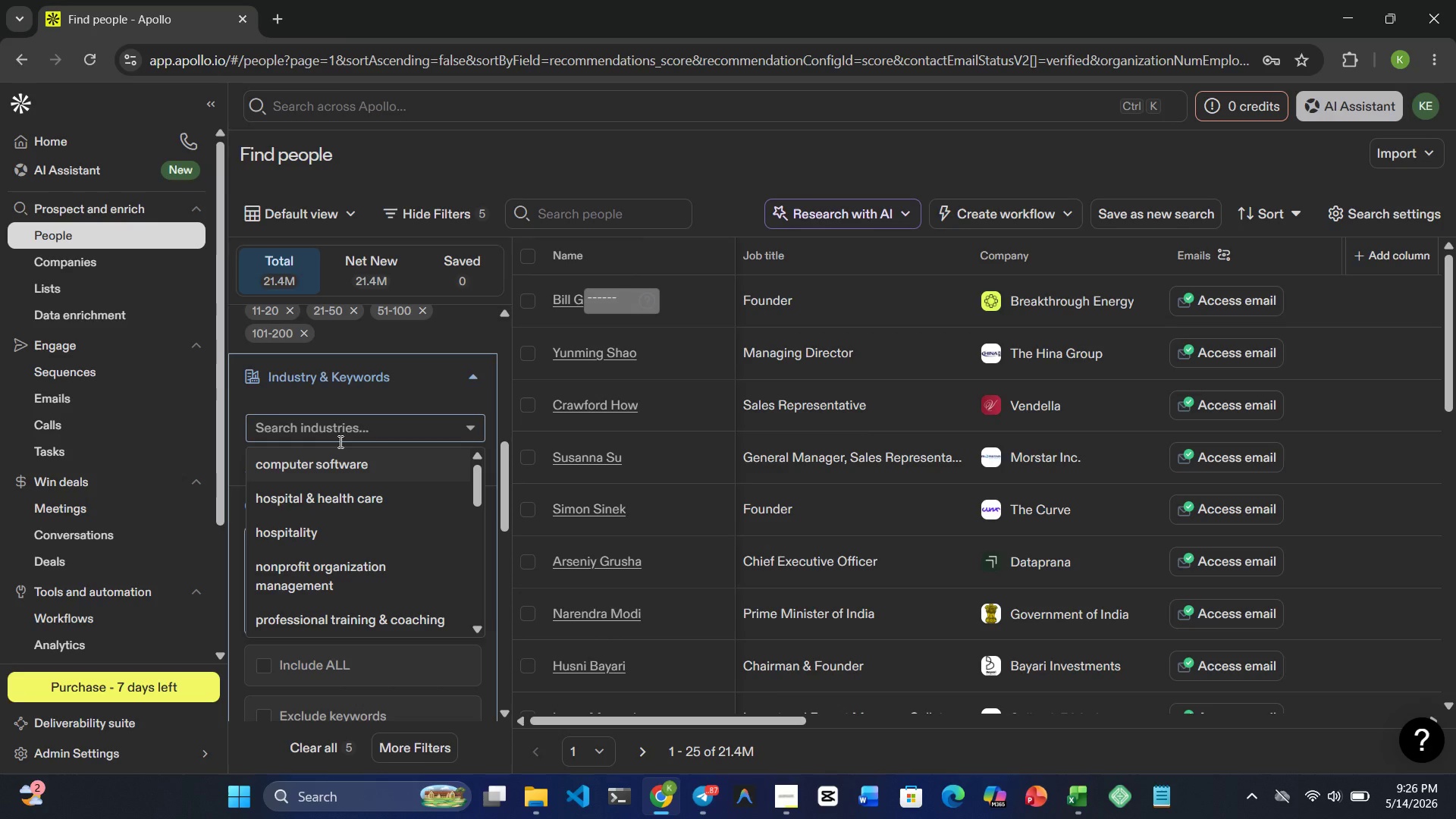 
type(Vetern)
key(Backspace)
 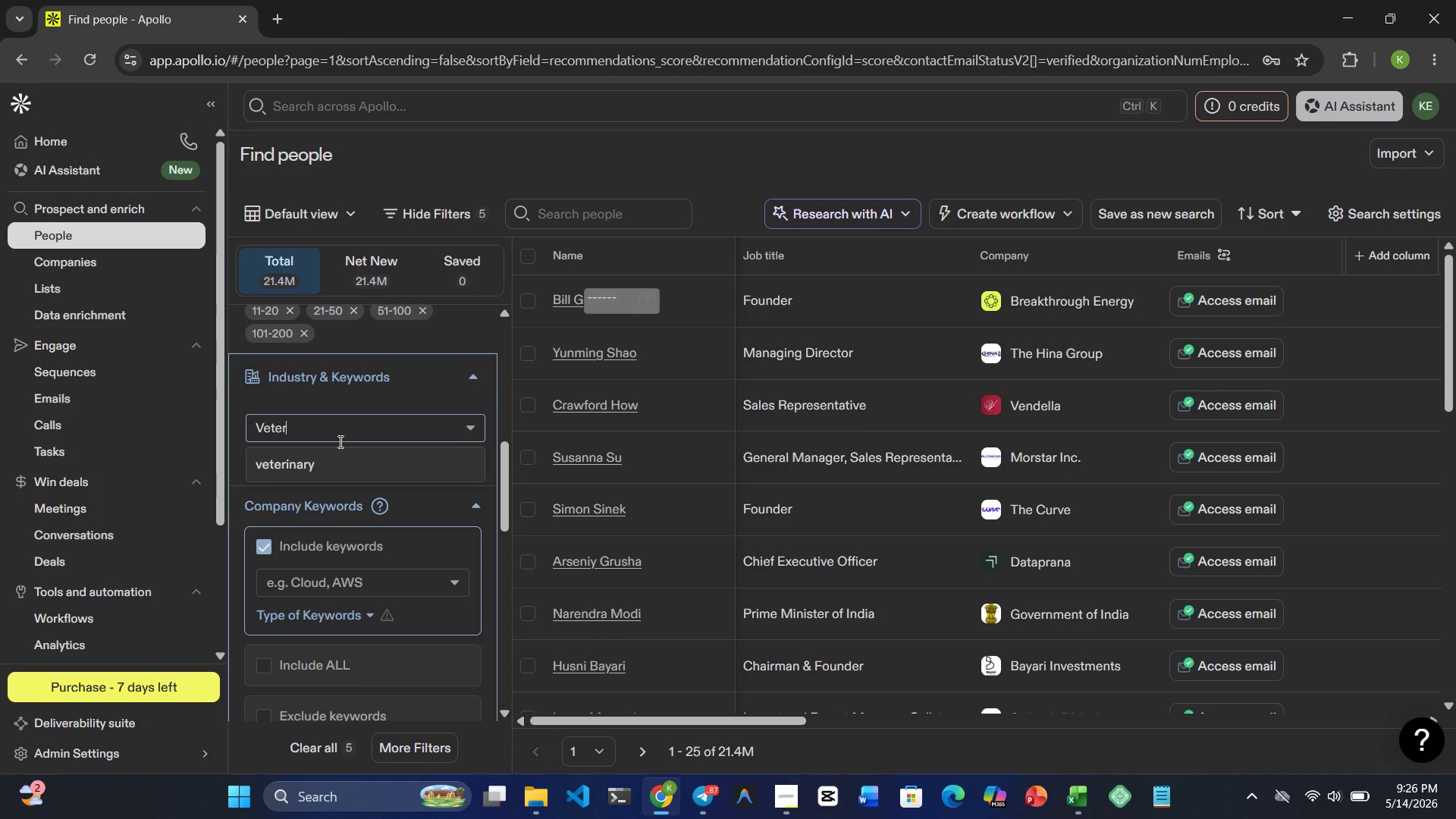 
left_click([300, 461])
 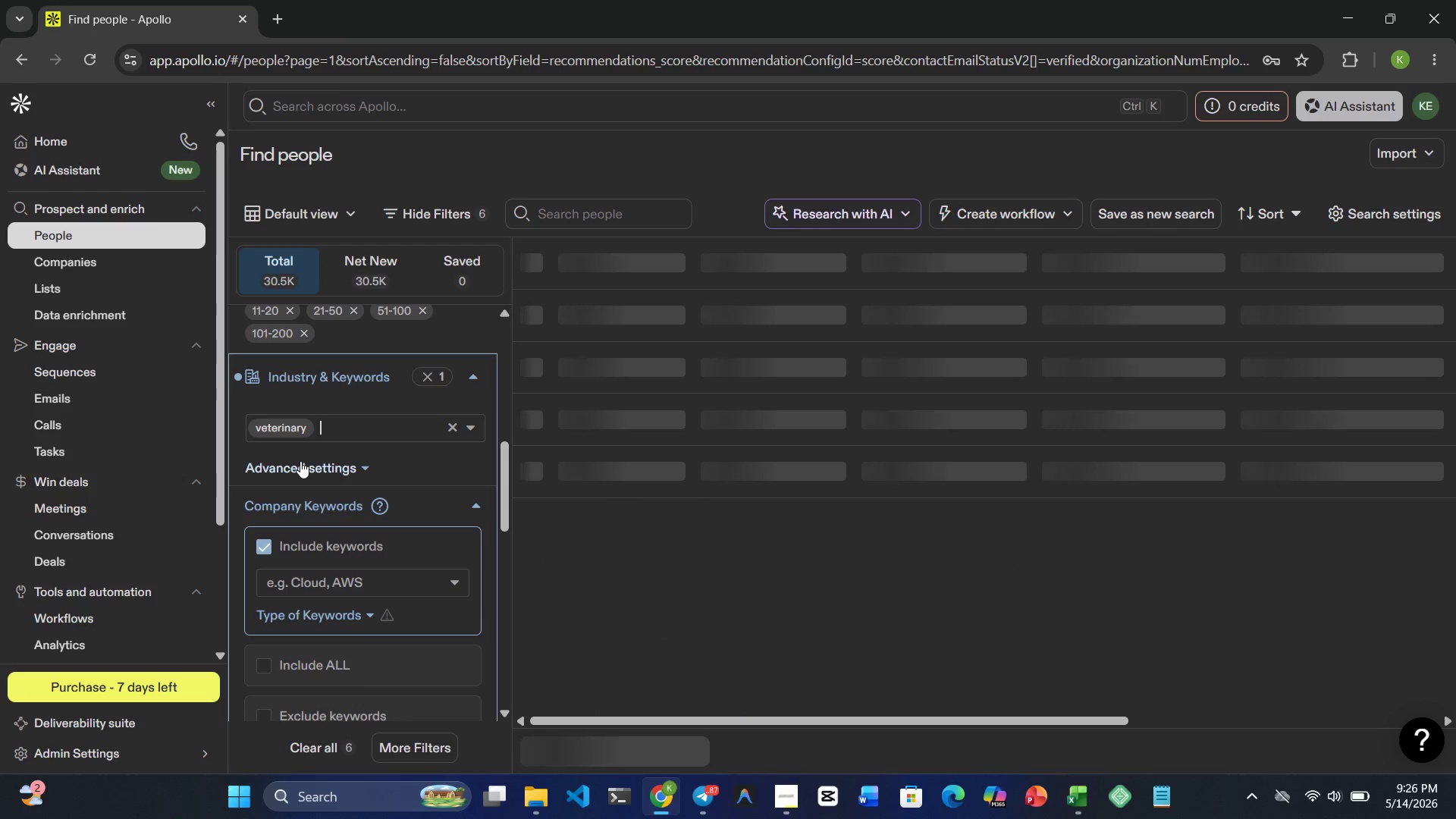 
wait(8.0)
 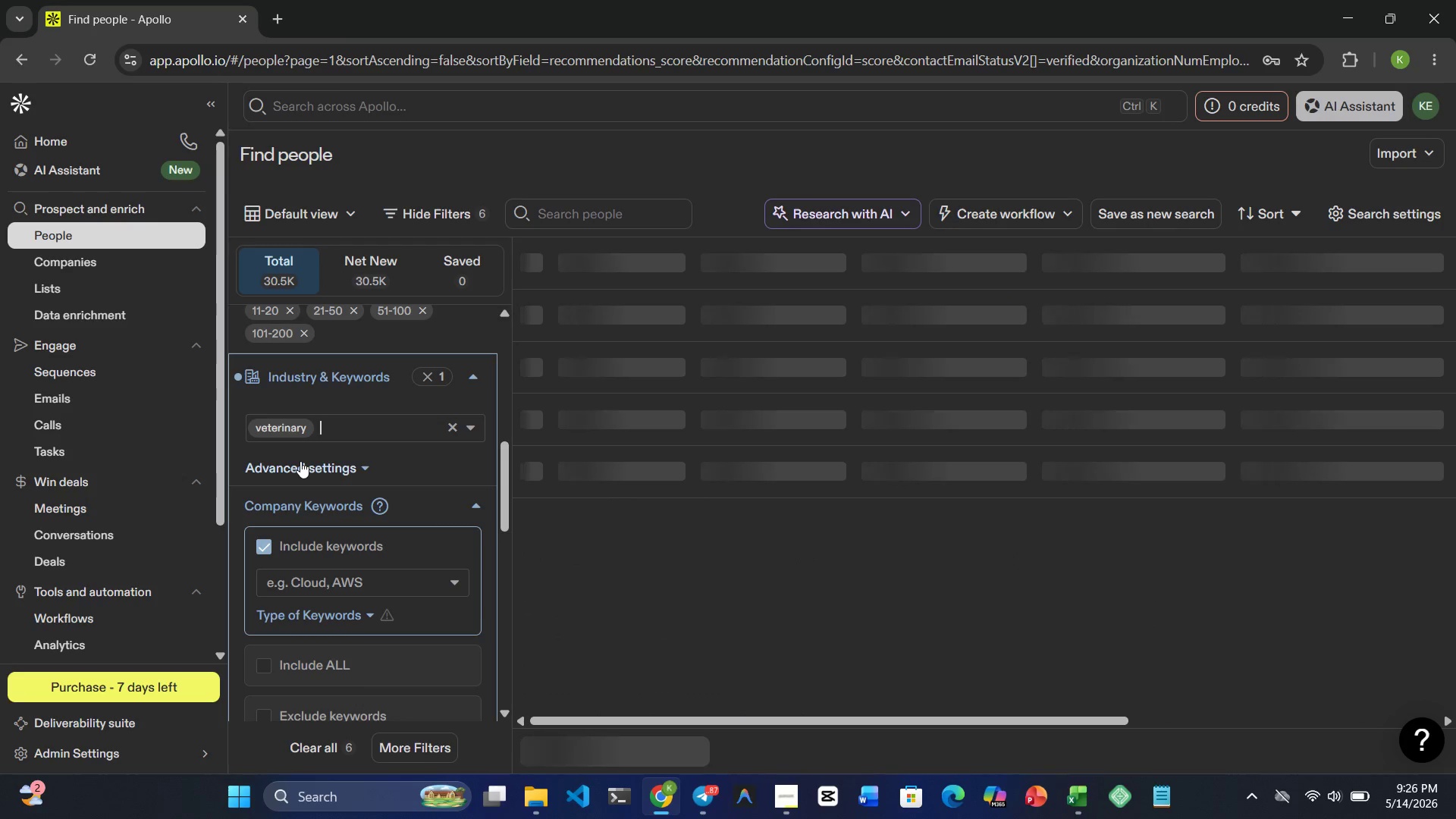 
type(conx)
key(Backspace)
type(sumer s)
 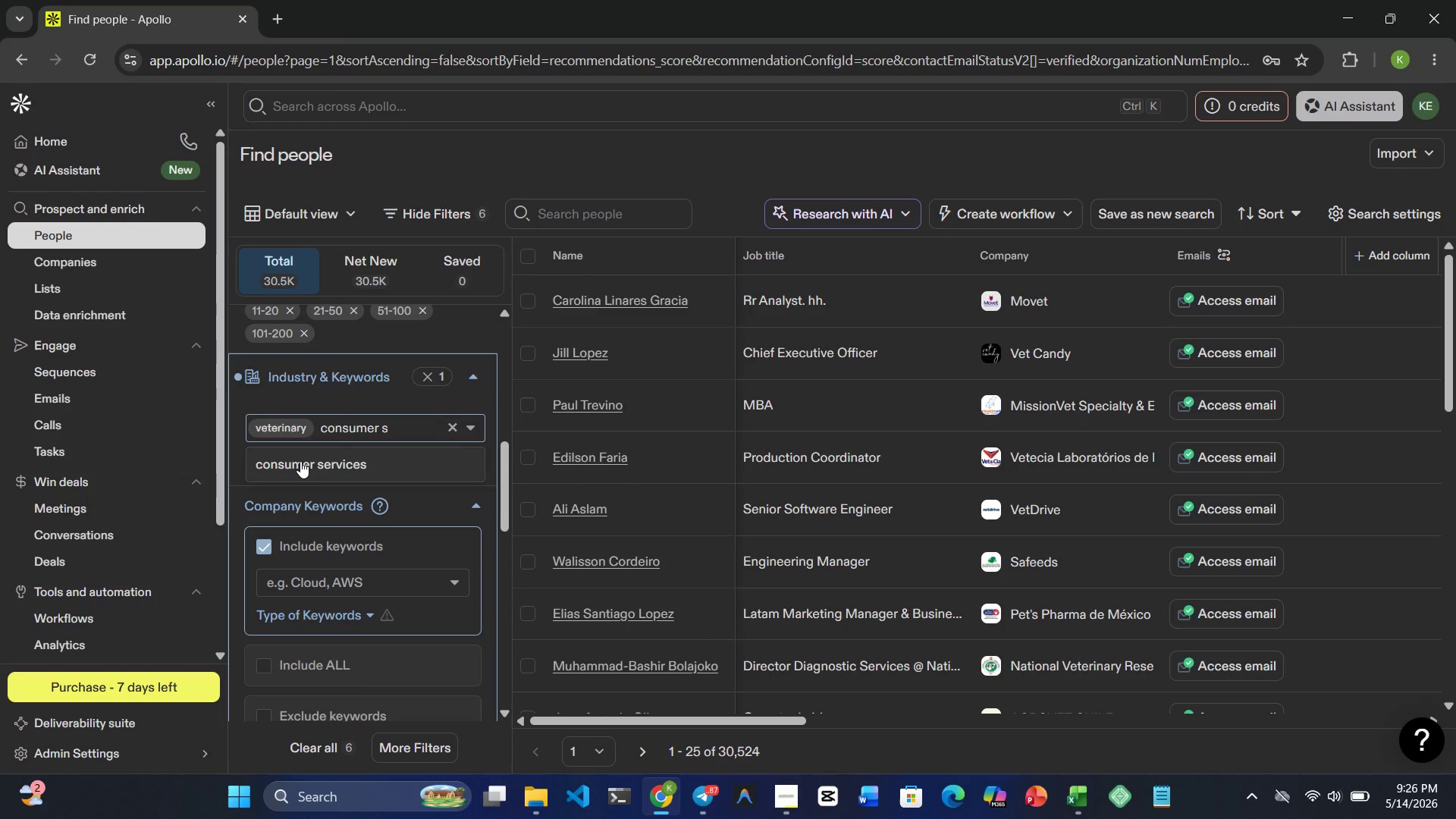 
left_click([300, 461])
 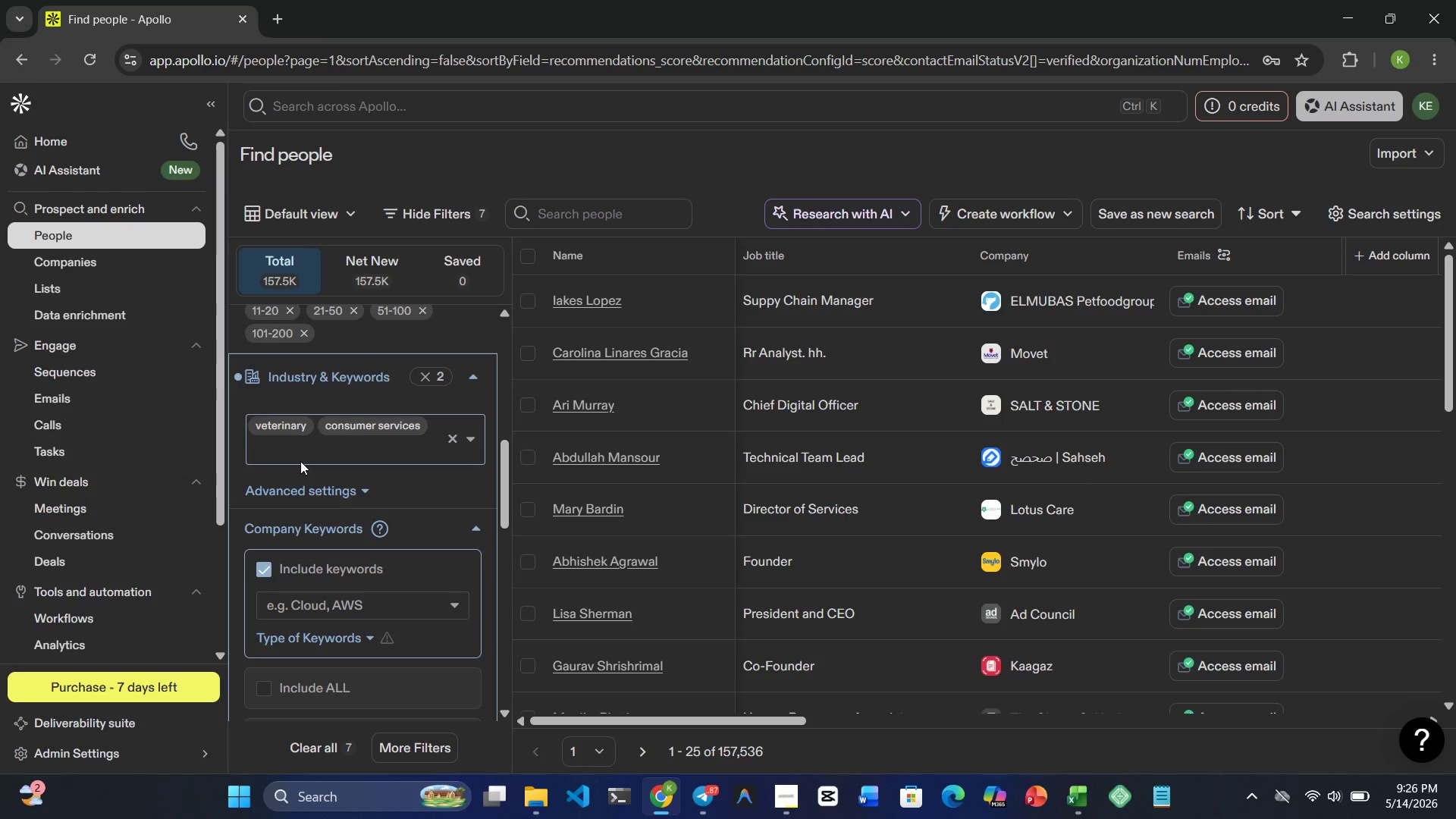 
wait(6.16)
 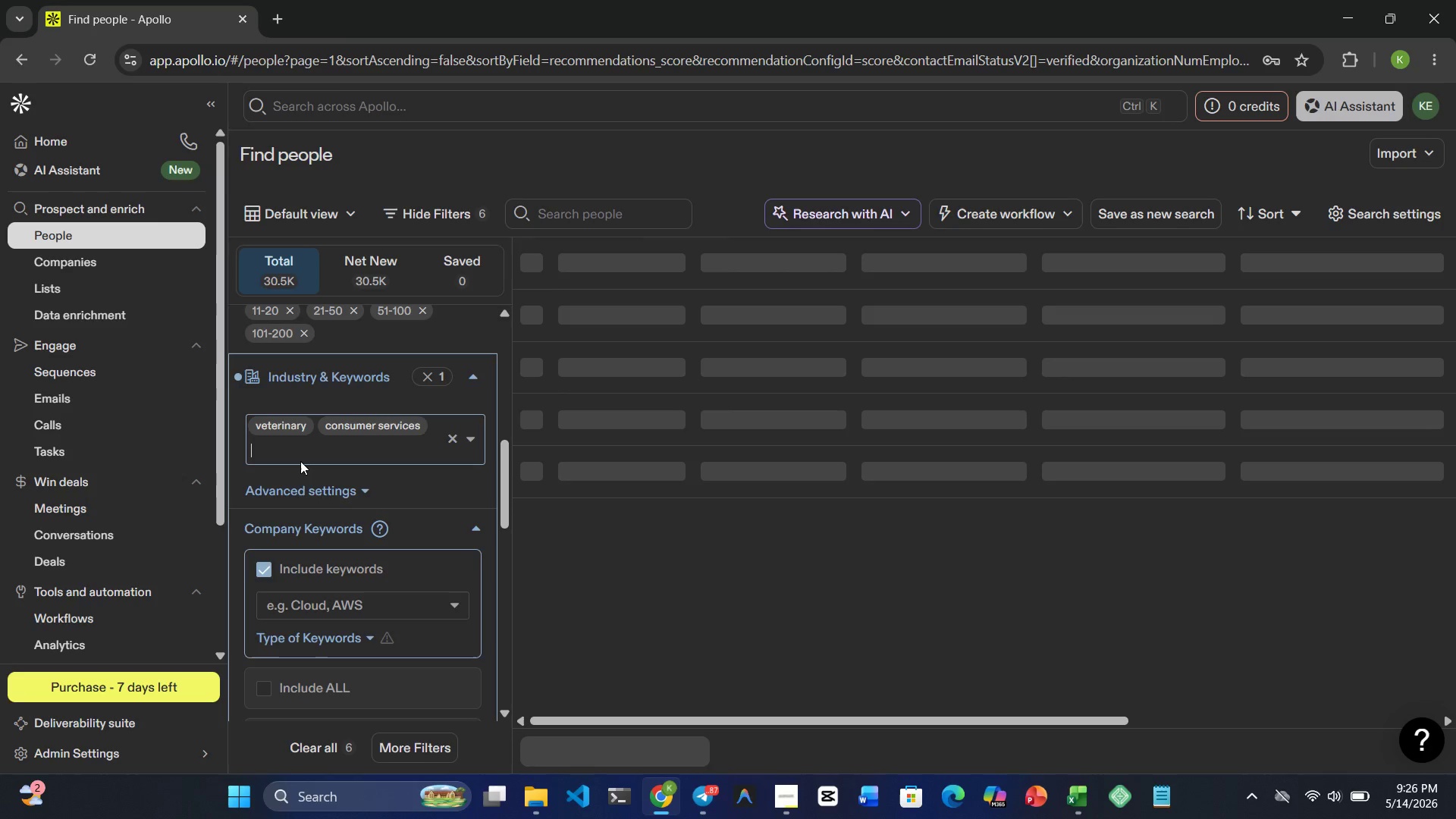 
type(retal)
 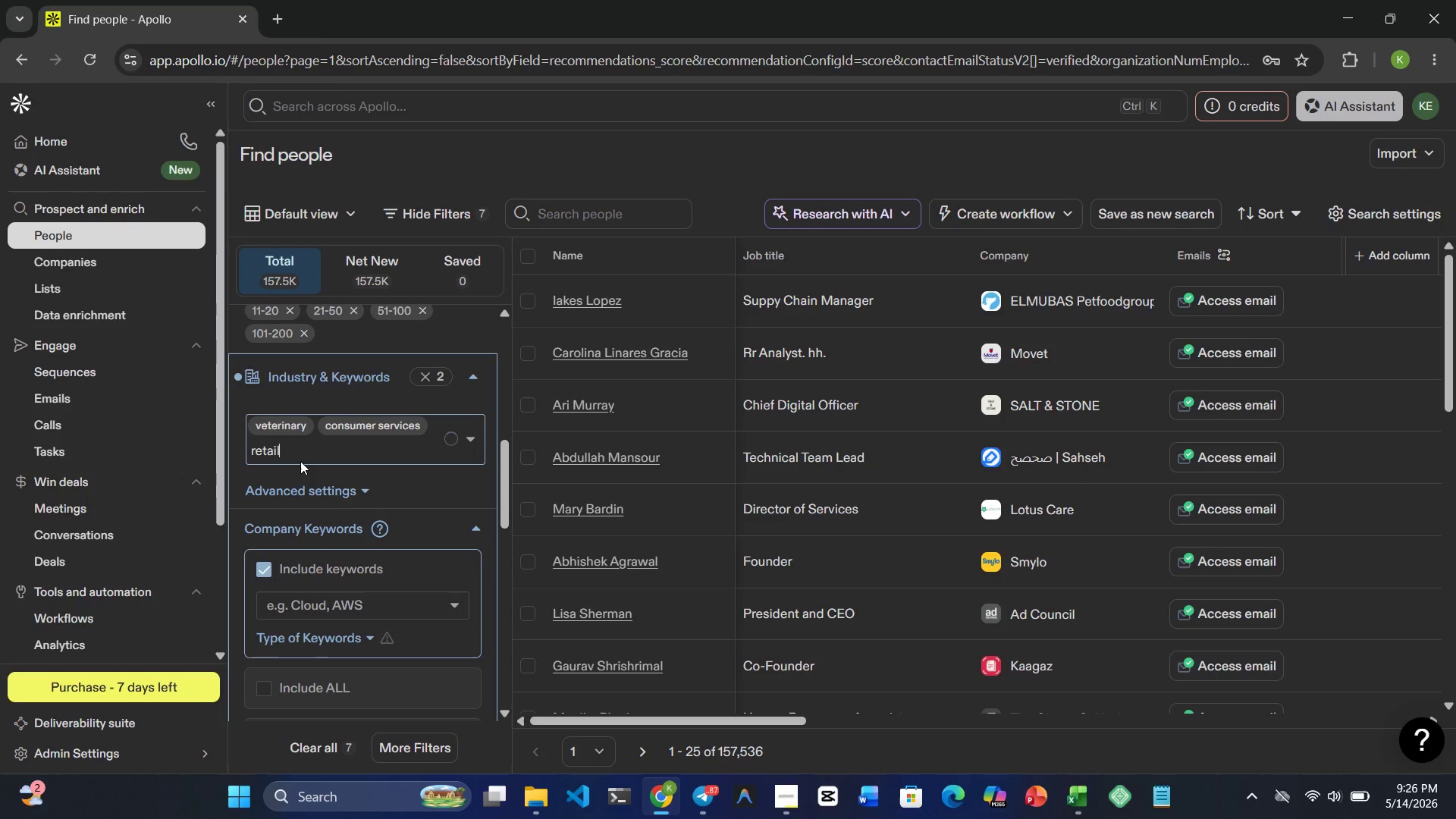 
hold_key(key=I, duration=0.31)
 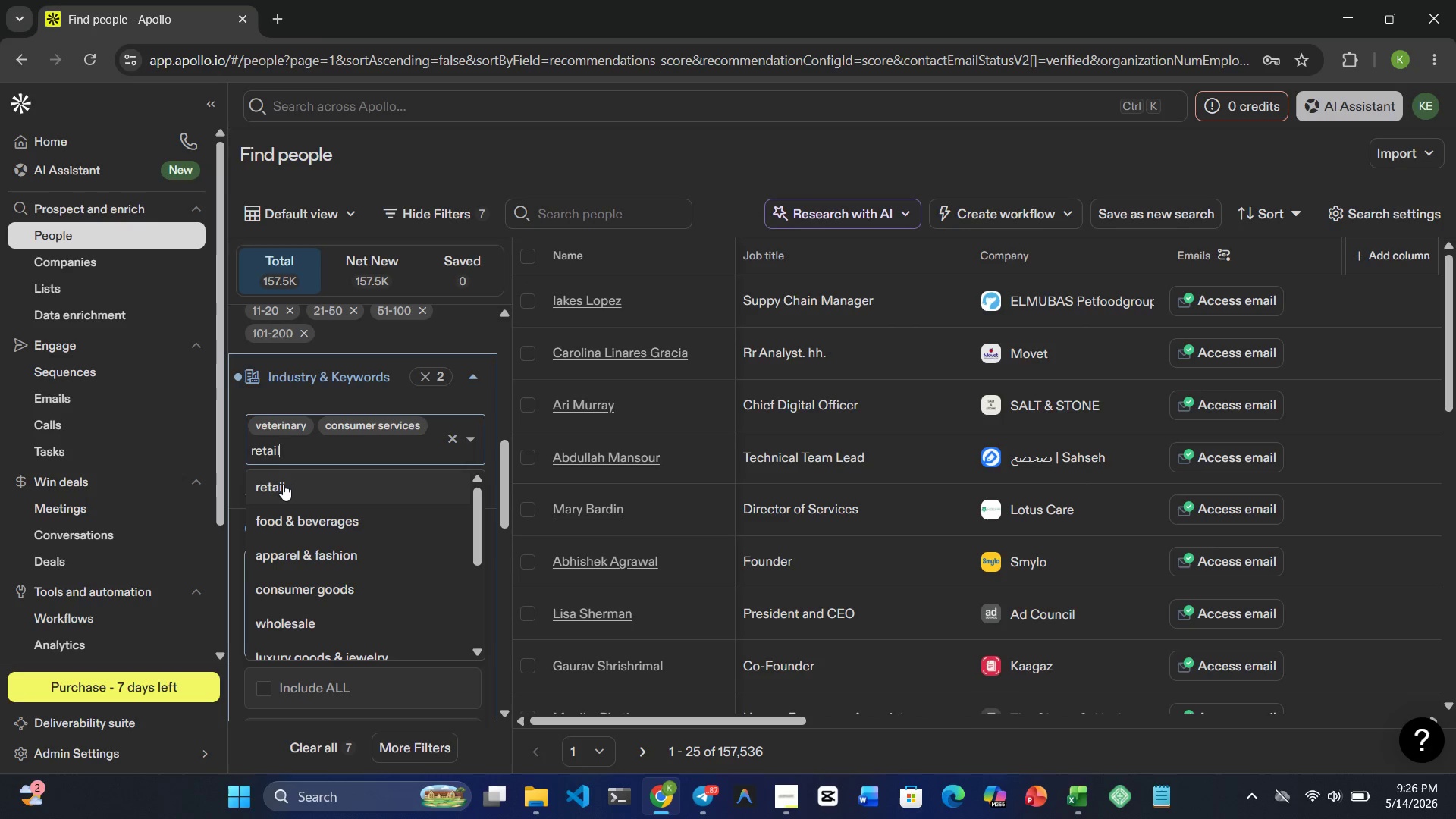 
double_click([282, 485])
 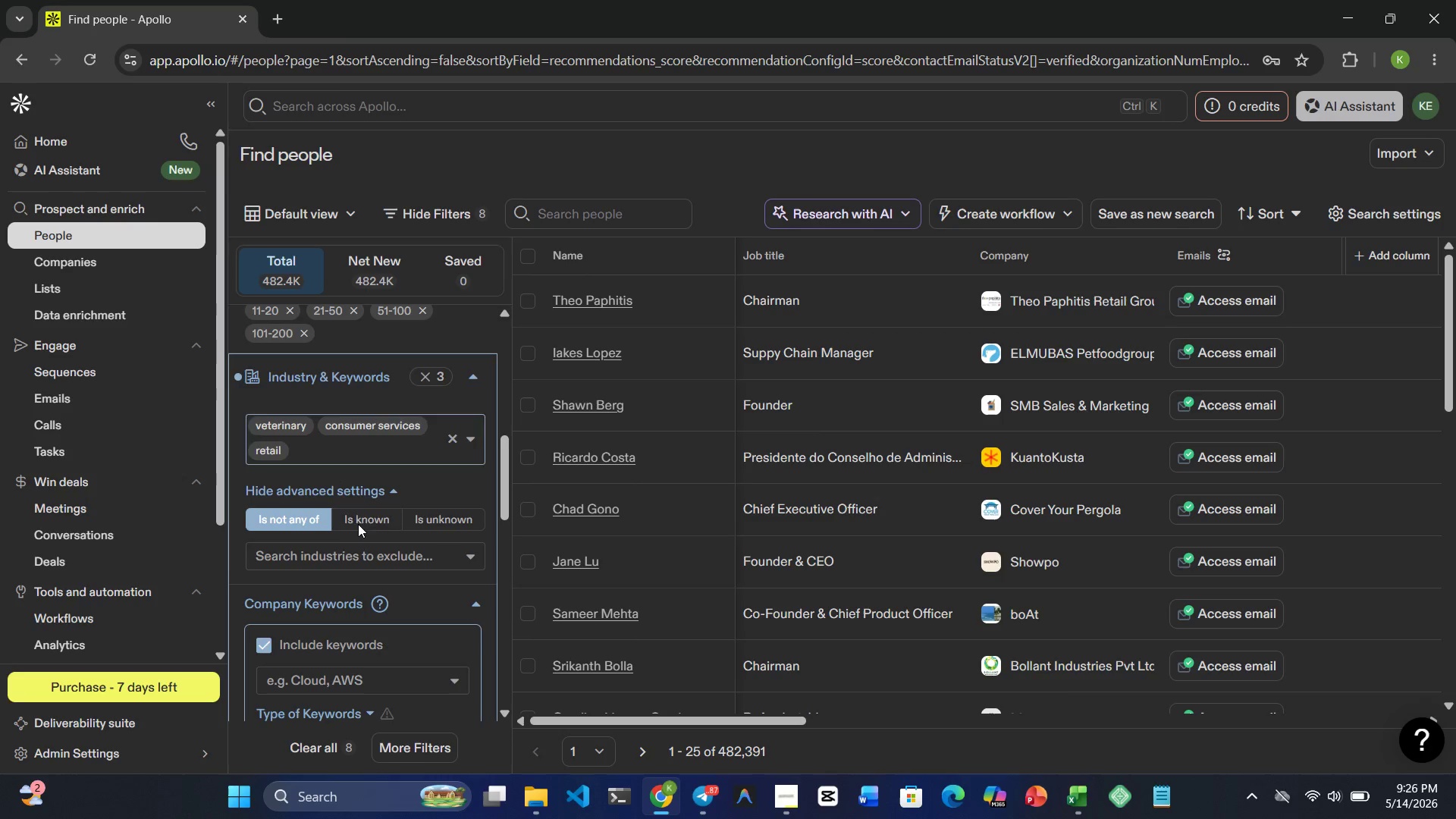 
wait(6.25)
 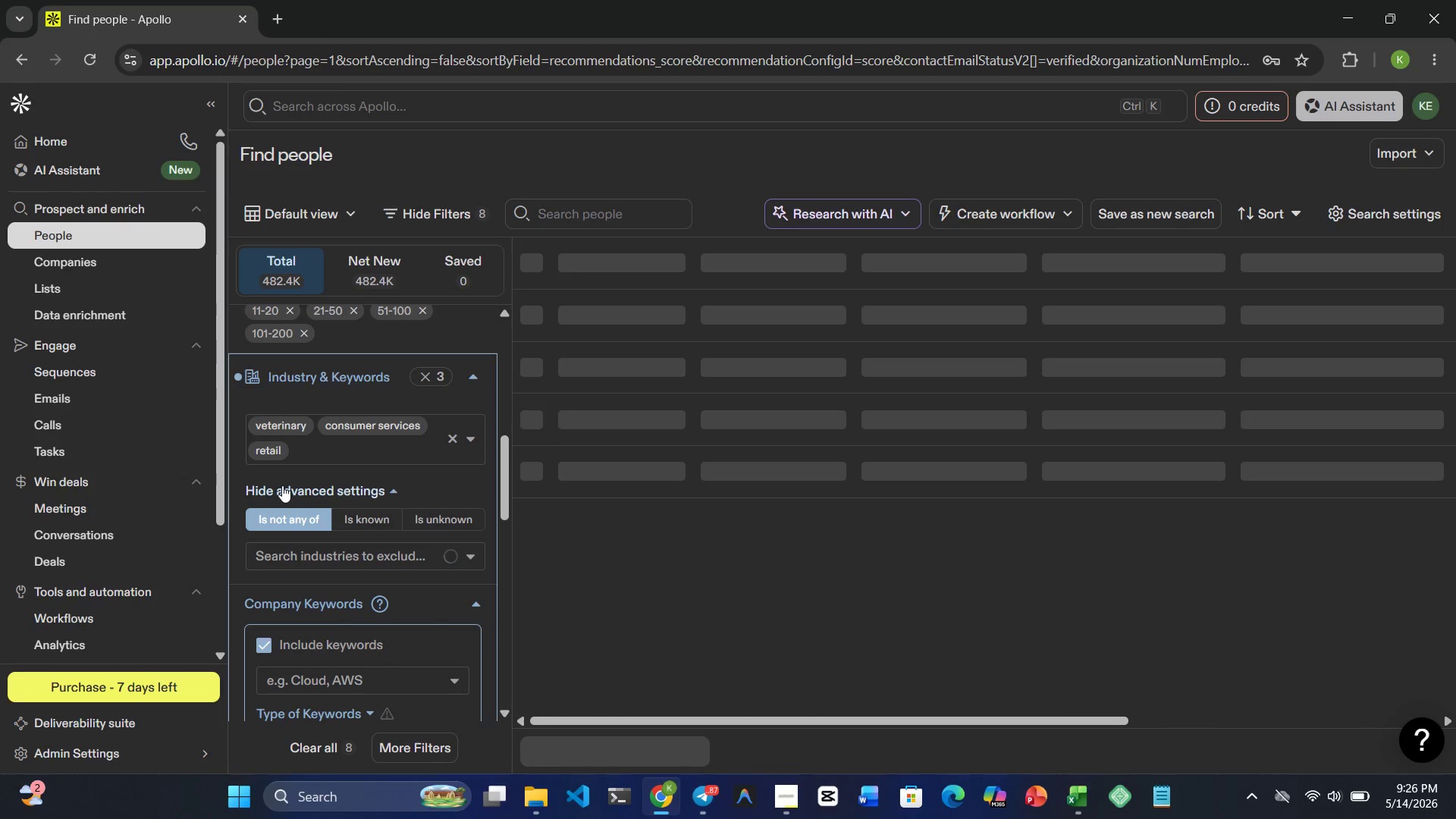 
left_click([325, 445])
 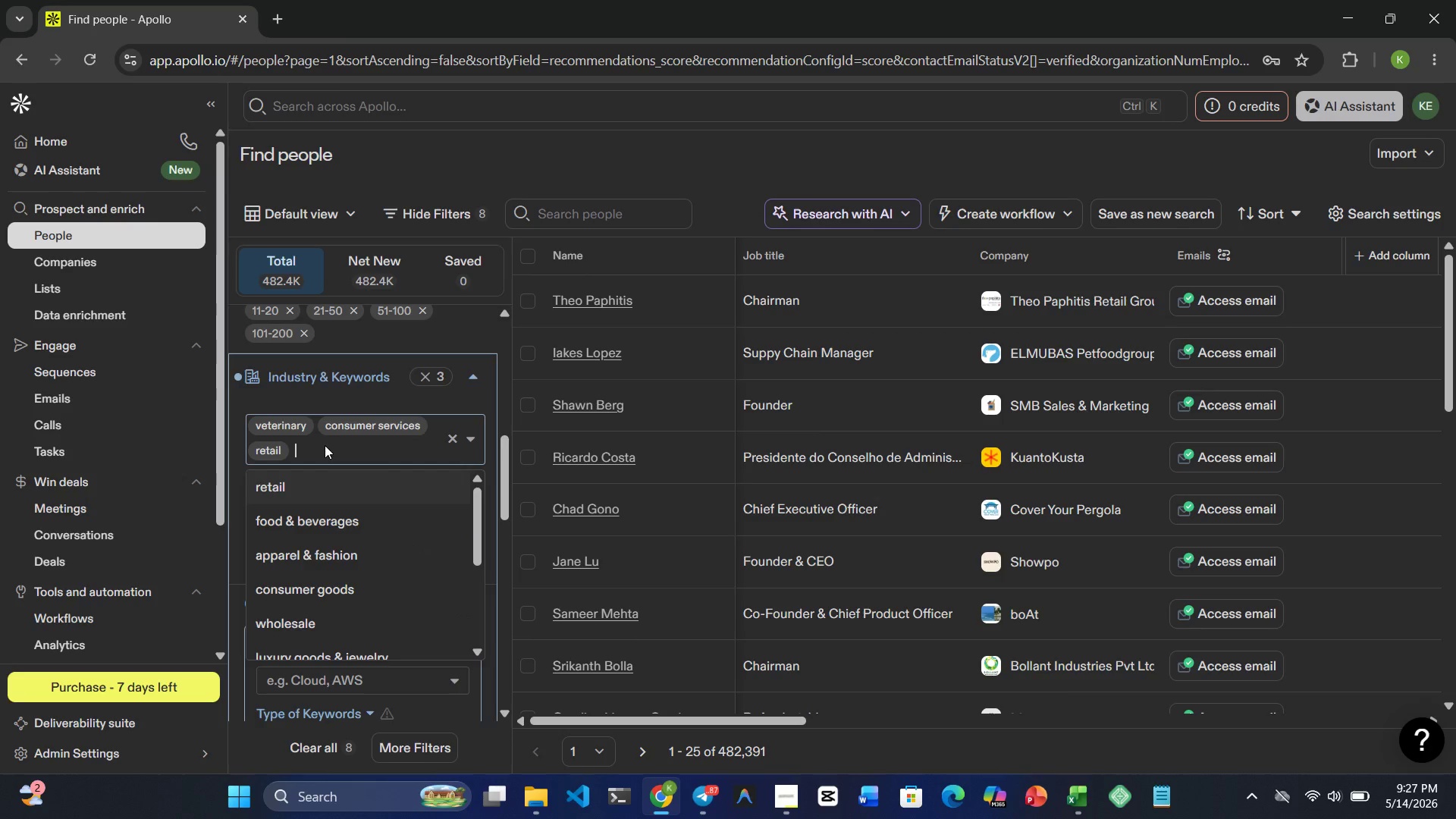 
wait(5.44)
 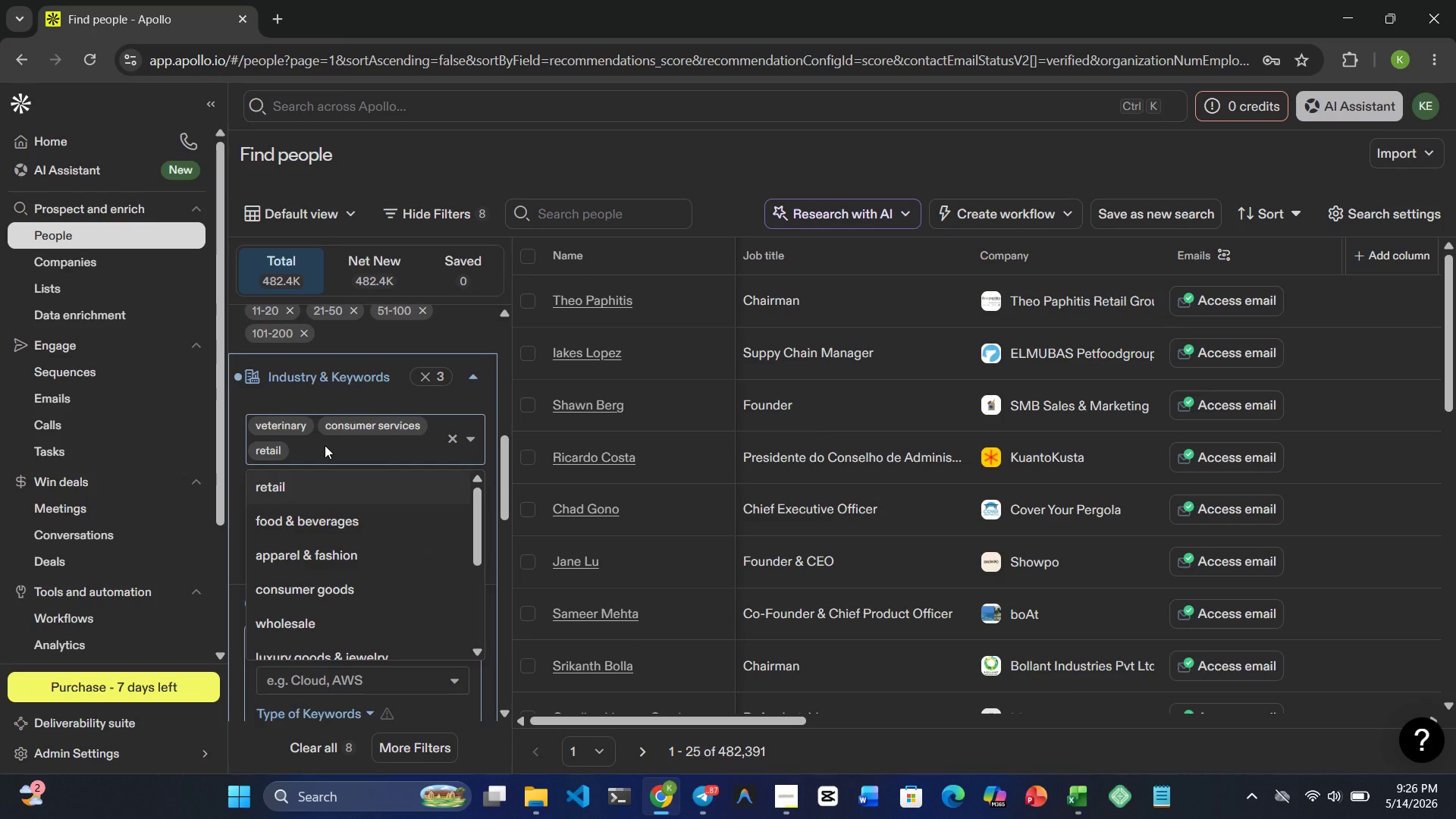 
type(hospta)
 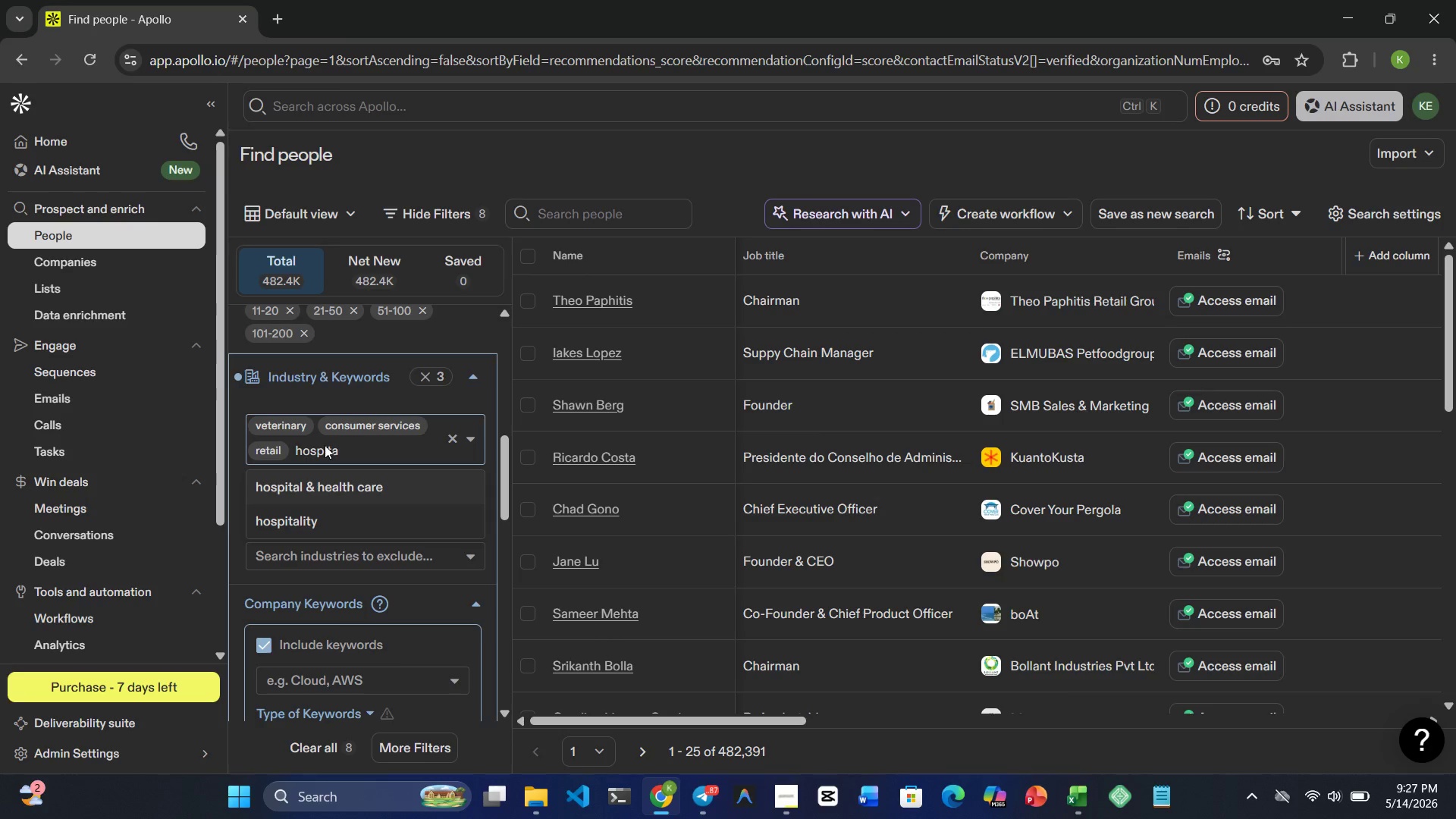 
hold_key(key=I, duration=0.34)
 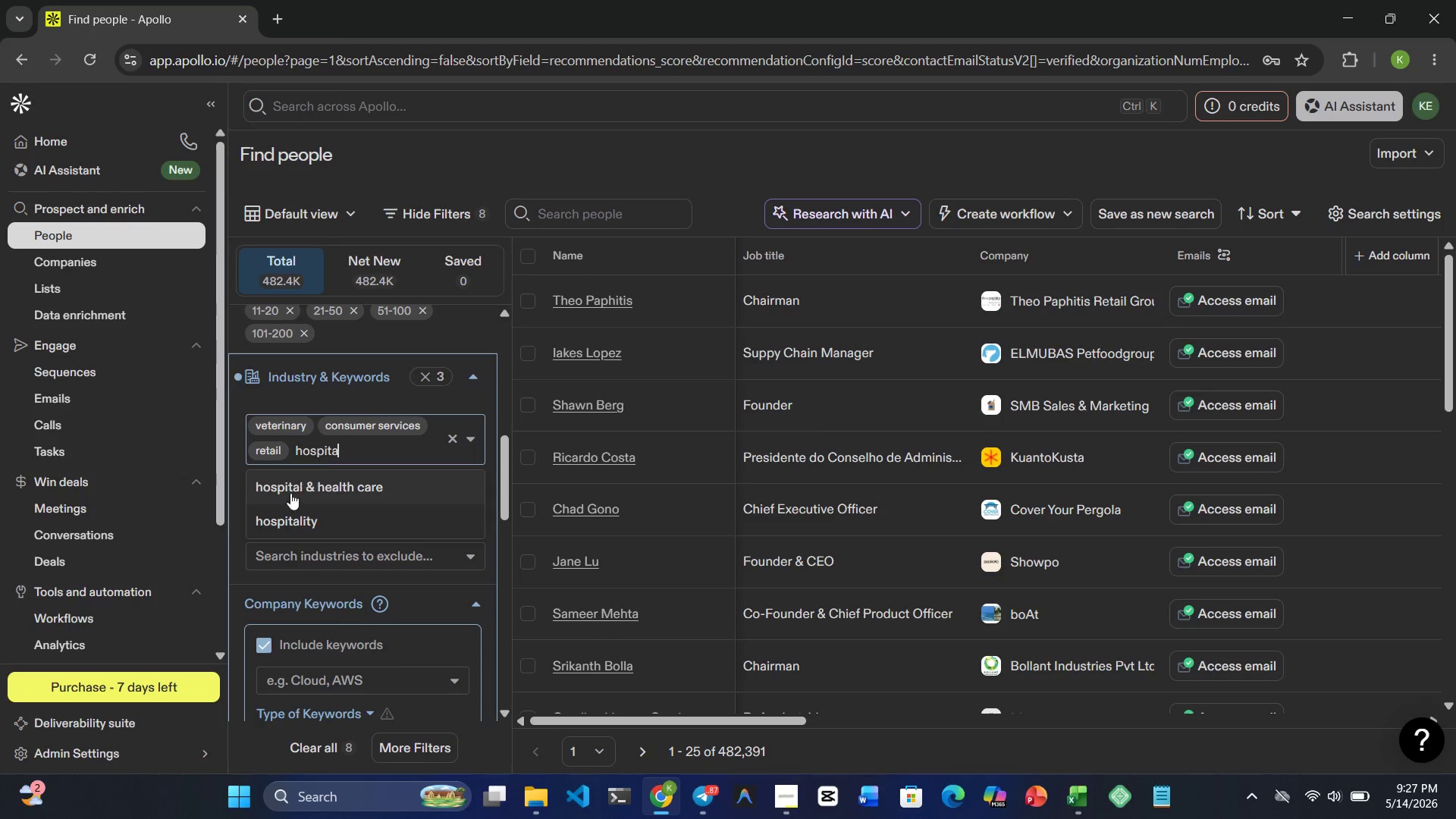 
left_click([285, 517])
 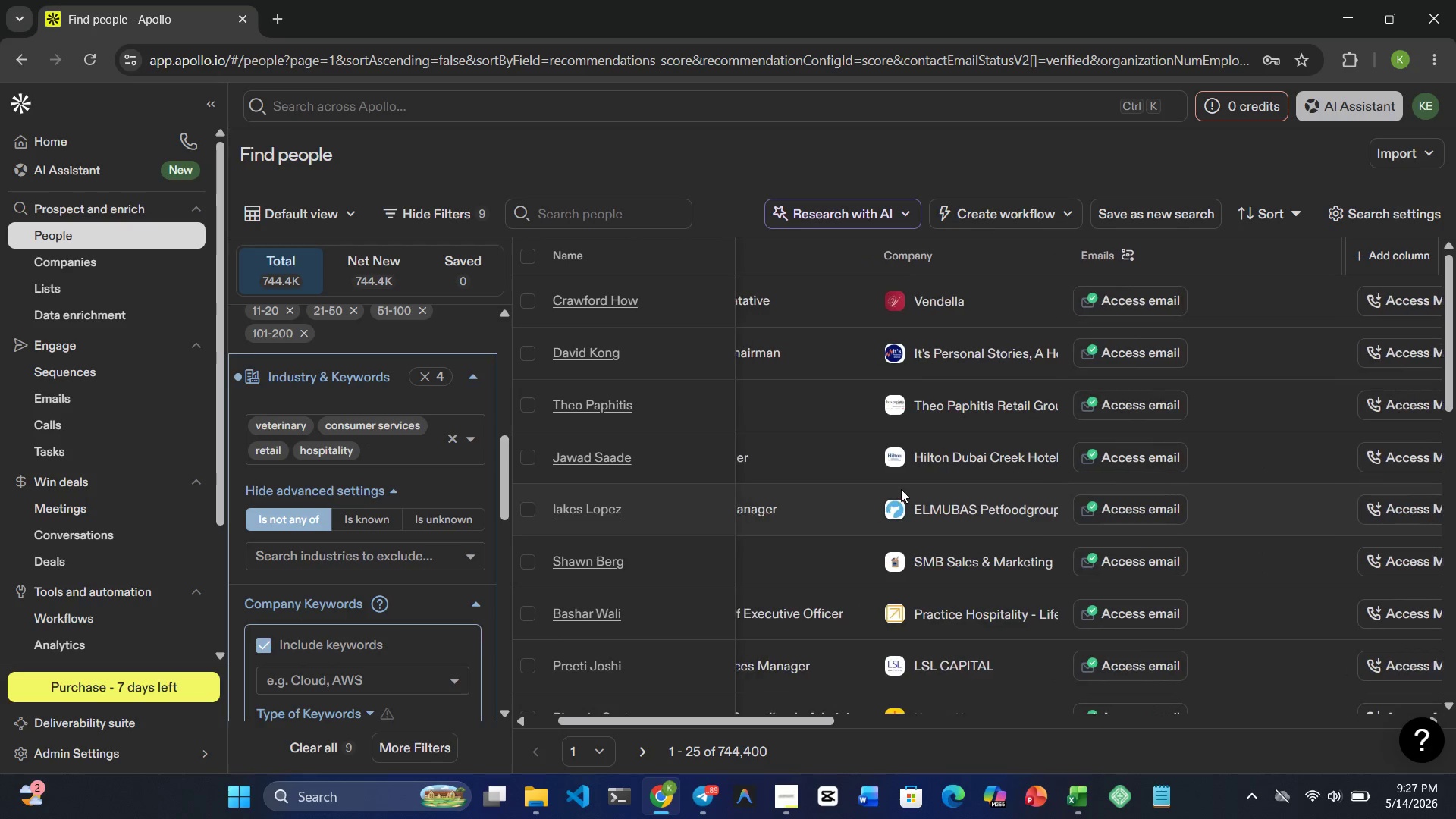 
wait(19.81)
 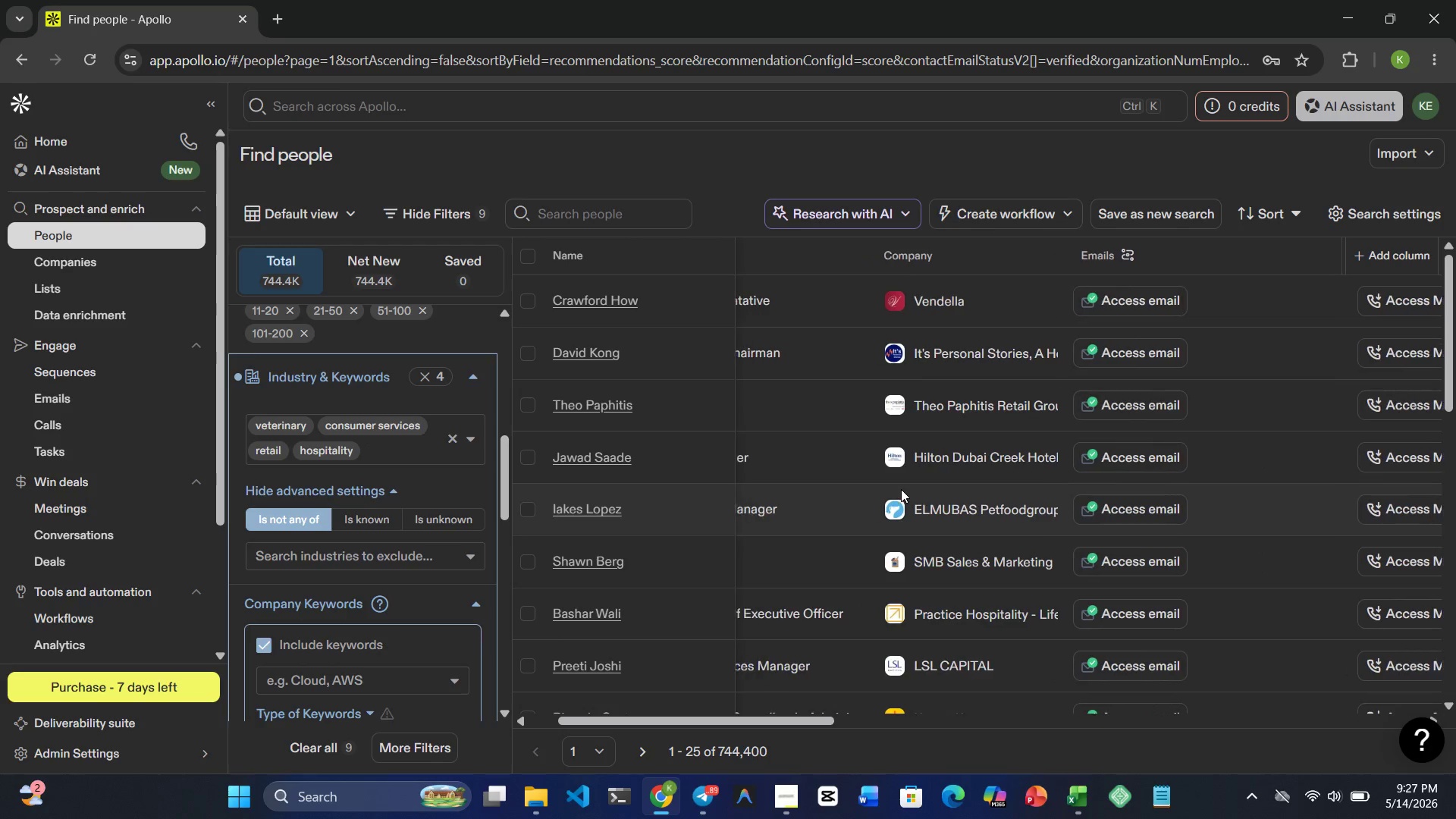 
left_click([469, 382])
 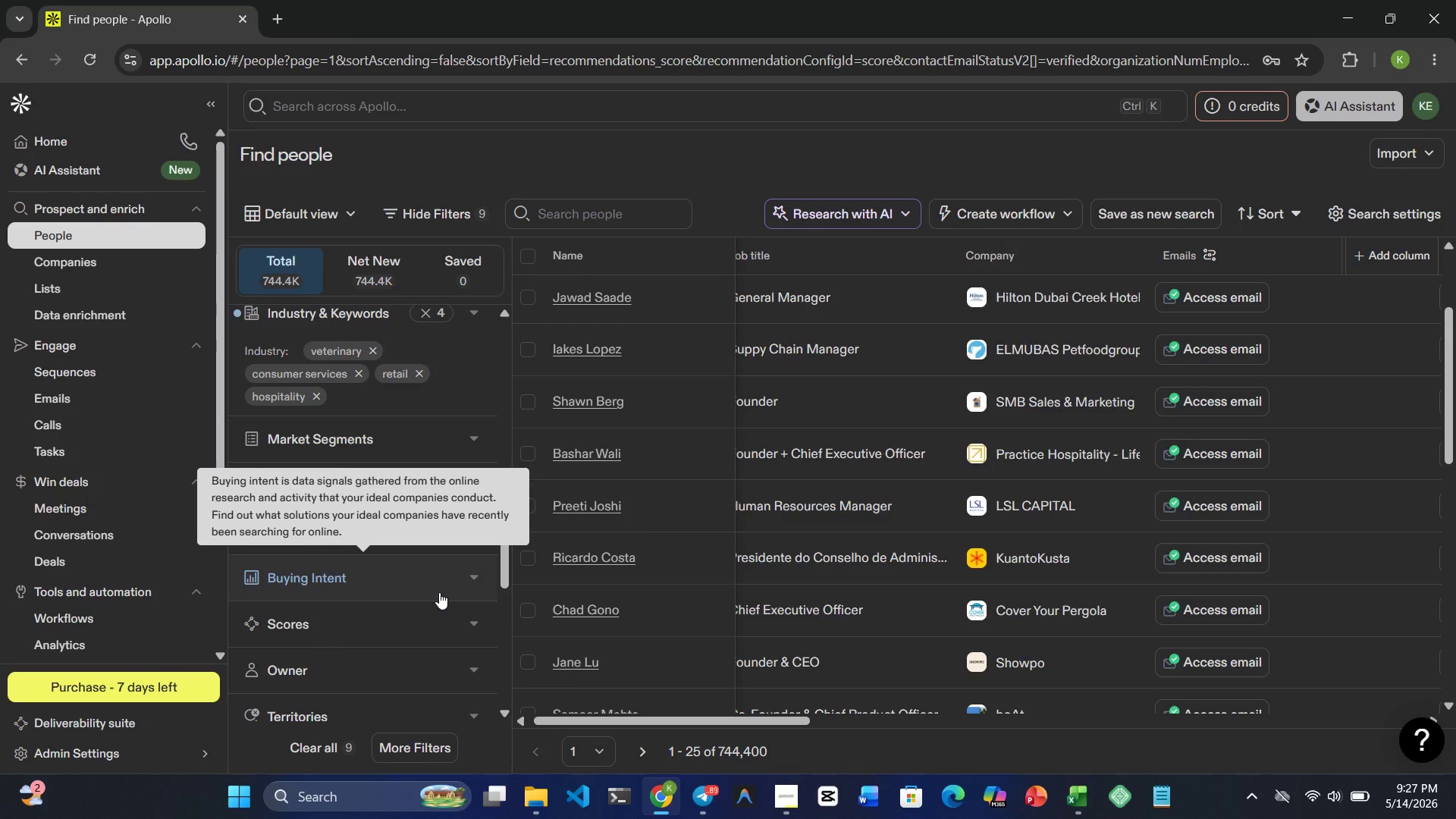 
wait(30.21)
 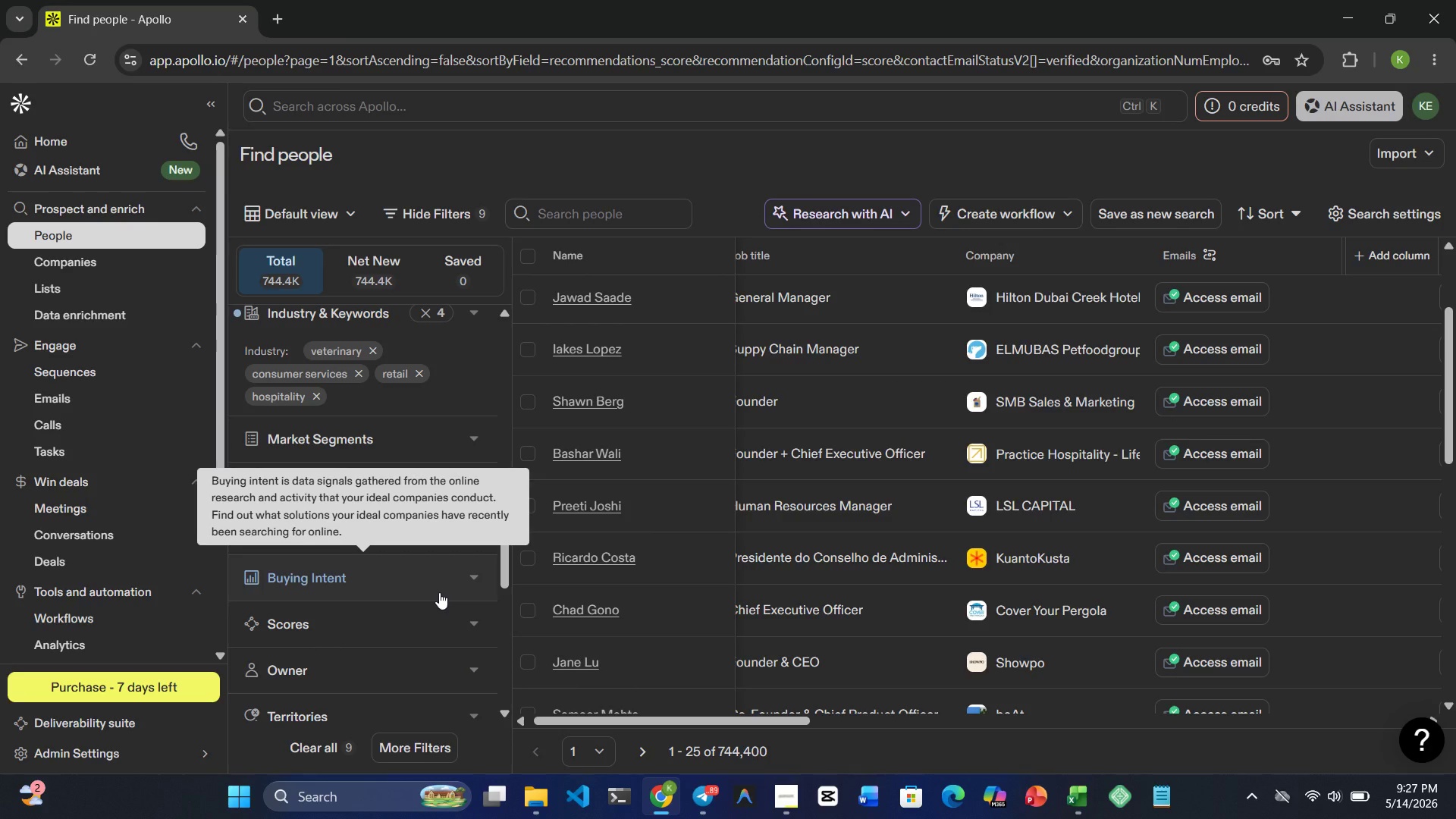 
mouse_move([362, 577])
 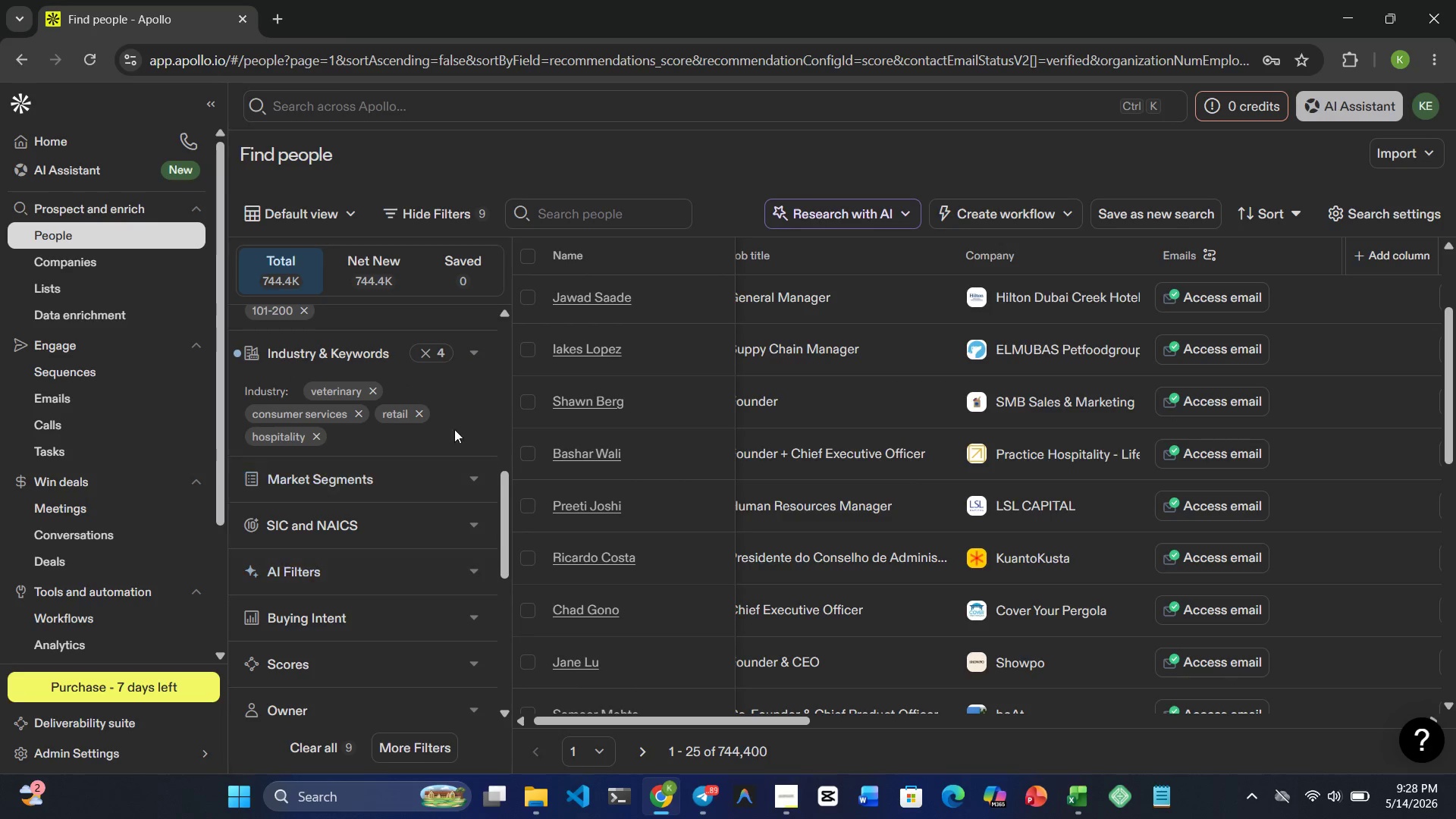 
left_click([470, 347])
 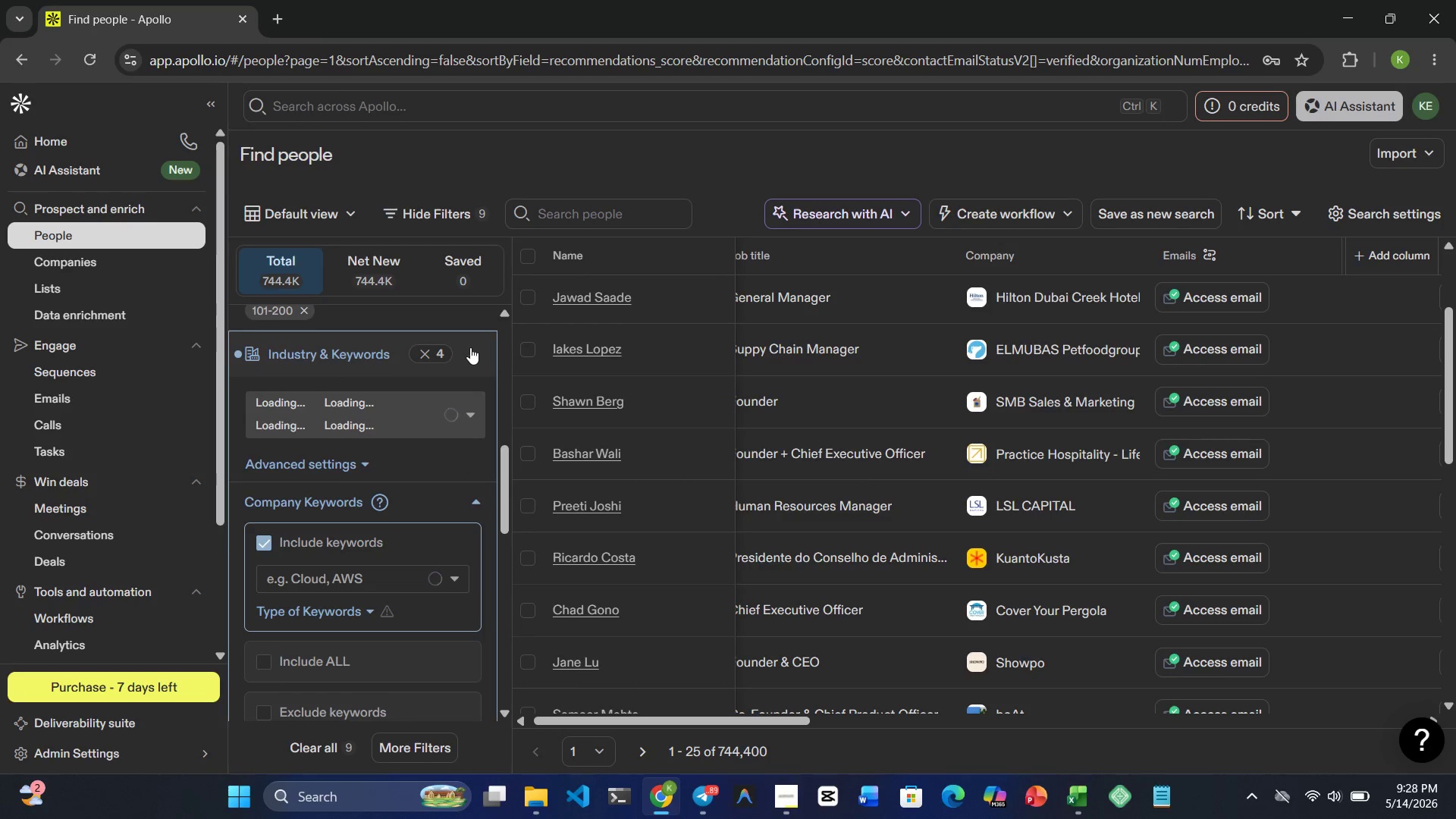 
left_click([441, 405])
 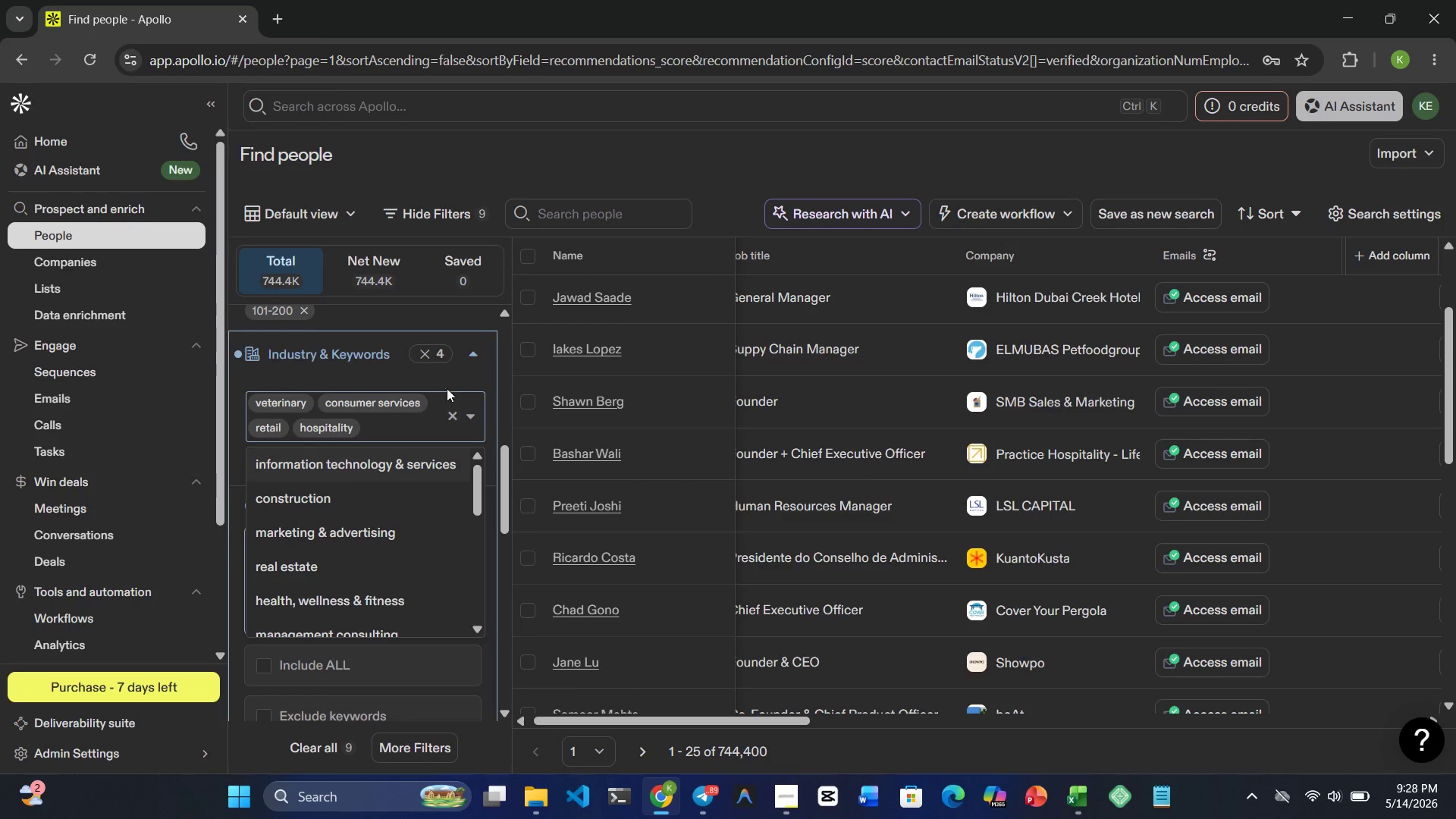 
left_click([456, 373])
 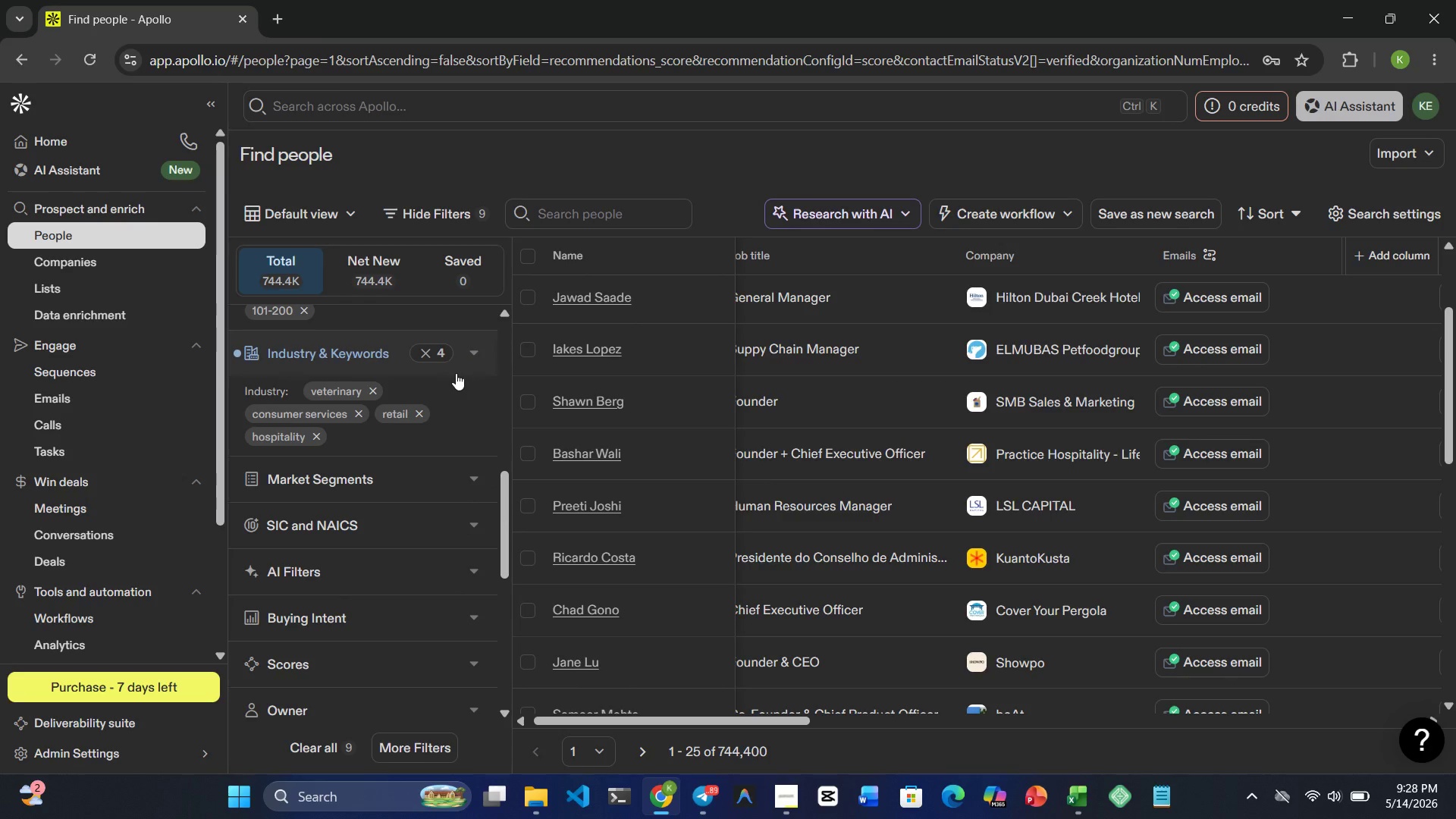 
mouse_move([413, 548])
 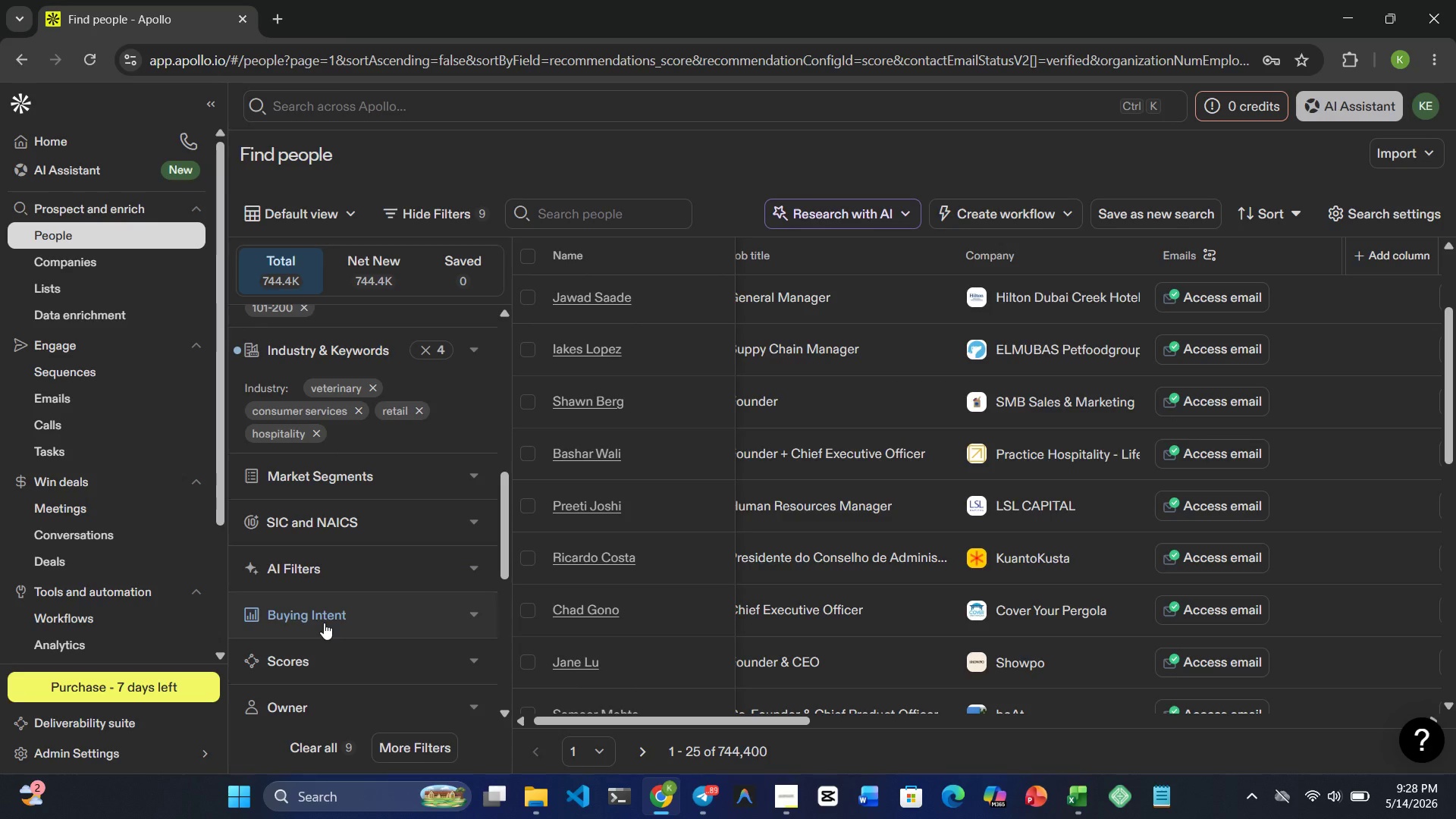 
wait(22.18)
 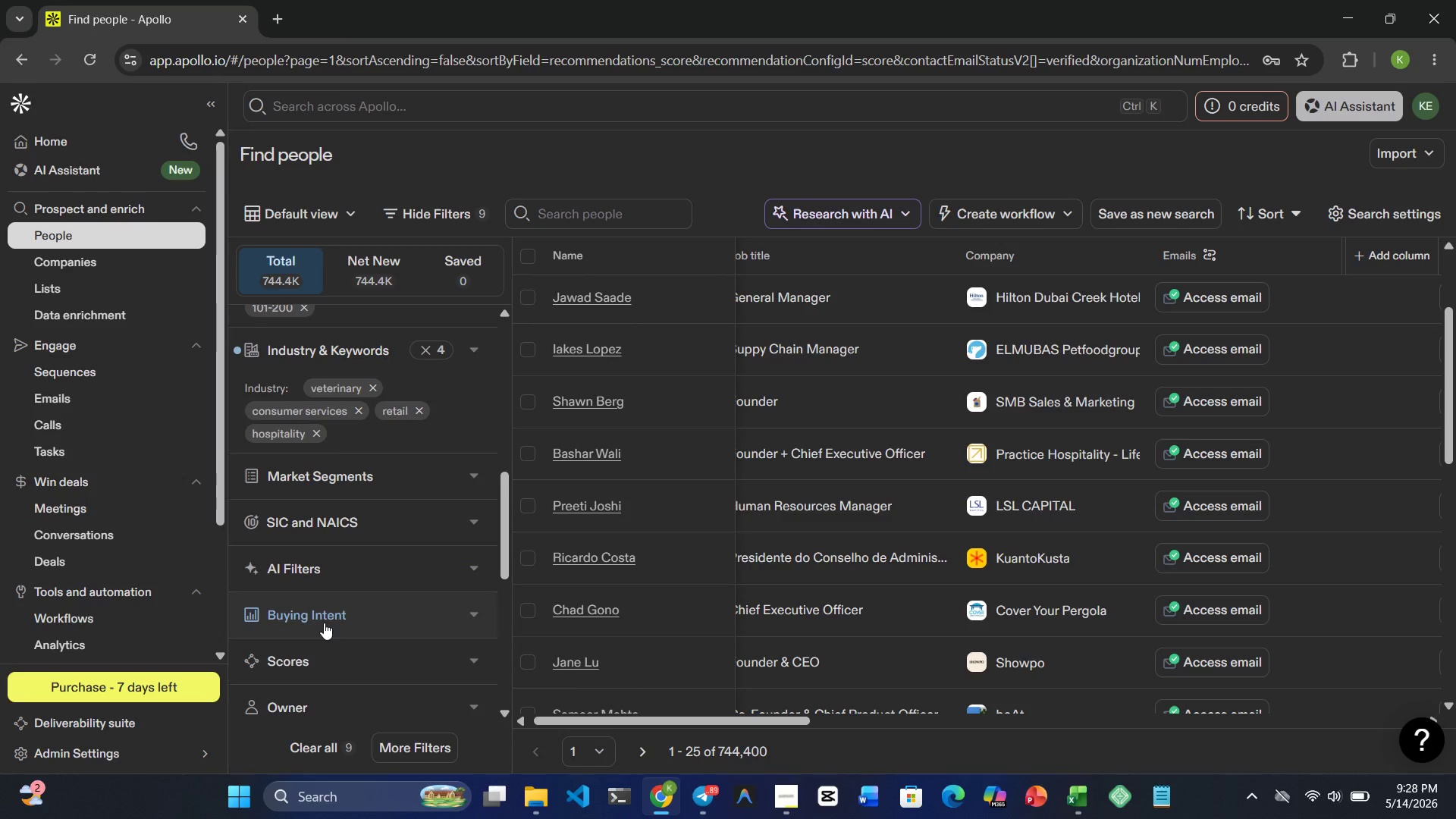 
left_click([476, 386])
 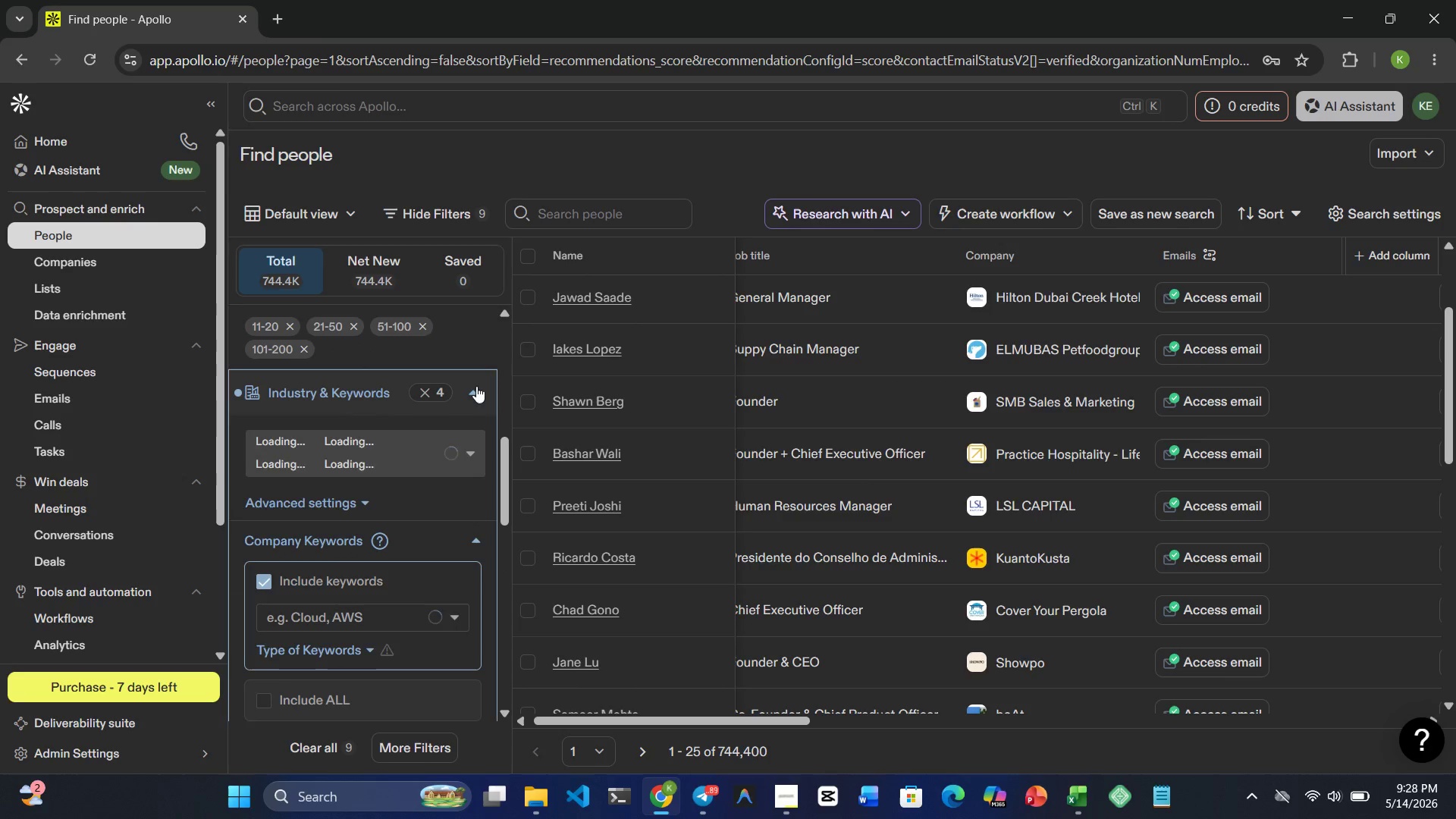 
mouse_move([386, 504])
 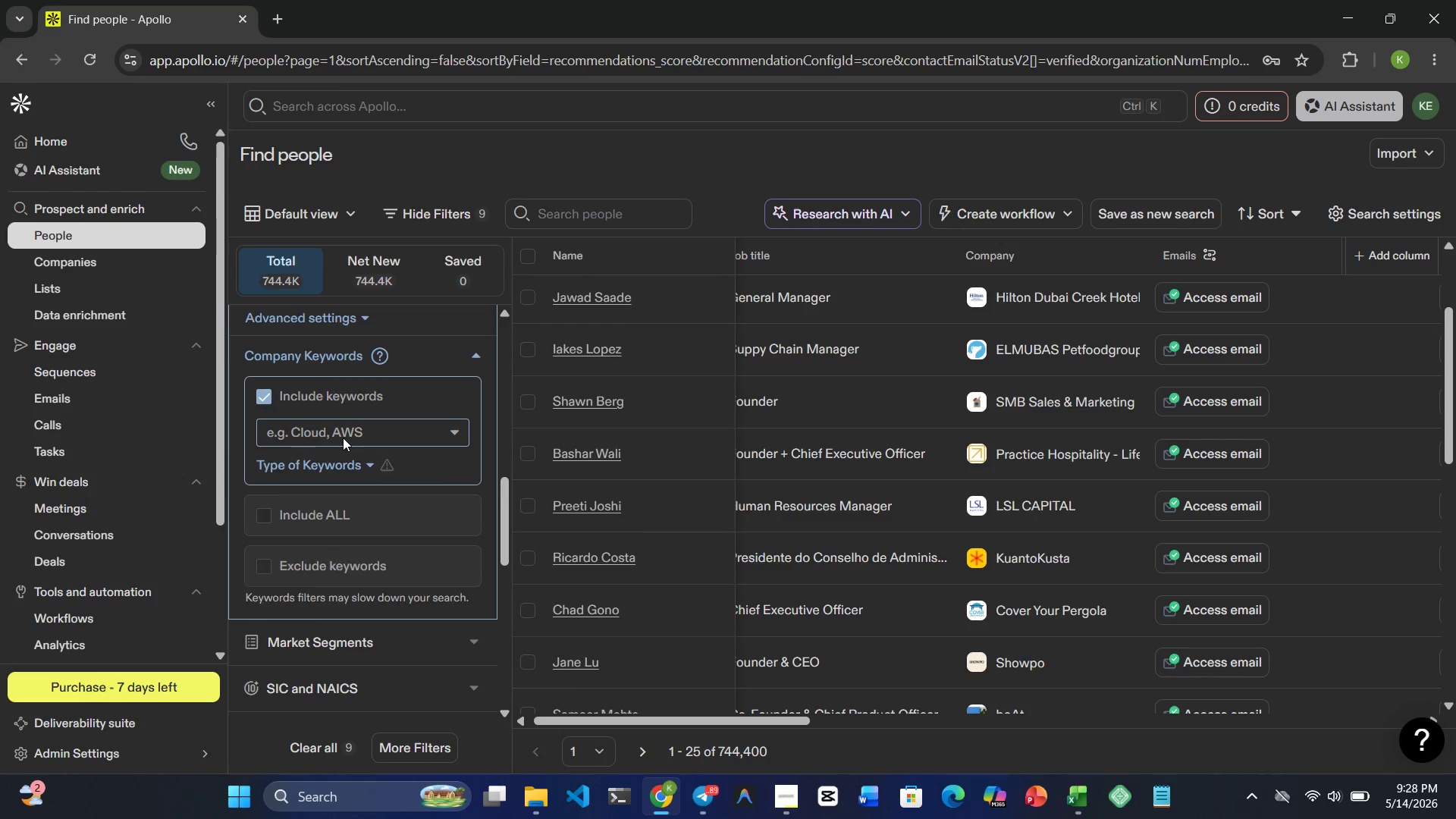 
left_click([343, 438])
 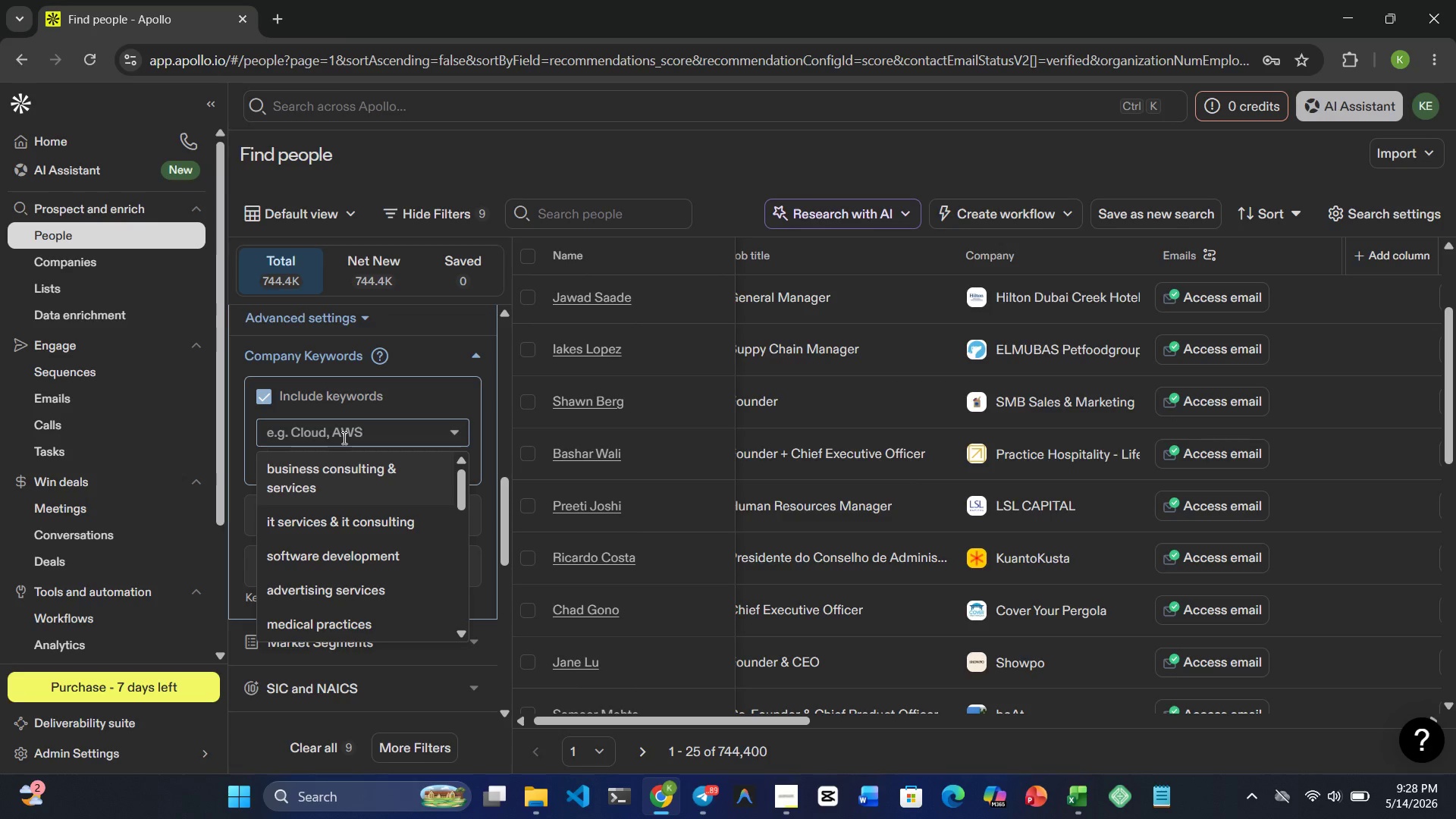 
type(luxury boarding)
 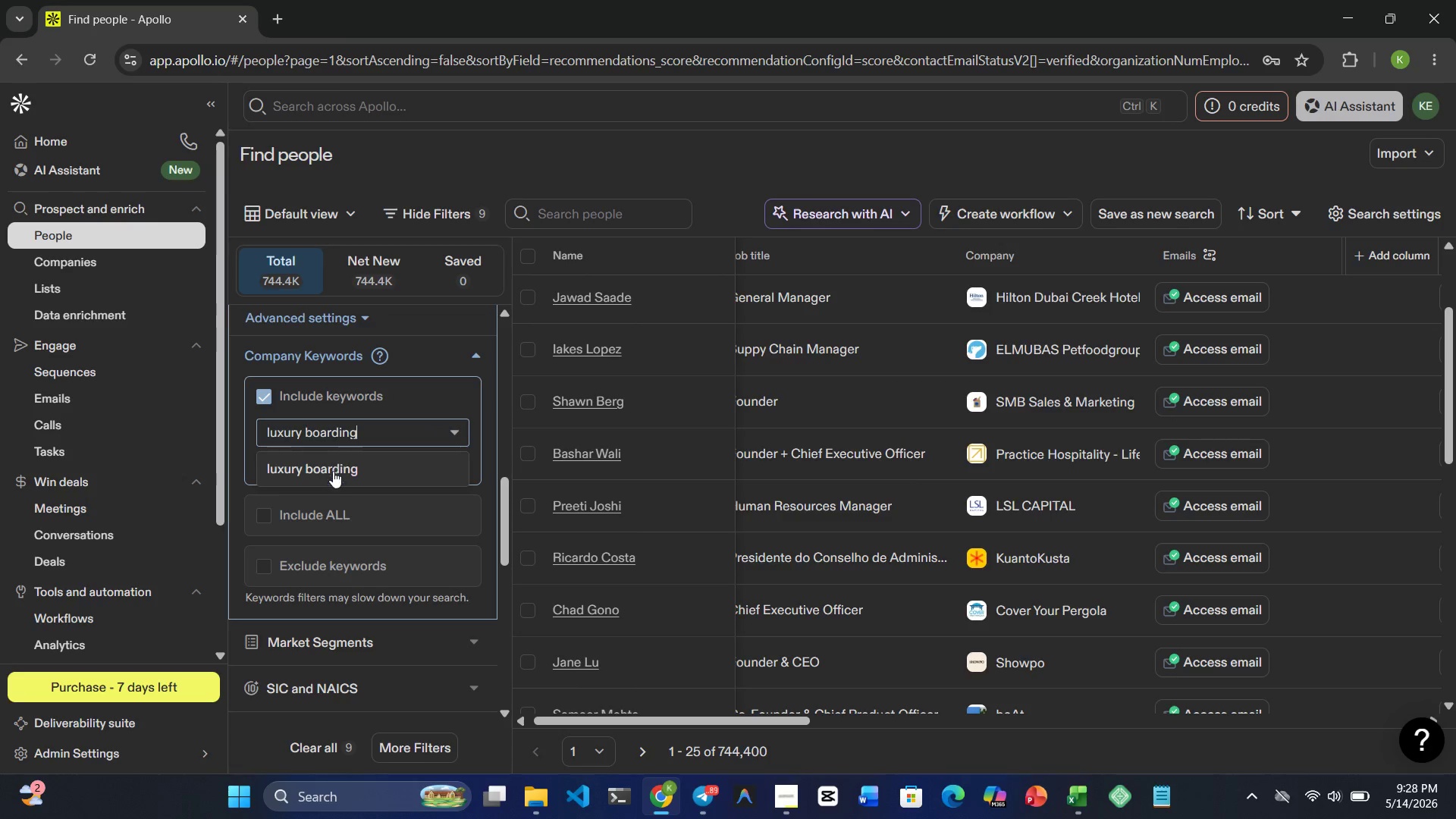 
left_click([332, 474])
 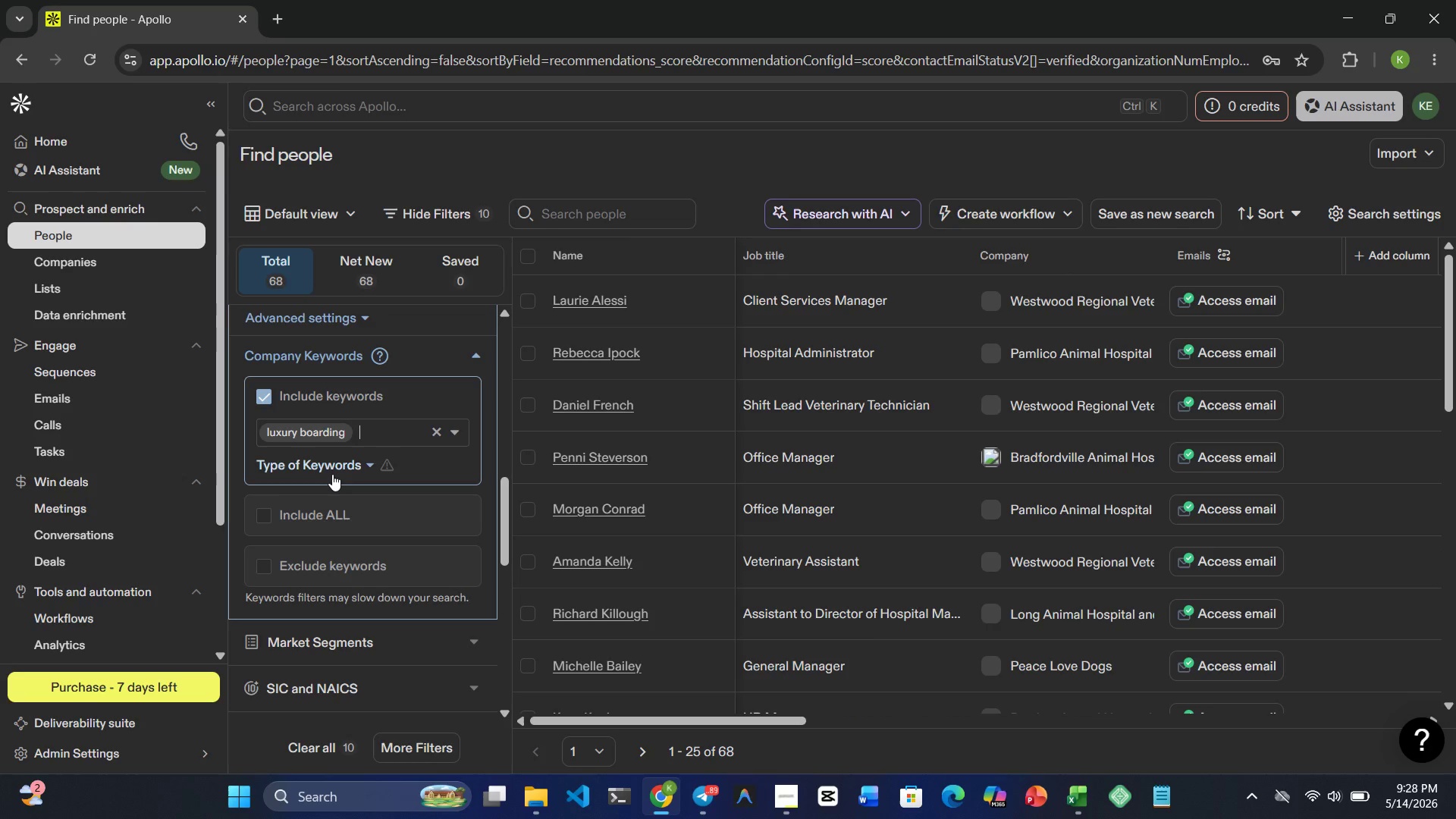 
wait(8.77)
 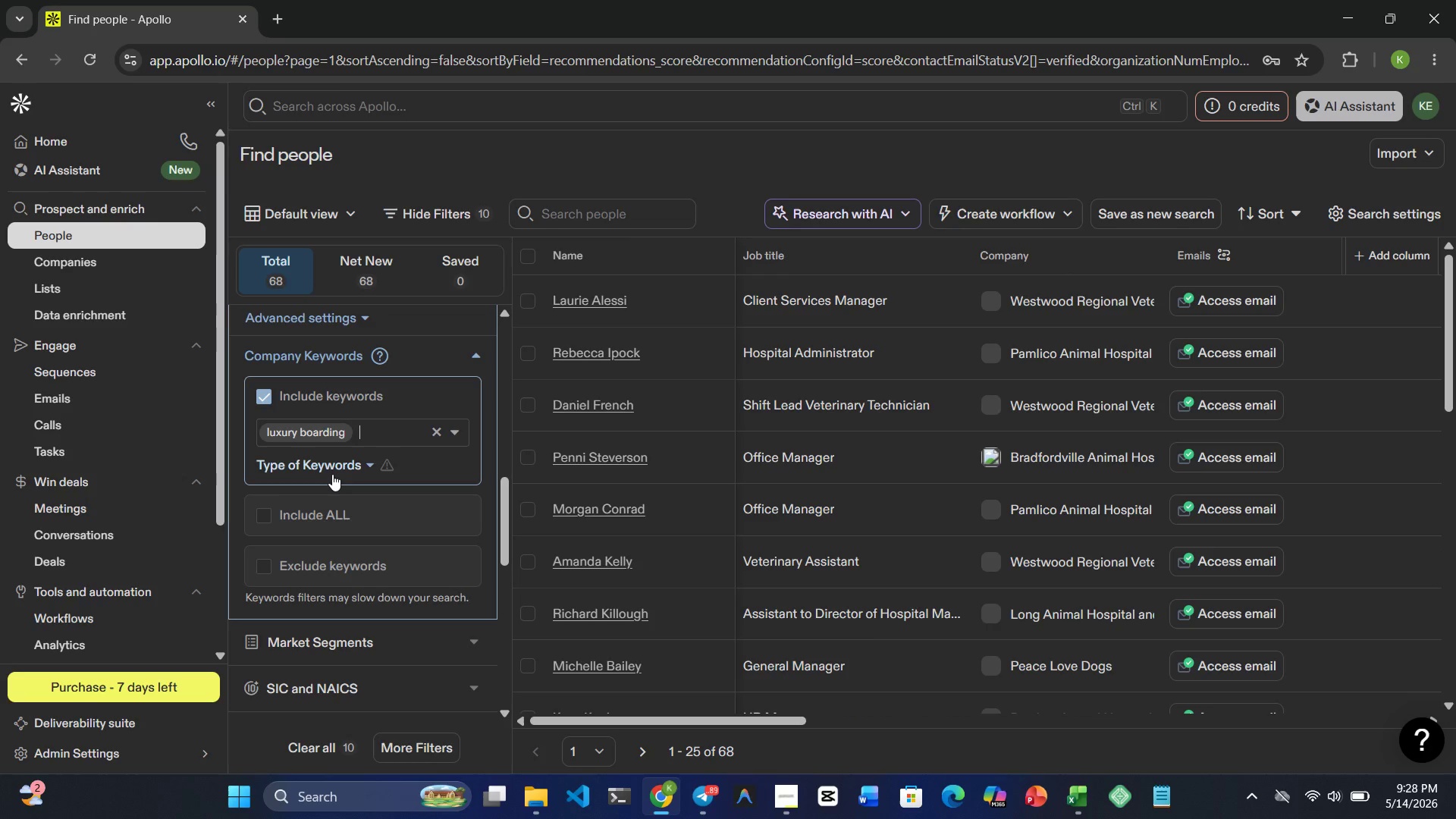 
type(pet resort)
 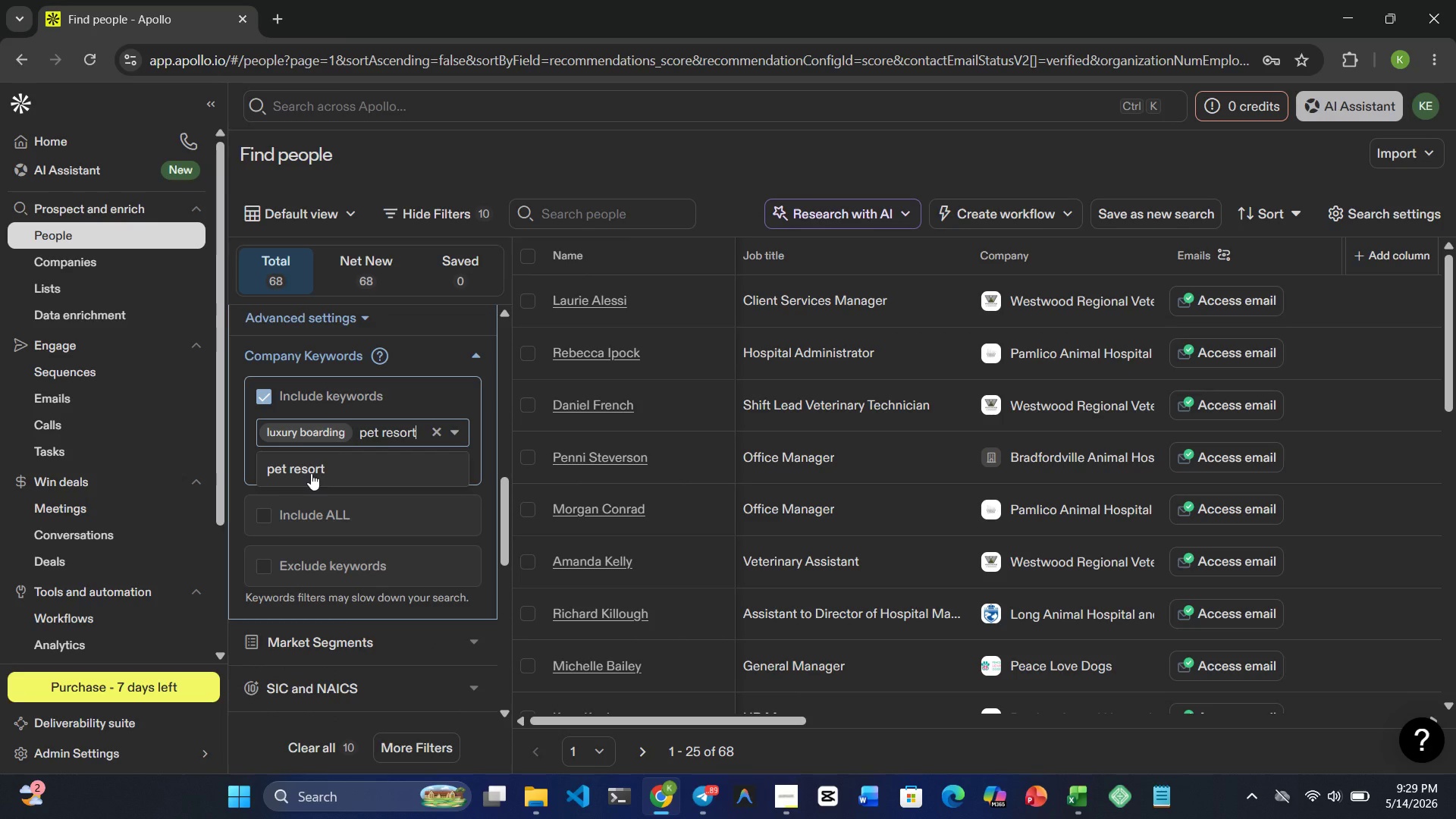 
left_click([311, 473])
 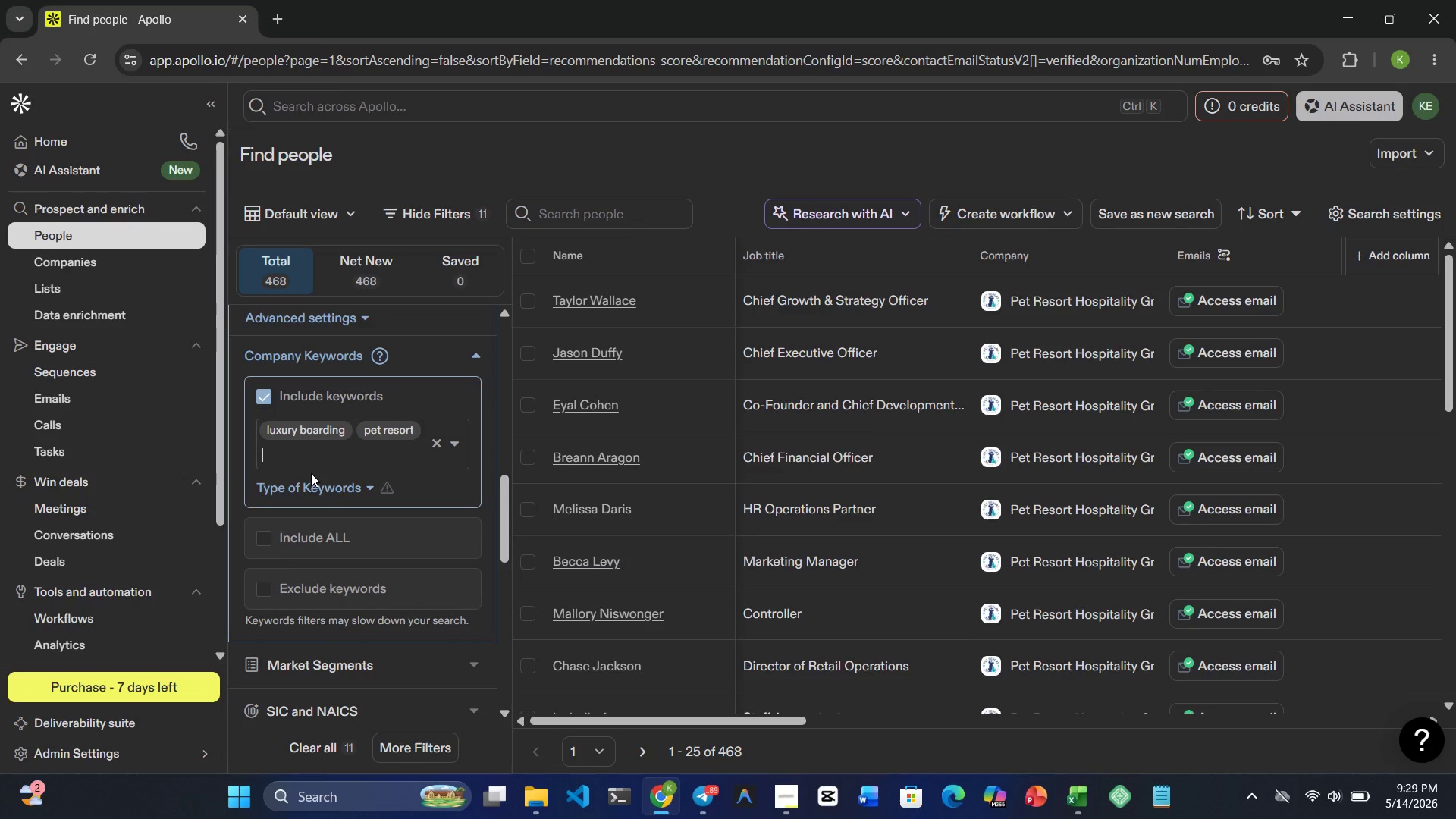 
wait(6.33)
 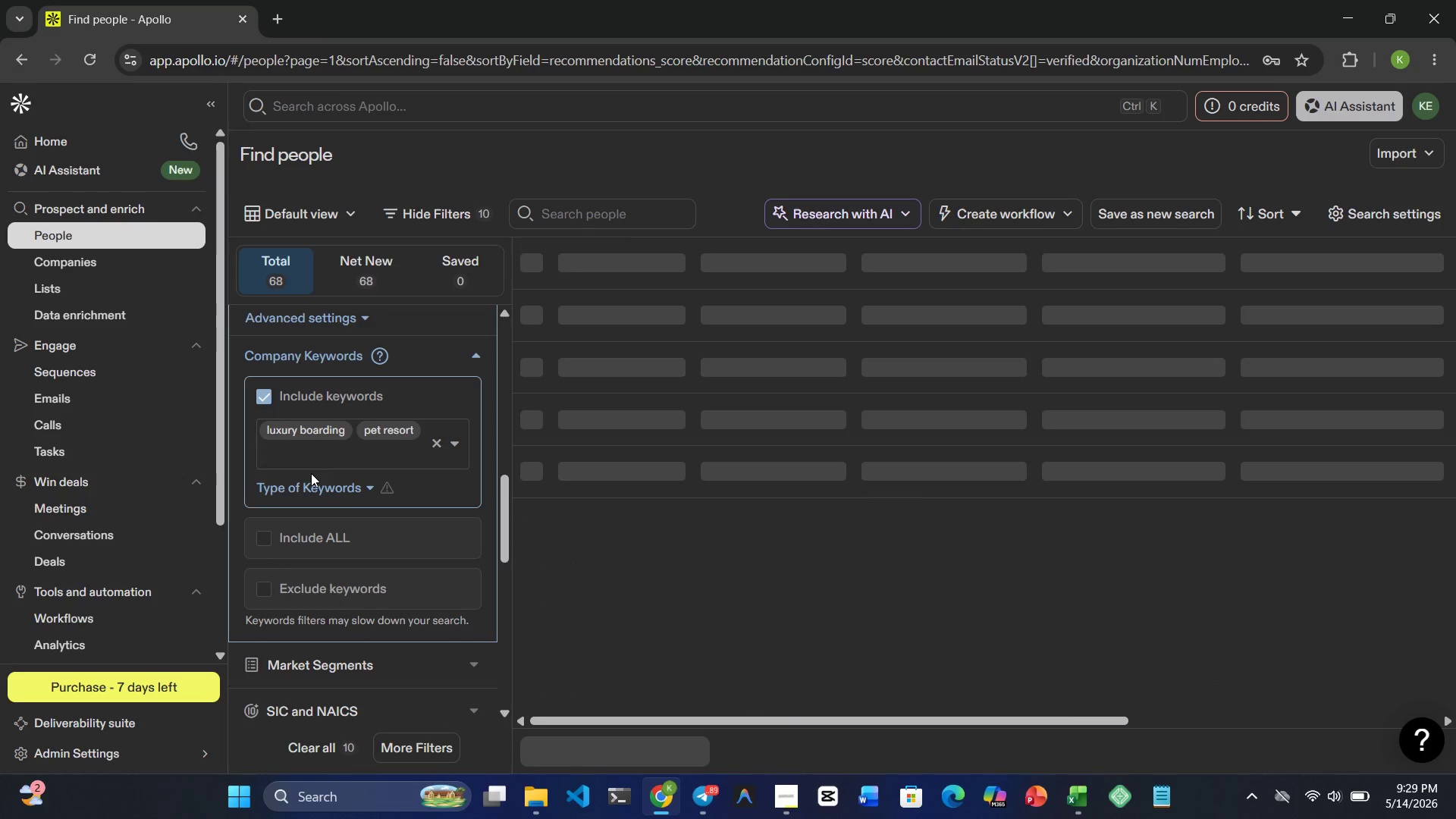 
type(mobil )
key(Backspace)
type(e grooming)
 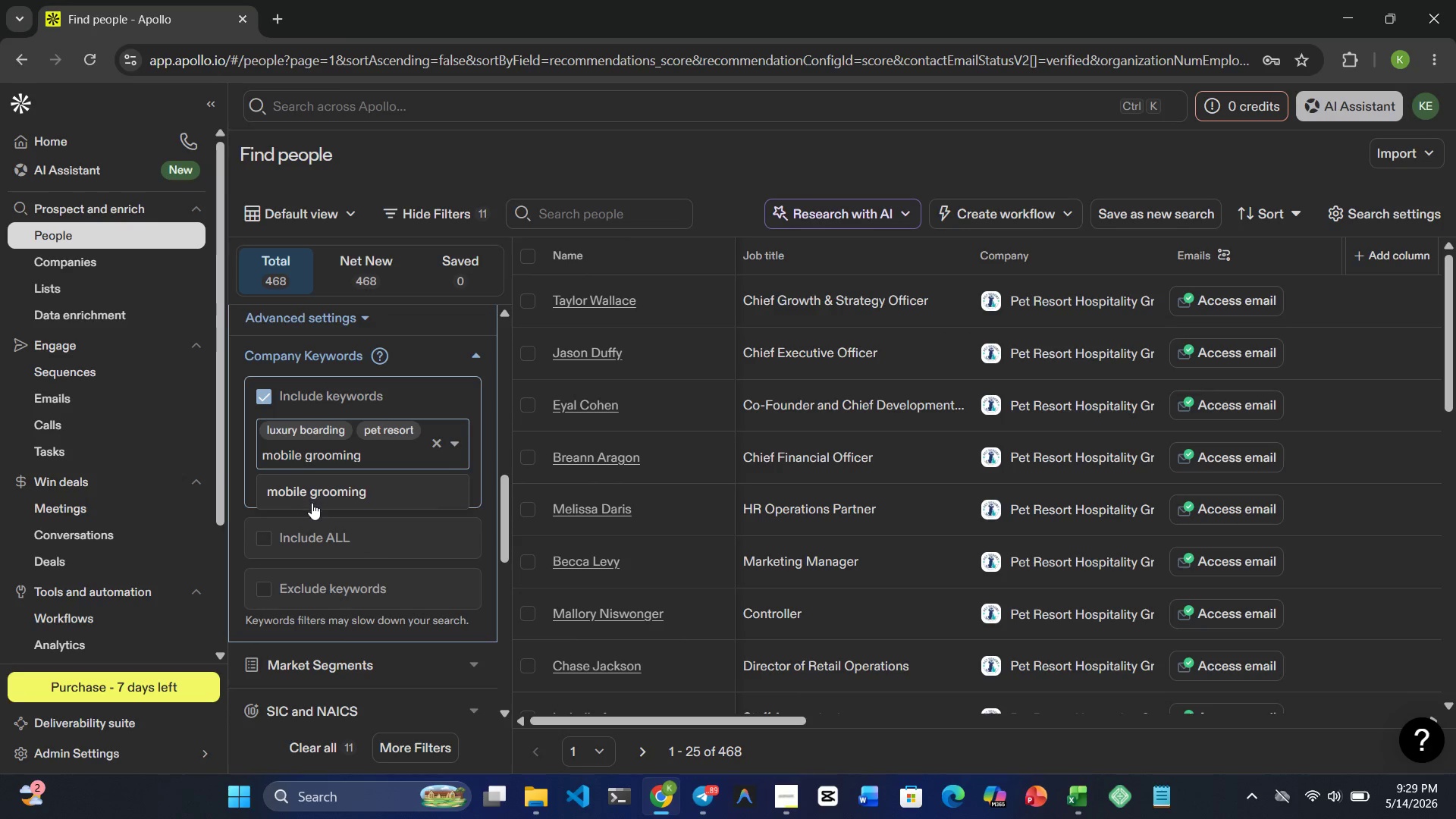 
left_click([320, 489])
 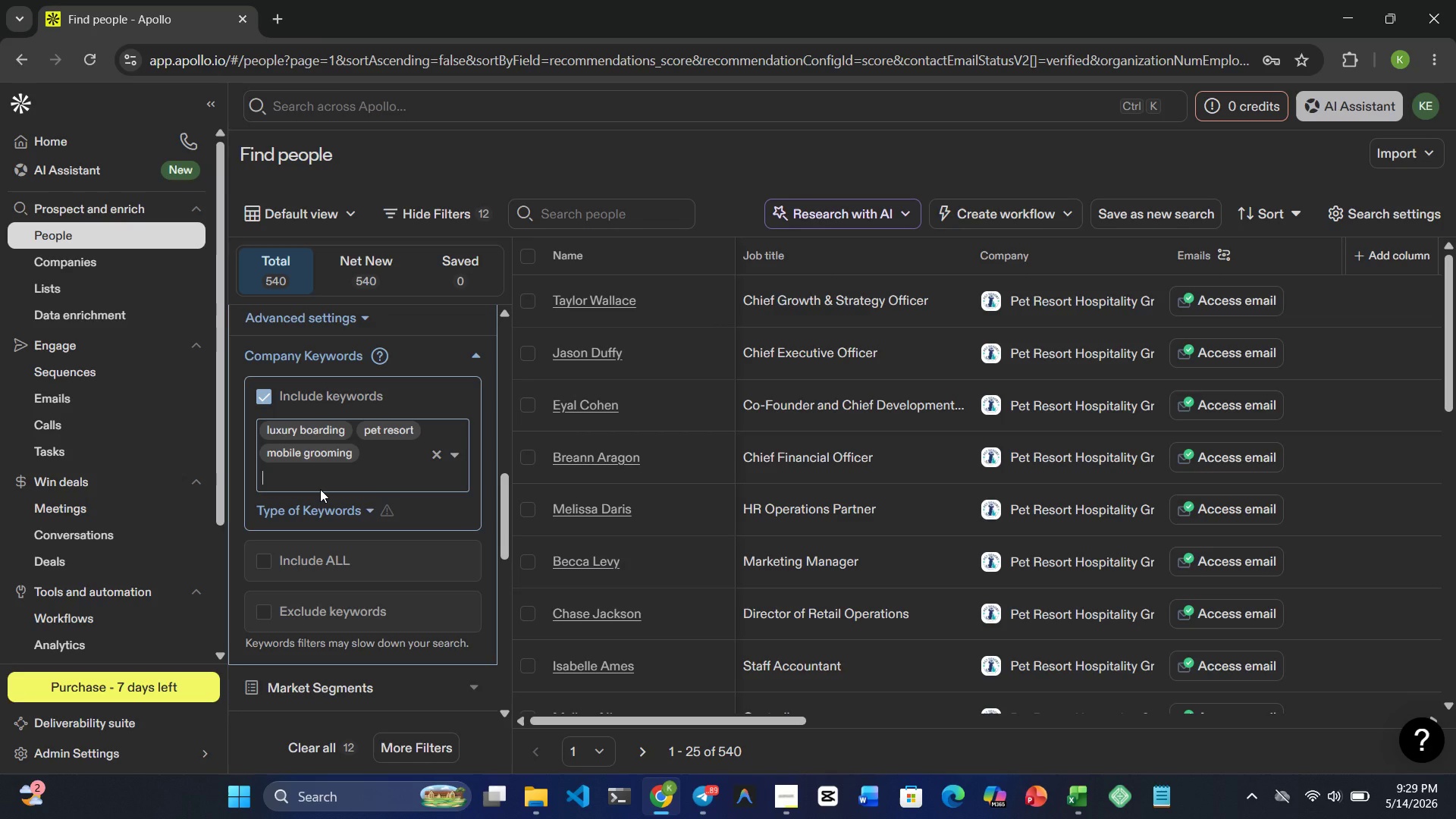 
wait(5.99)
 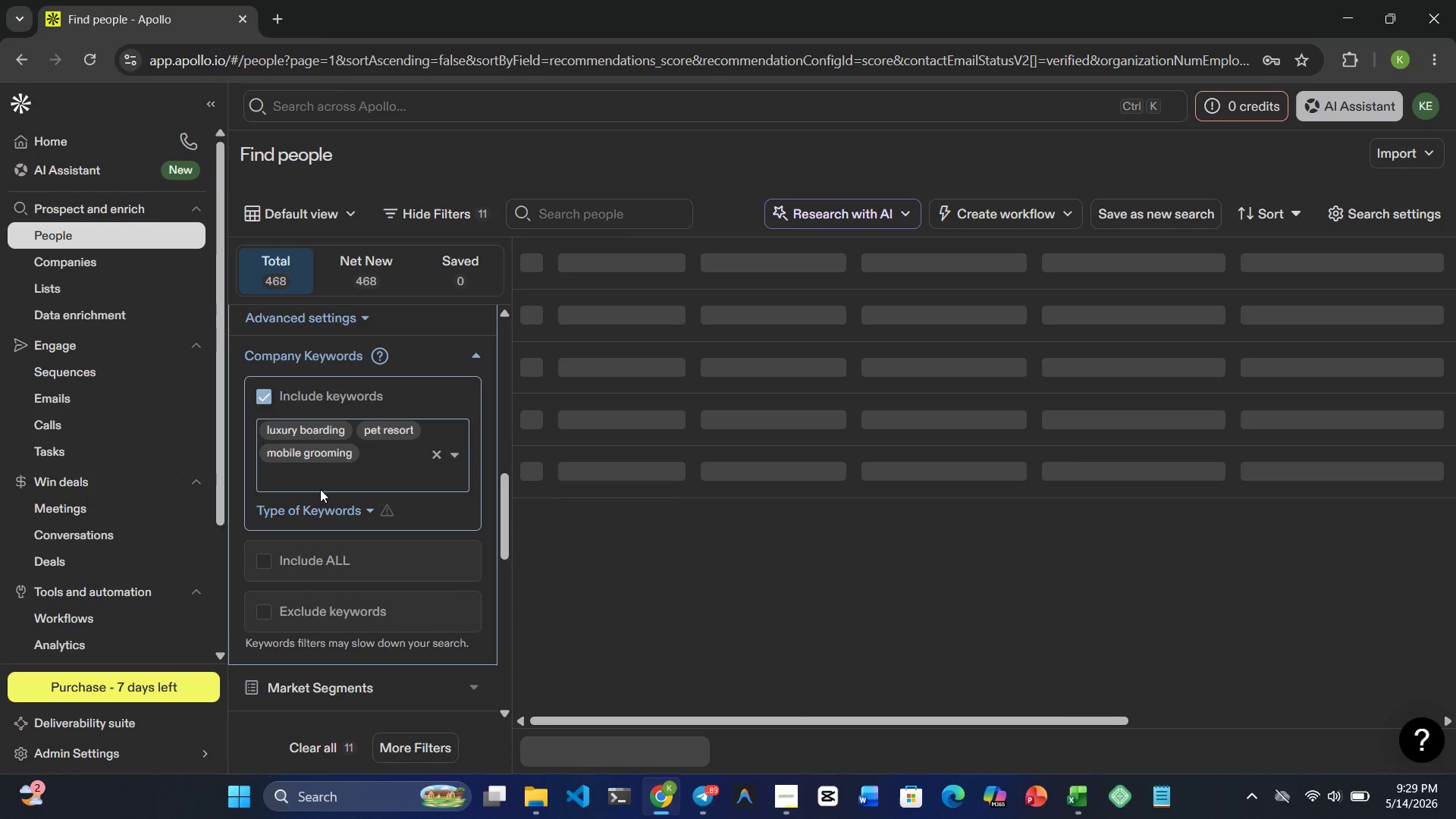 
type(premium pet care)
 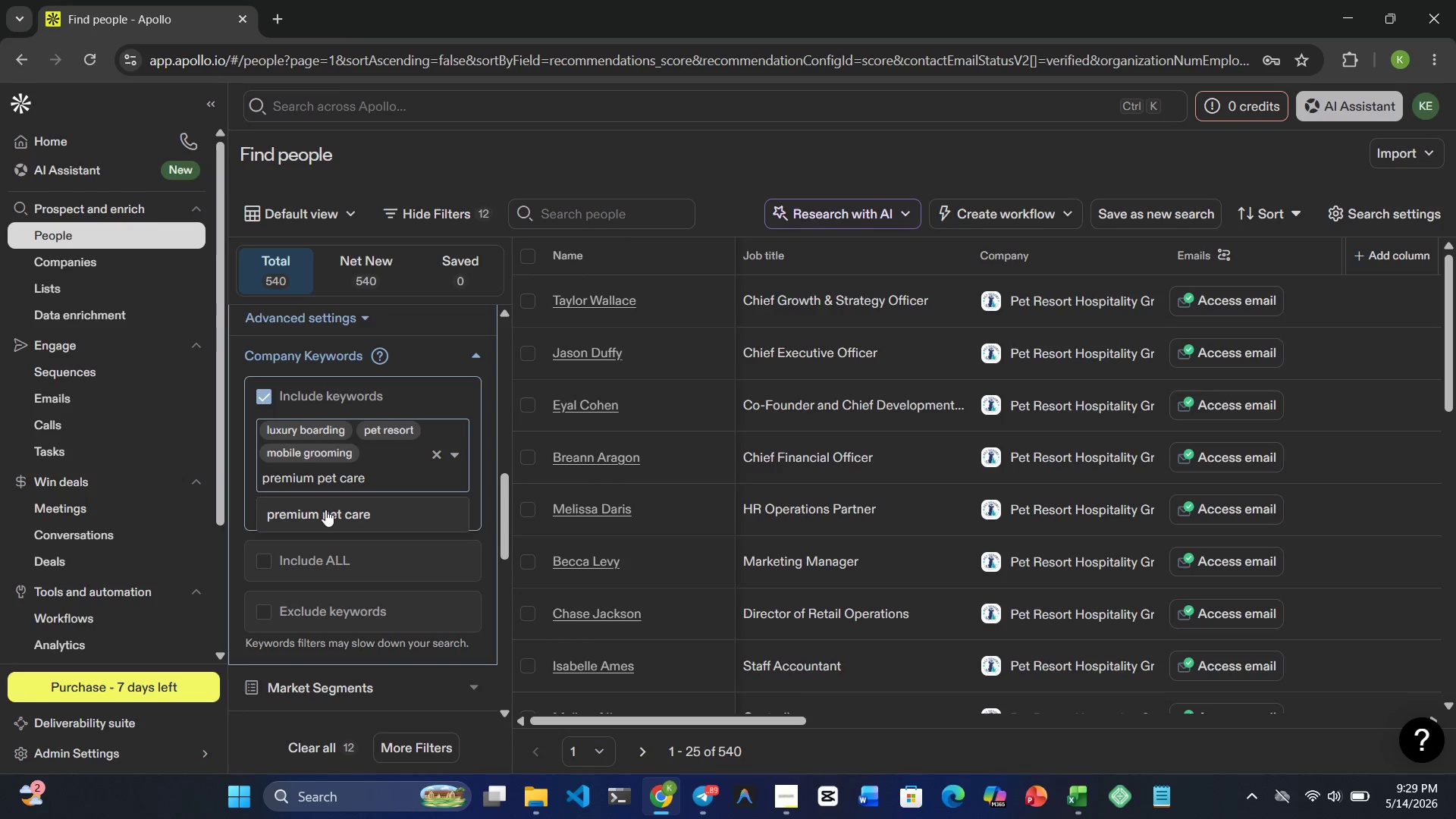 
left_click([325, 511])
 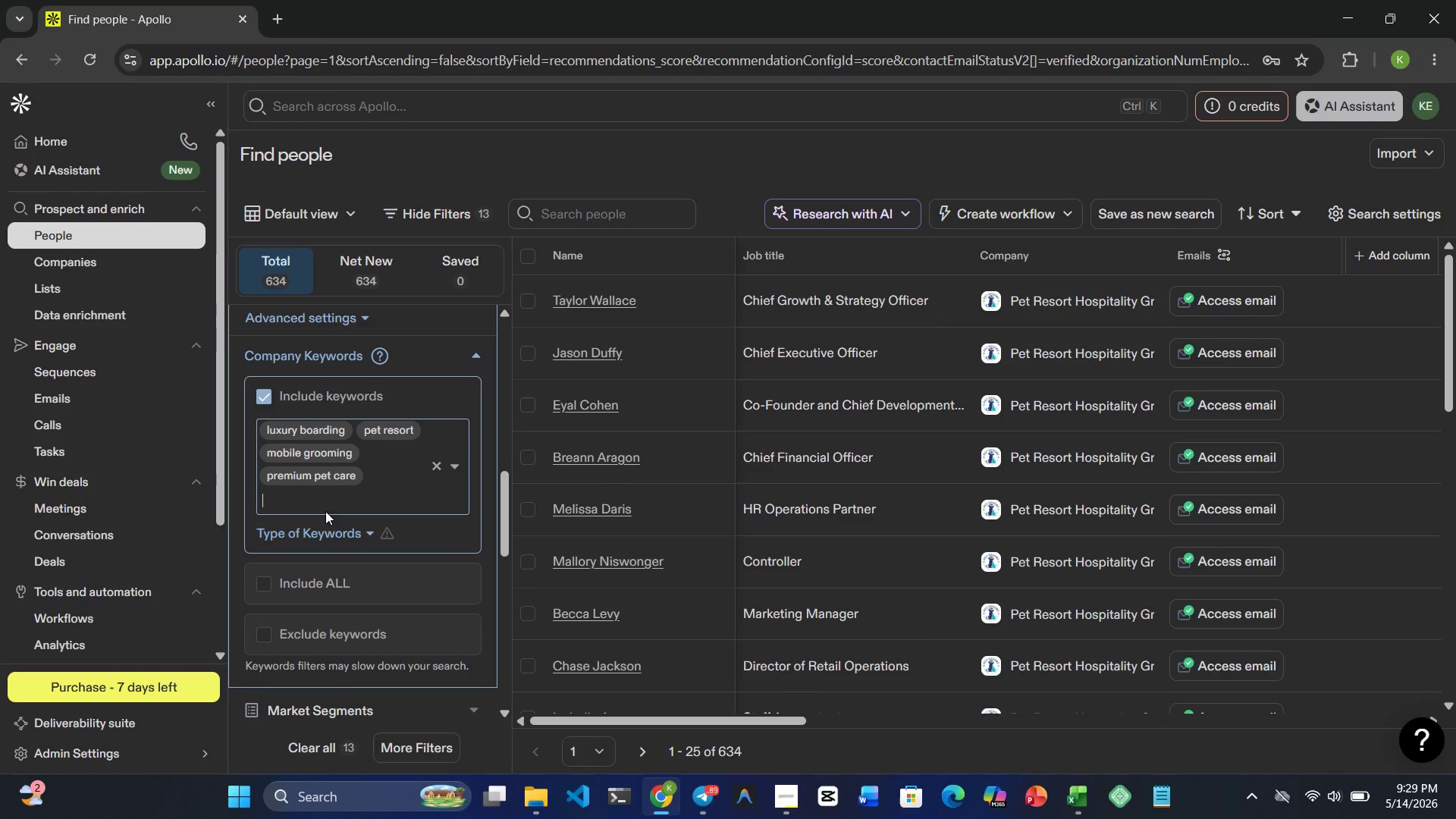 
wait(8.98)
 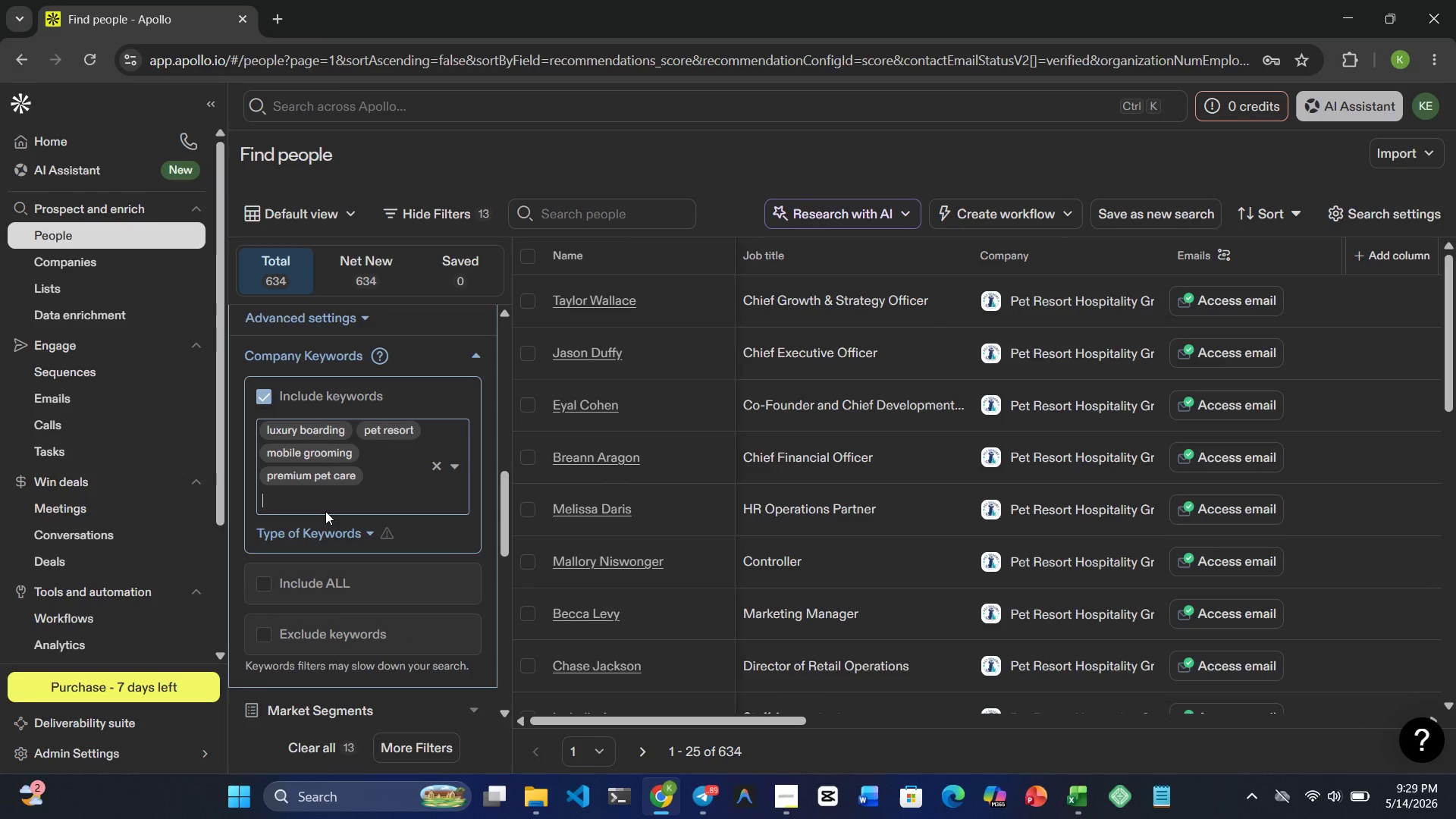 
type(spa grooming)
 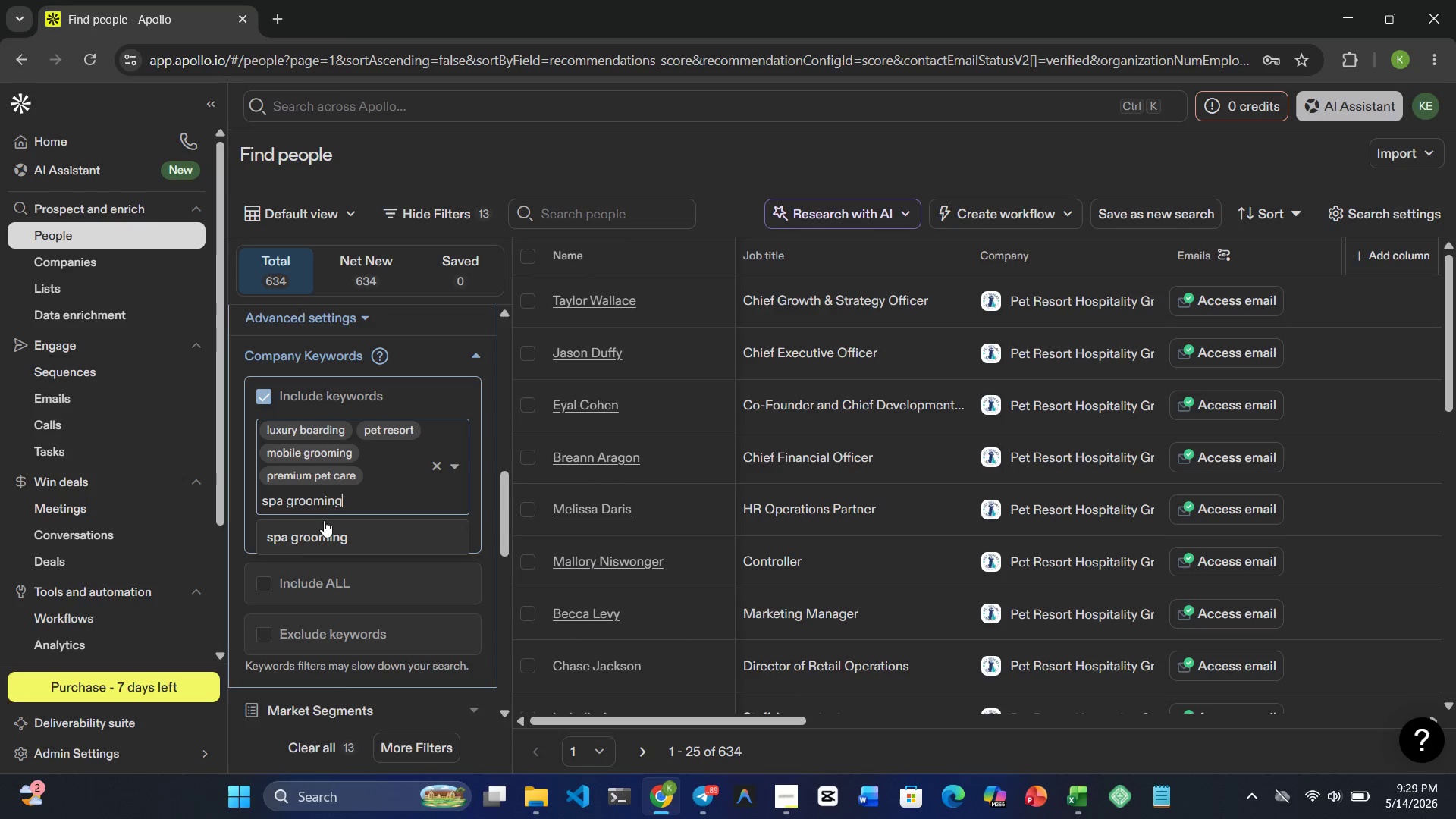 
left_click([312, 542])
 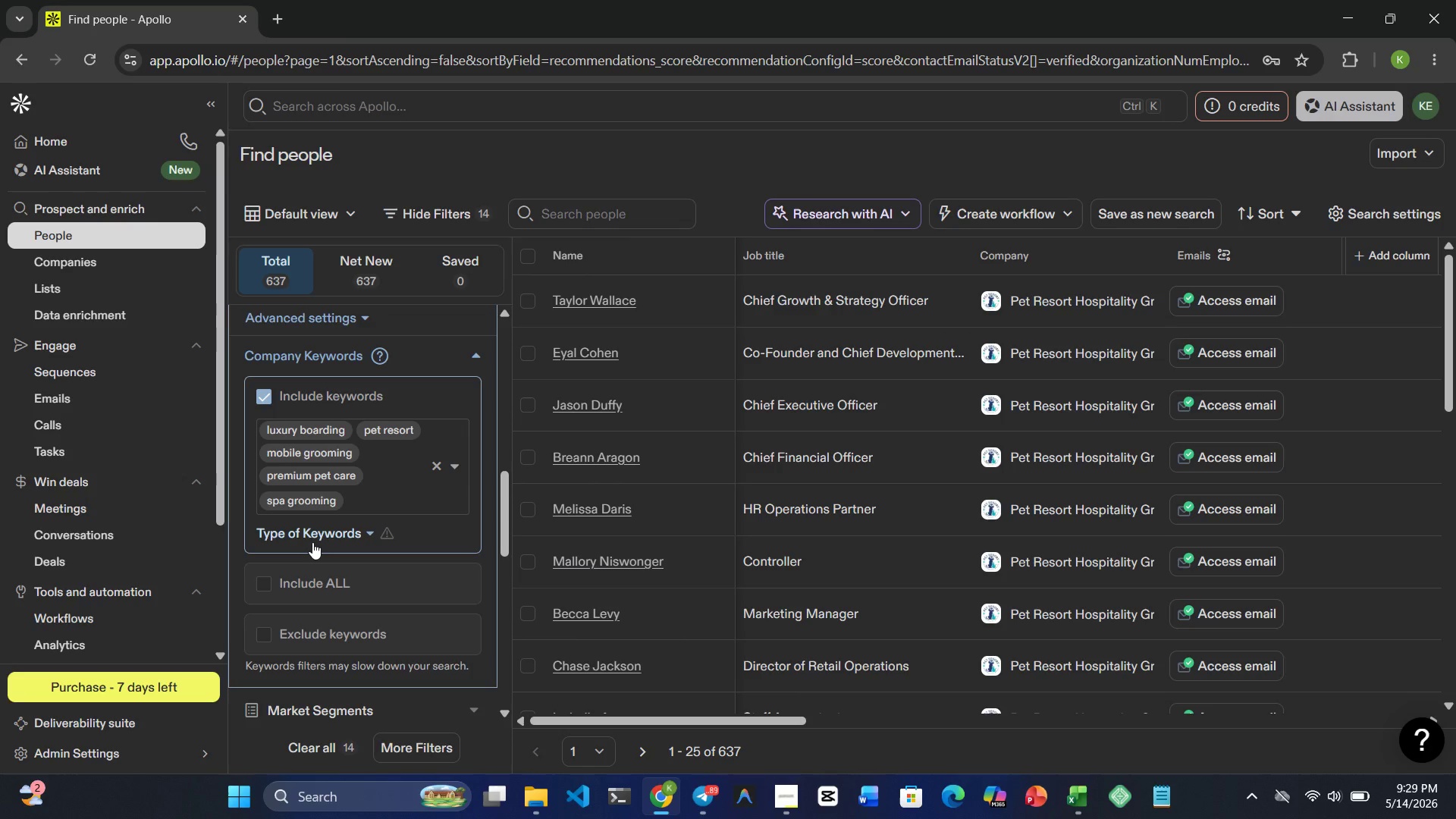 
wait(7.84)
 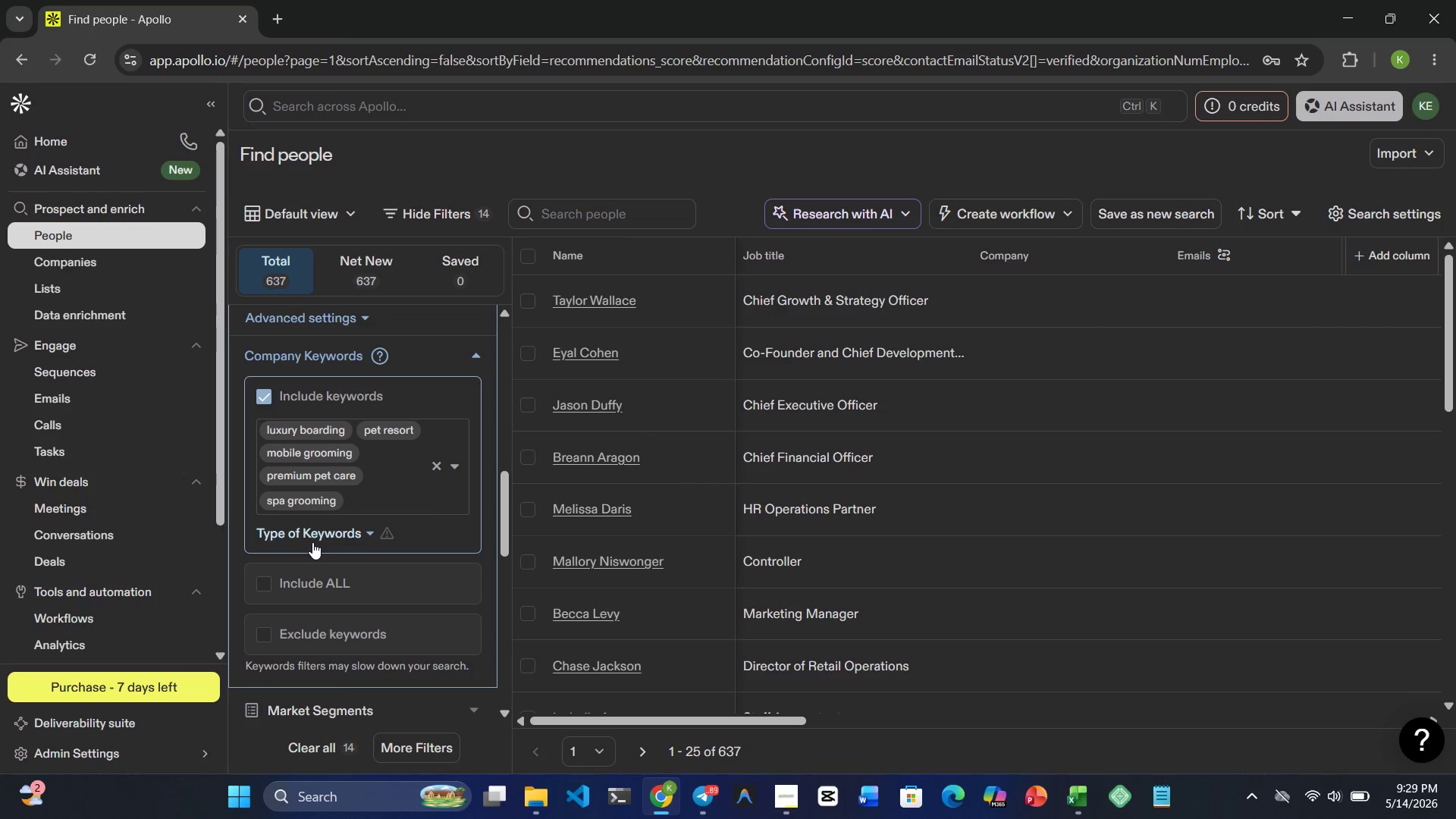 
type(dog day)
 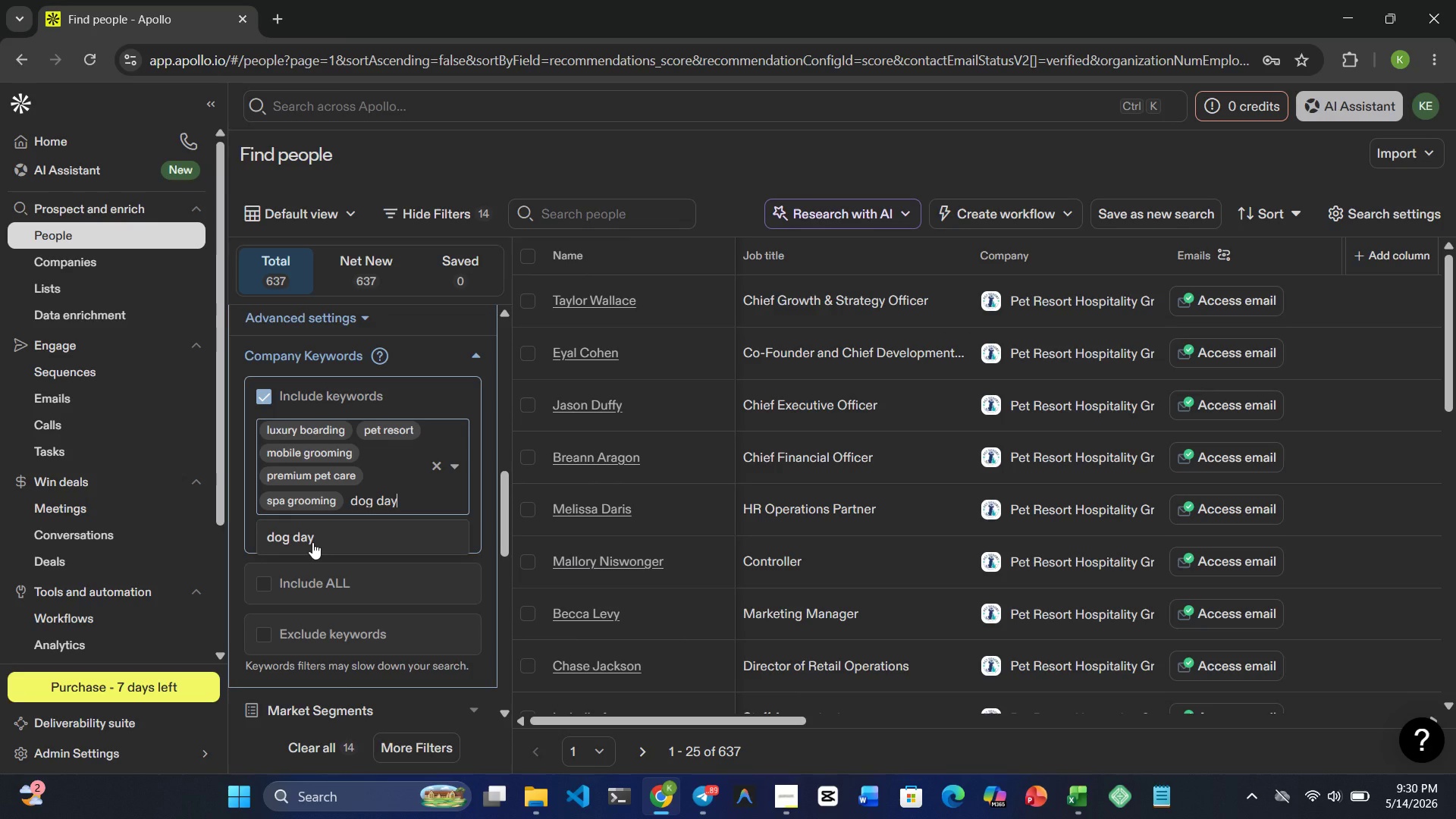 
type(care)
 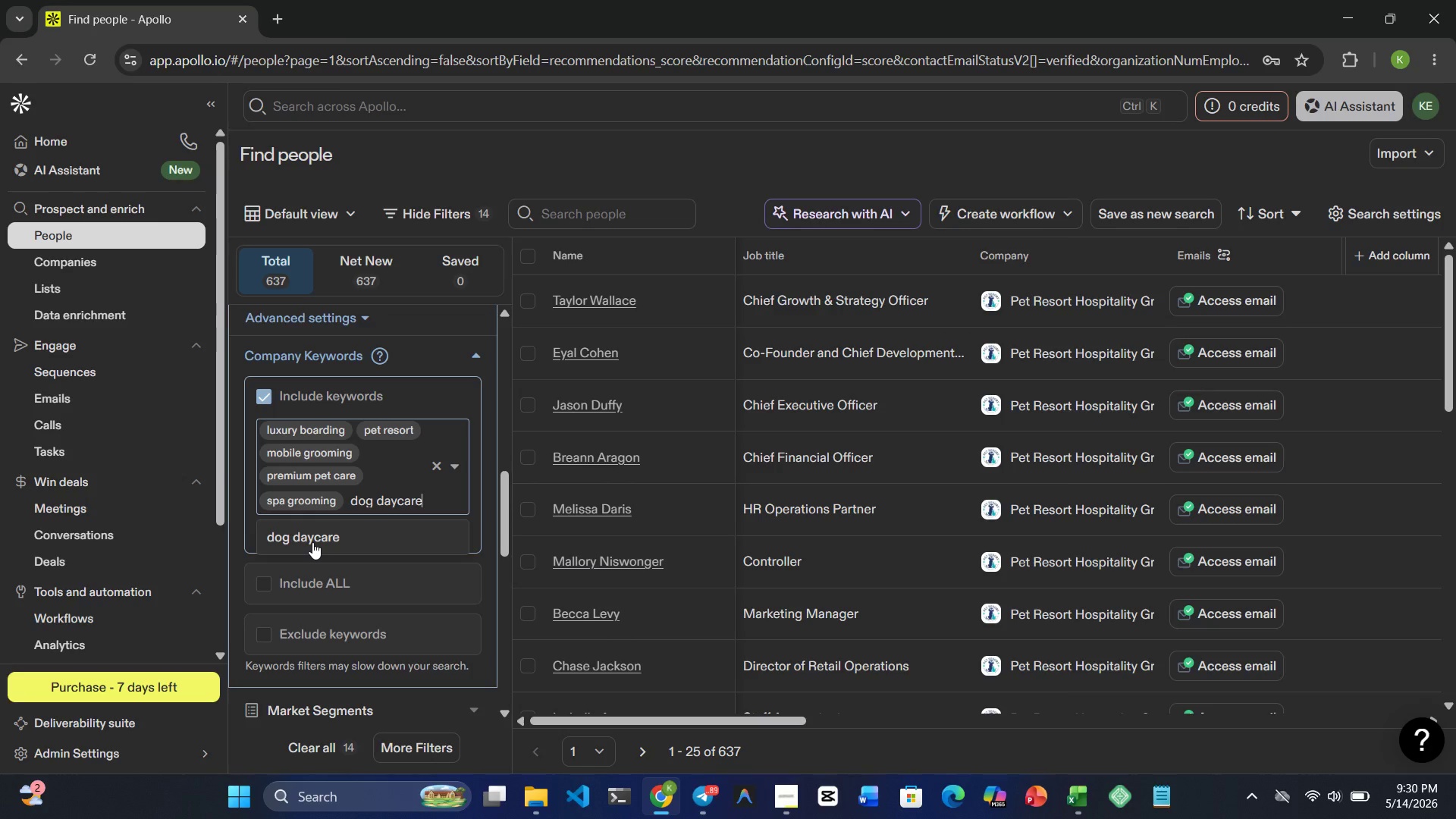 
left_click([312, 541])
 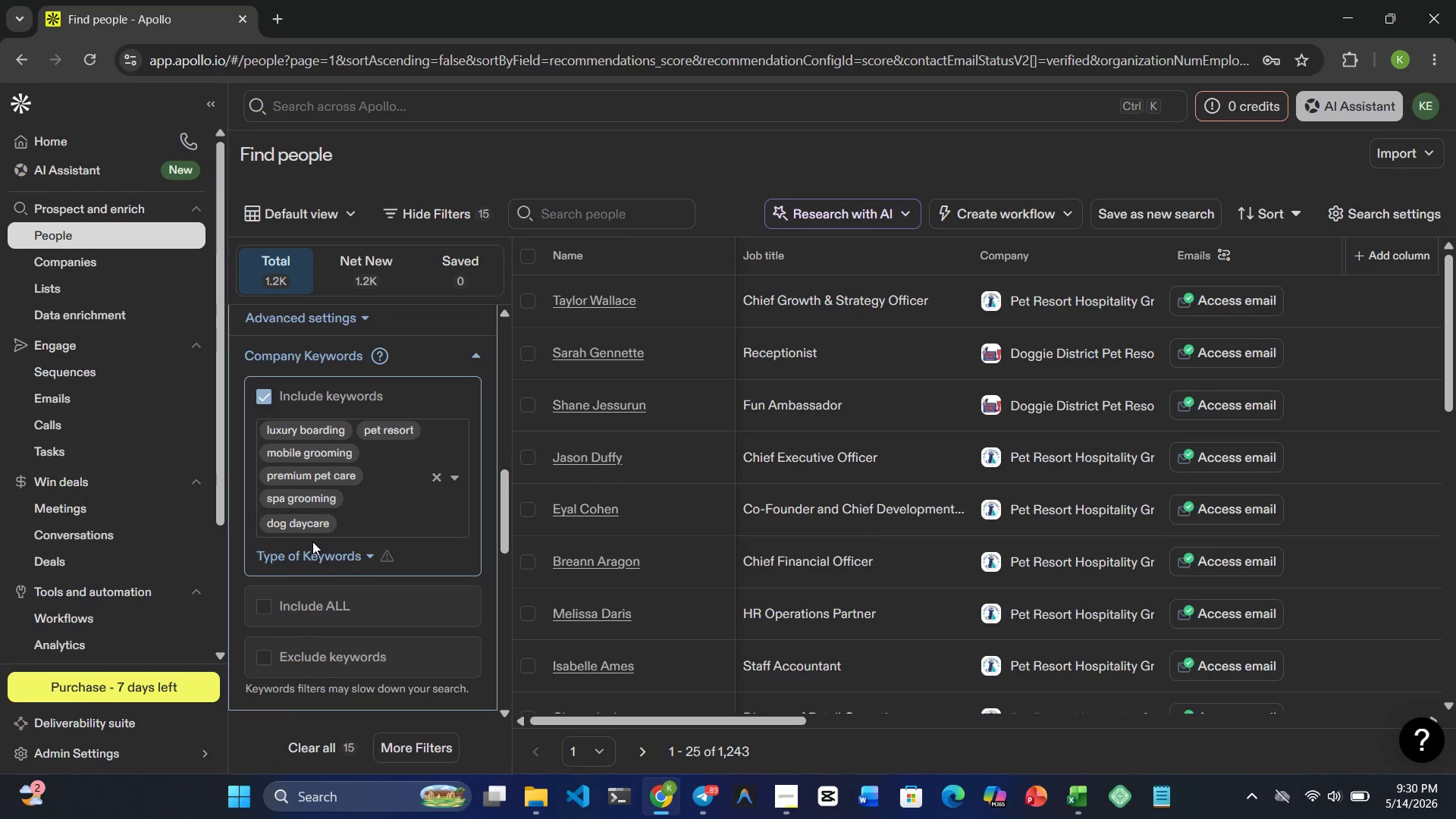 
wait(7.2)
 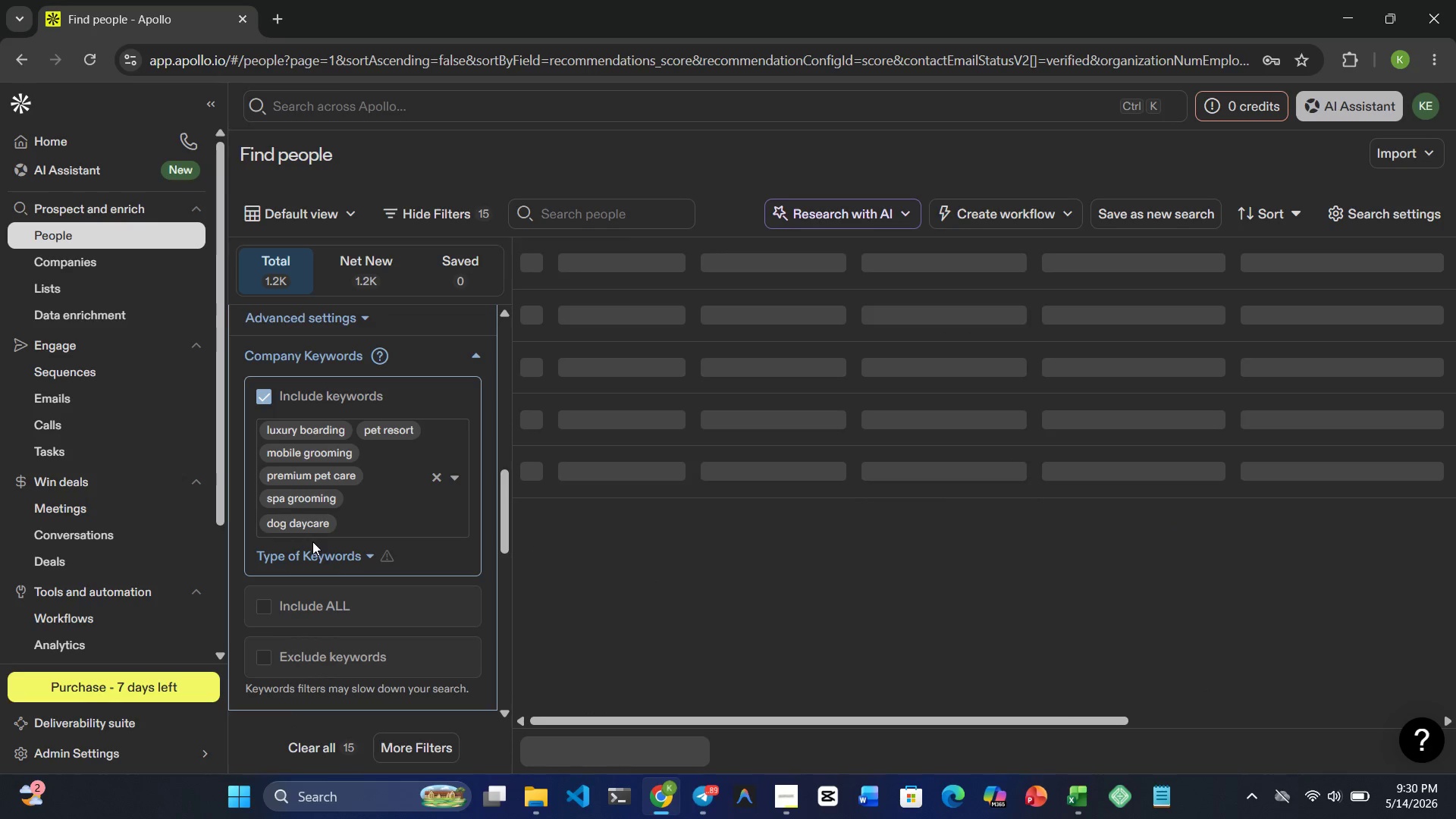 
type(pet hptel )
key(Backspace)
key(Backspace)
key(Backspace)
key(Backspace)
key(Backspace)
type(otel)
 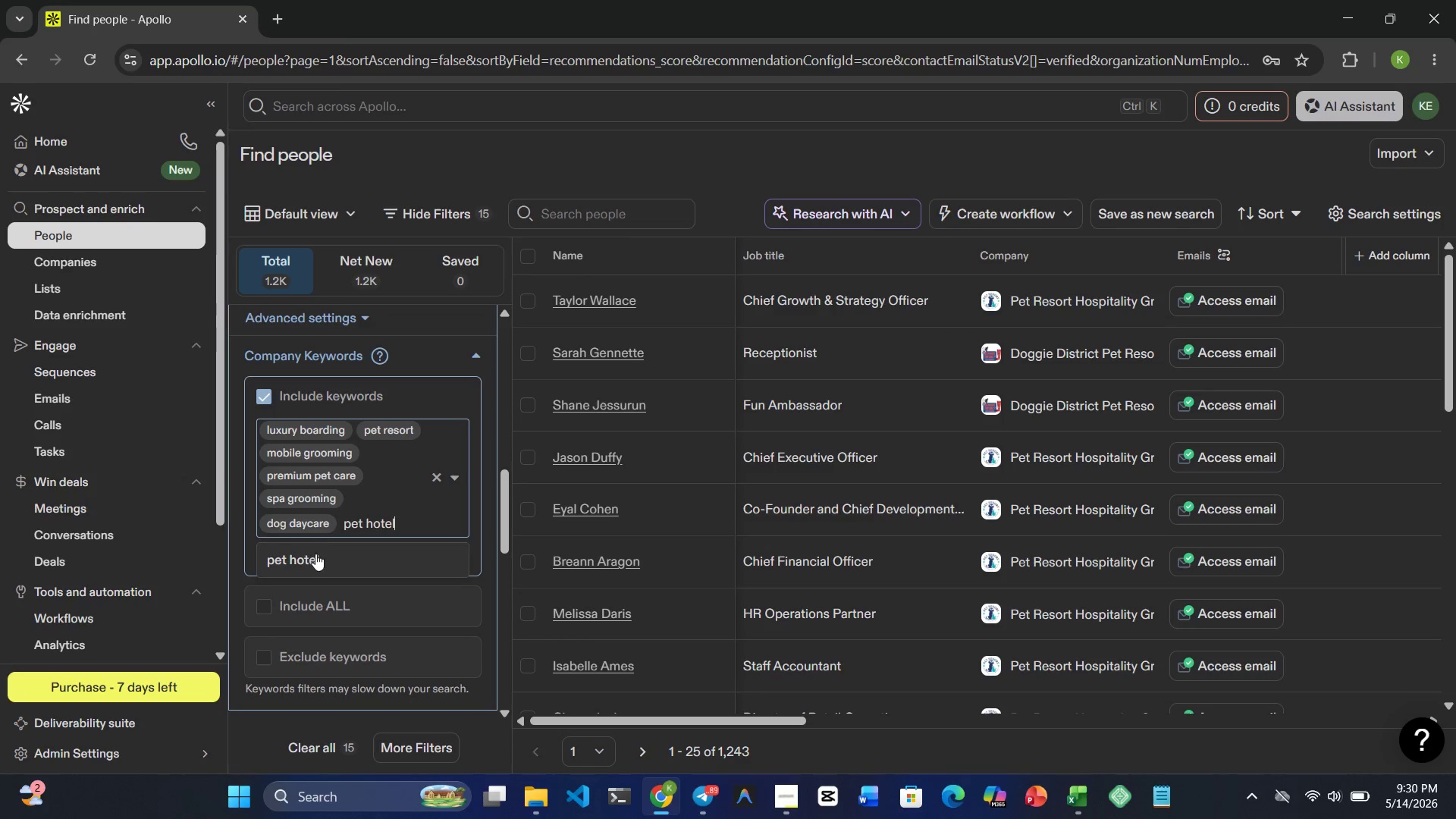 
left_click([315, 557])
 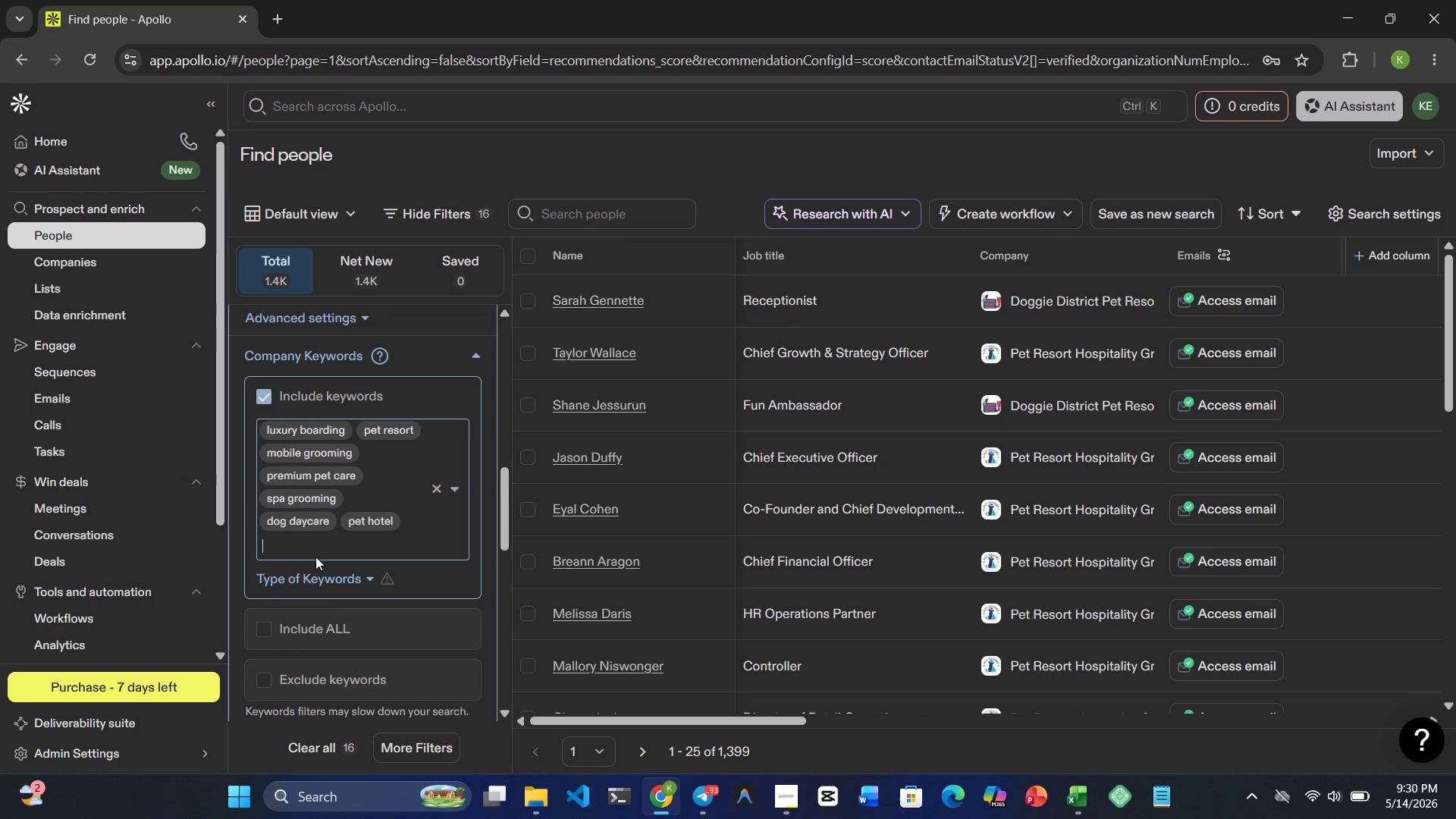 
wait(9.34)
 